 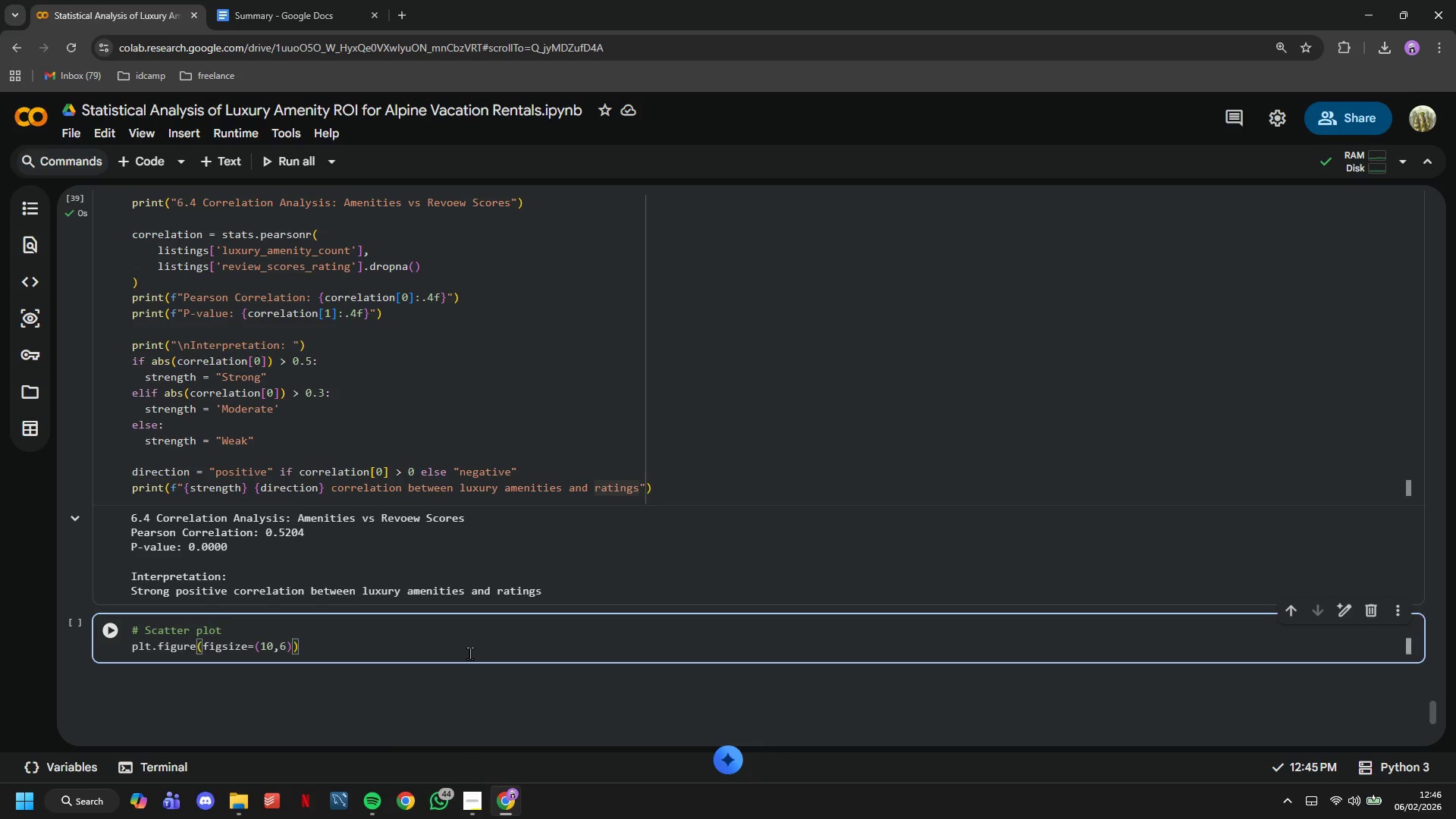 
key(Enter)
 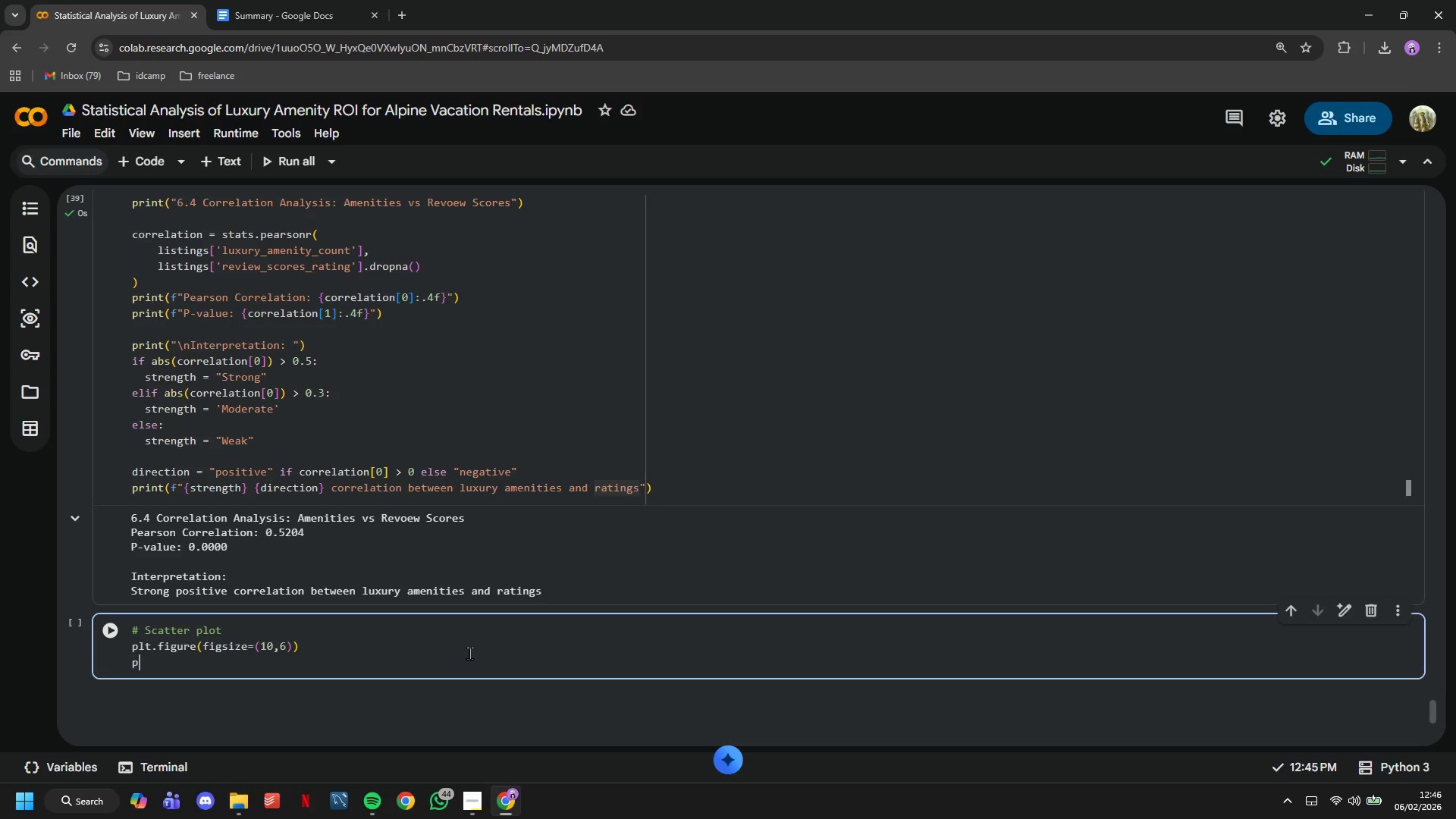 
type(plt.acatter(listings['luxury_amenity_count)
 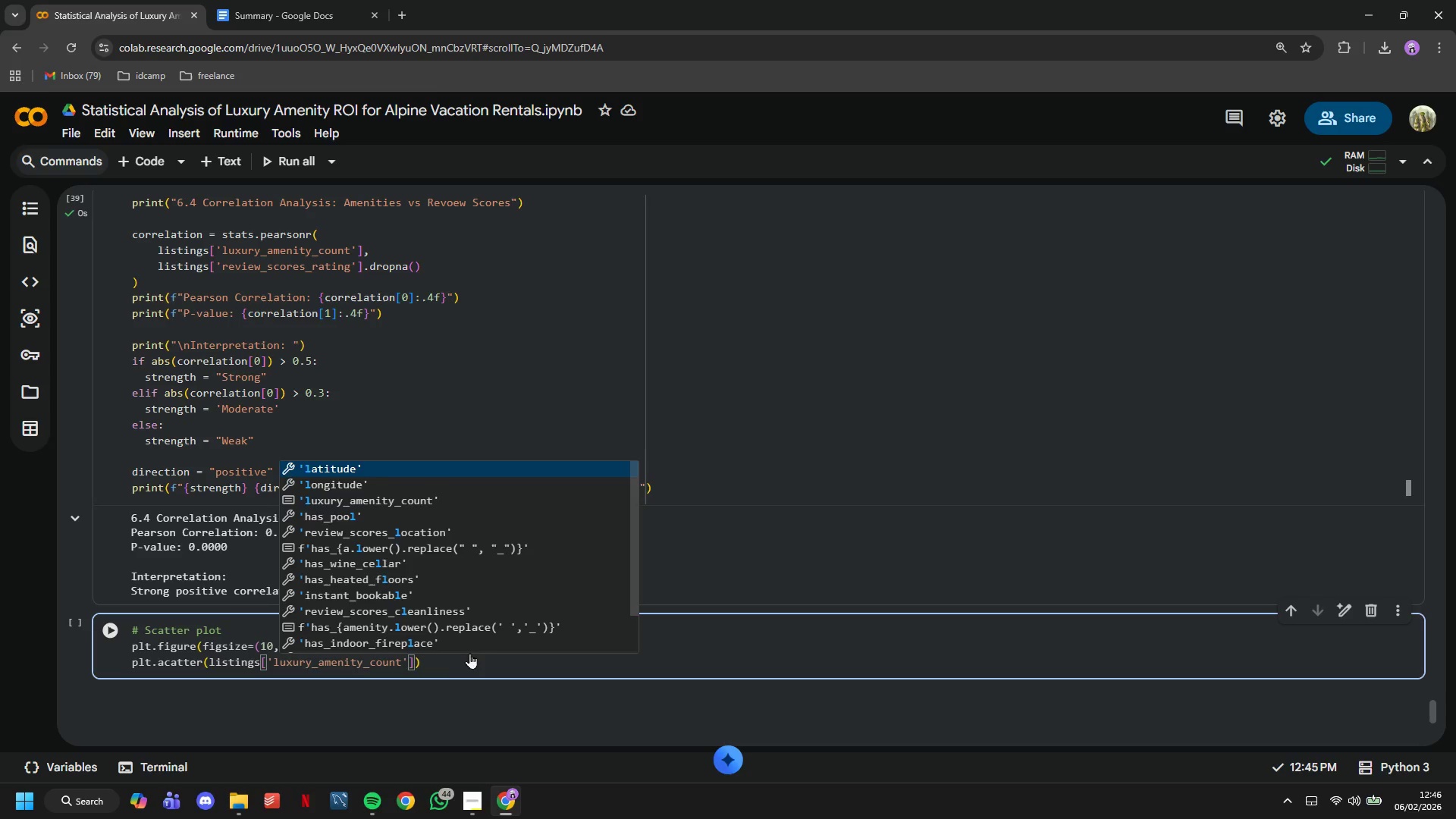 
key(ArrowRight)
 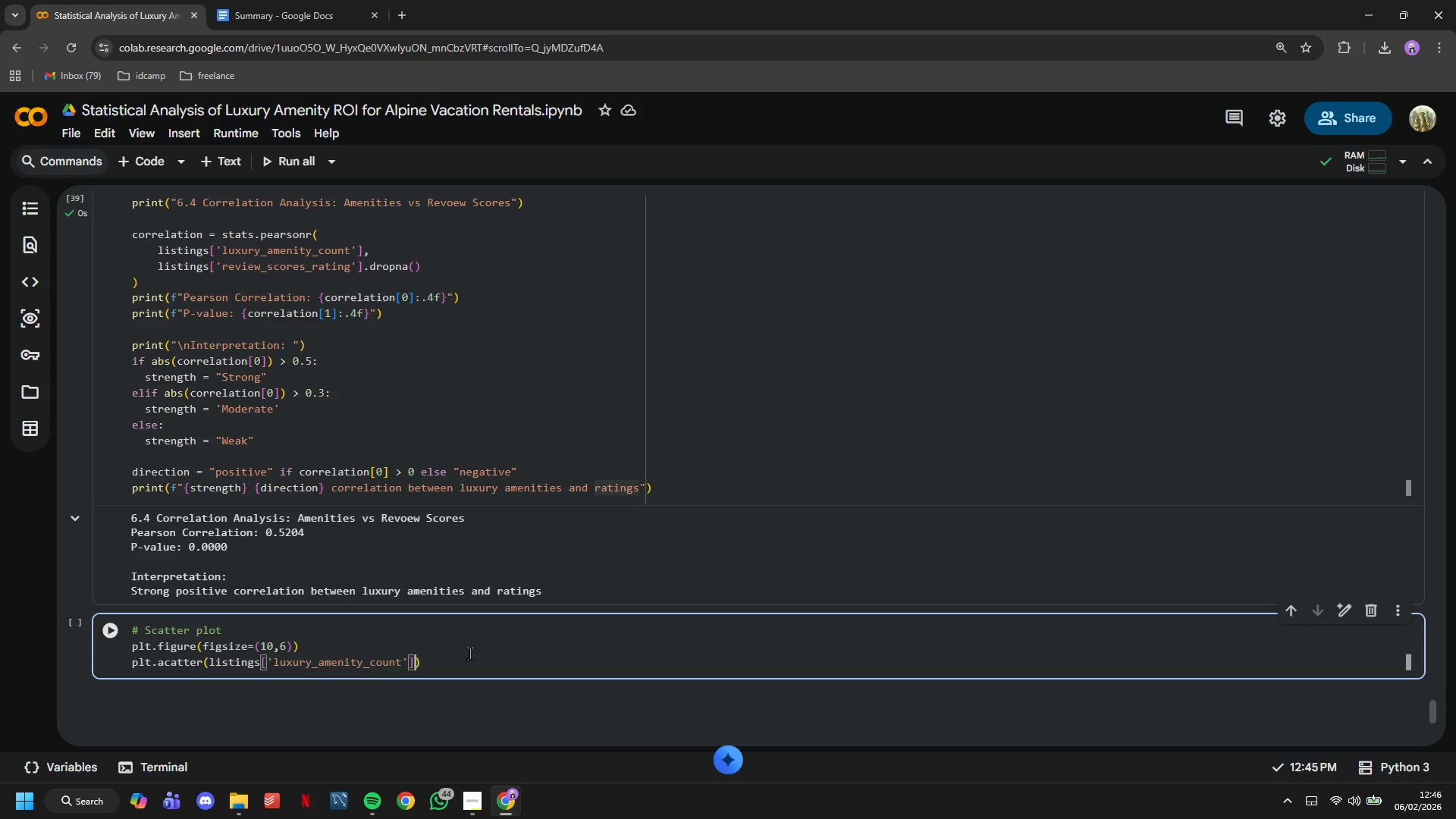 
key(ArrowRight)
 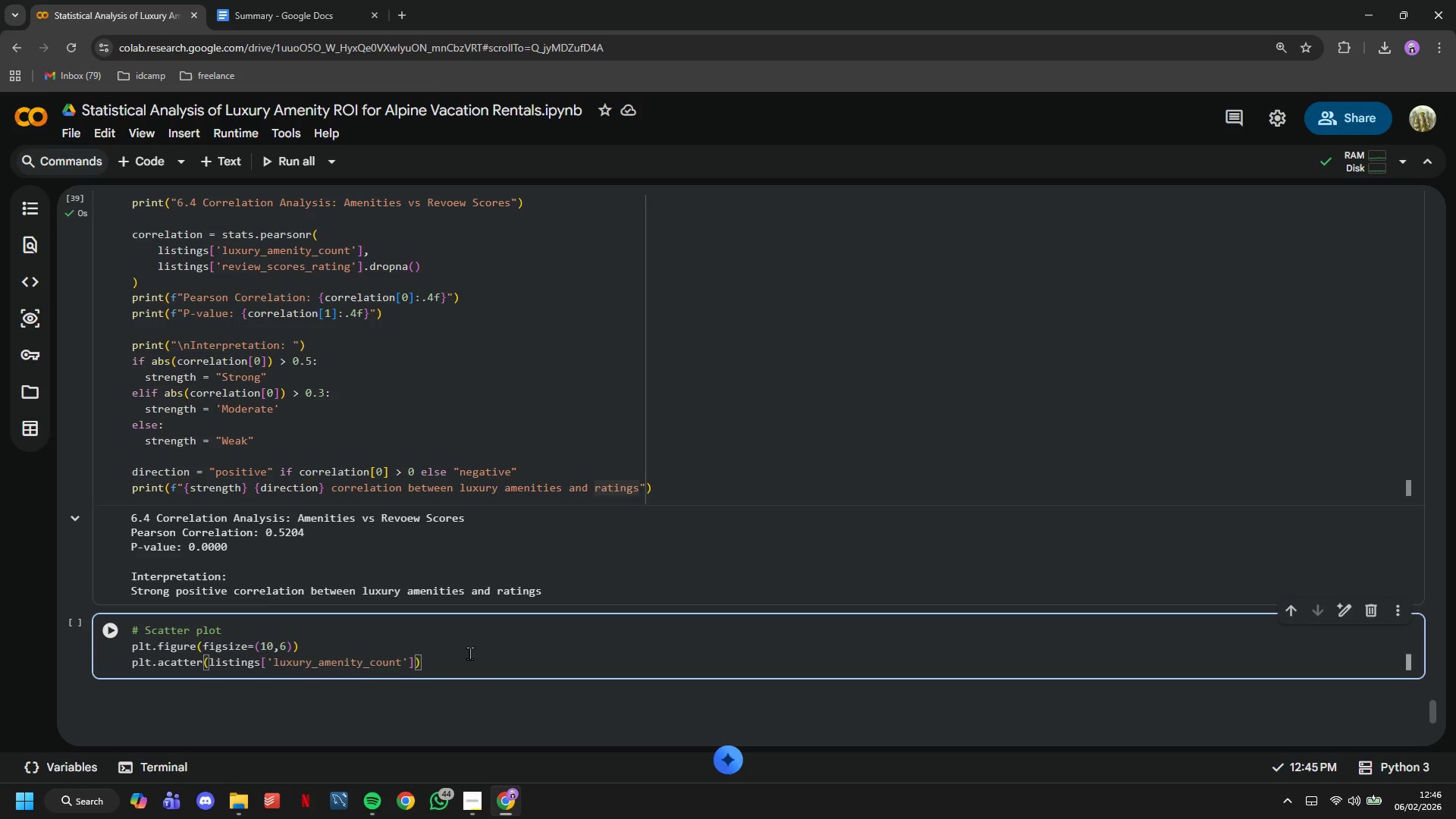 
type(m)
key(Backspace)
type(, listings['review_scores_rating)
 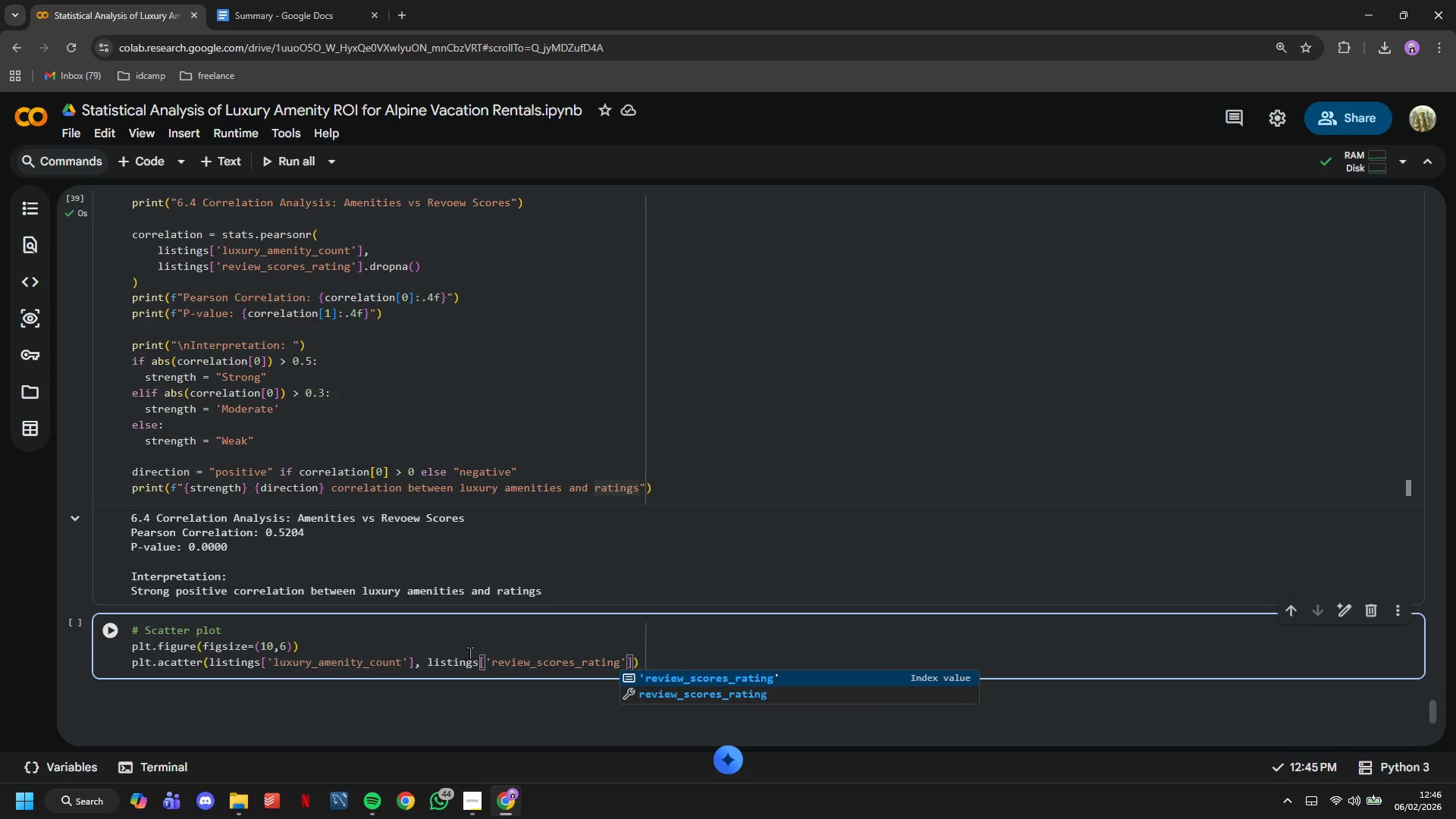 
key(ArrowRight)
 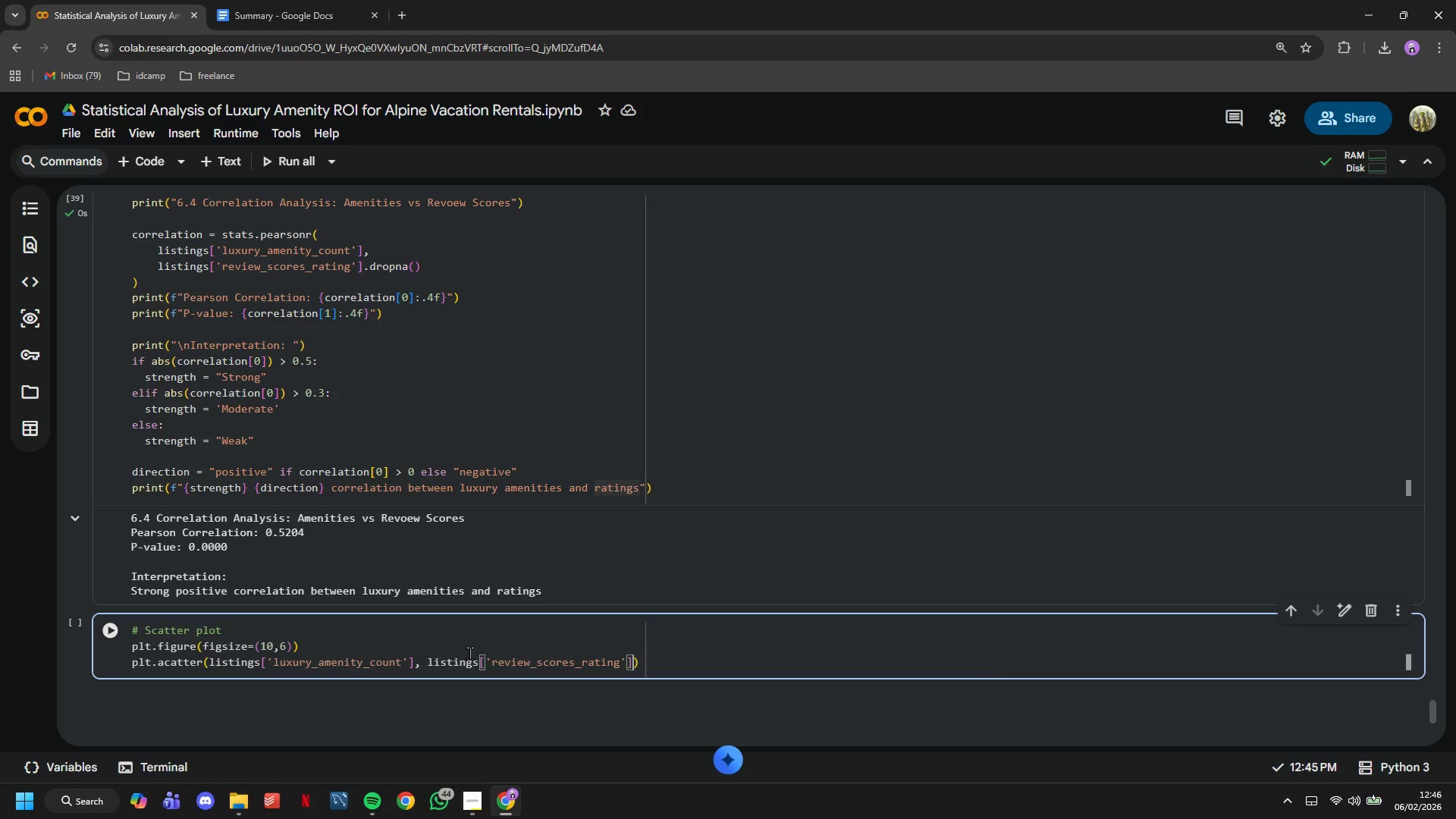 
key(ArrowRight)
 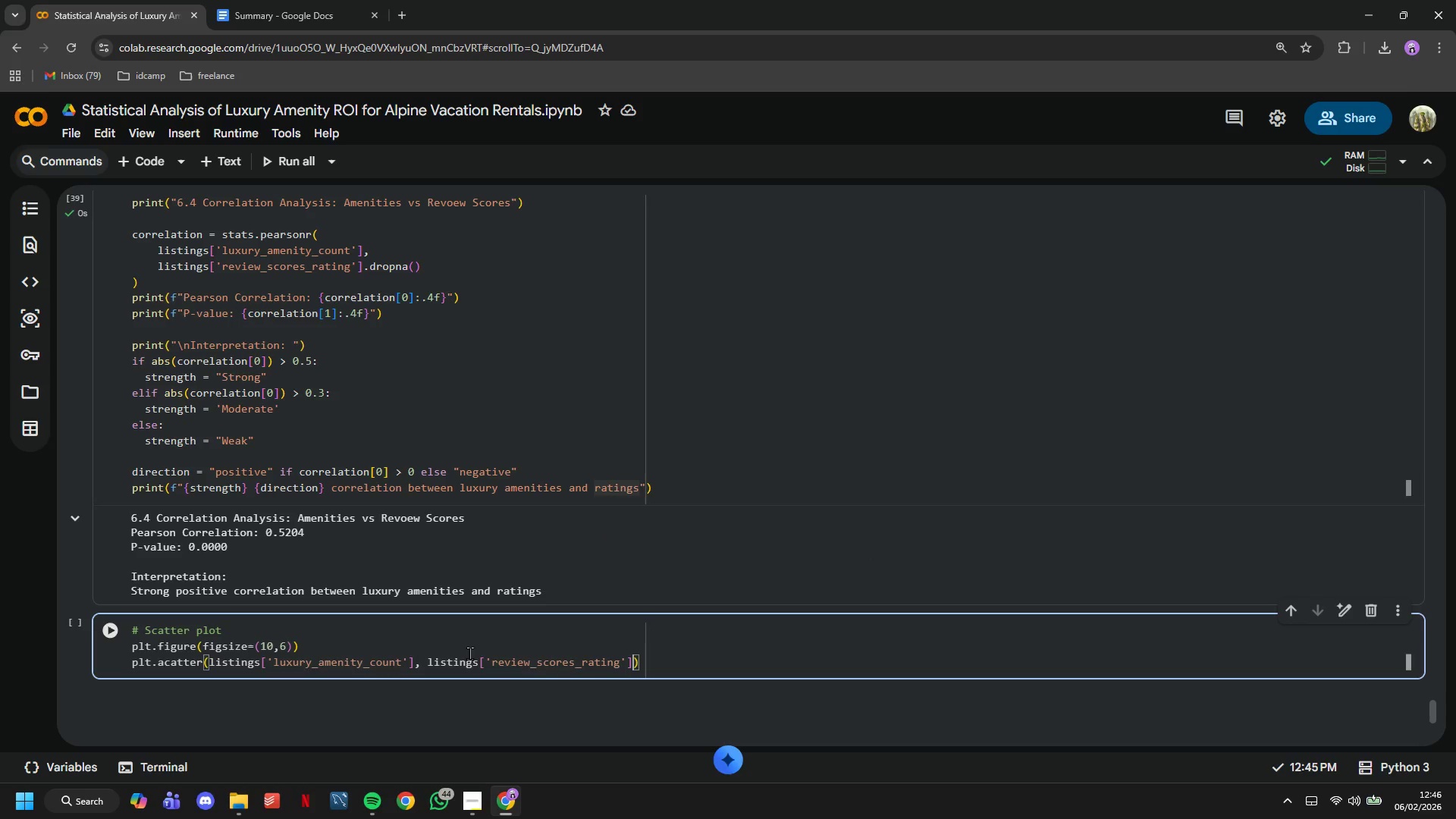 
key(Comma)
 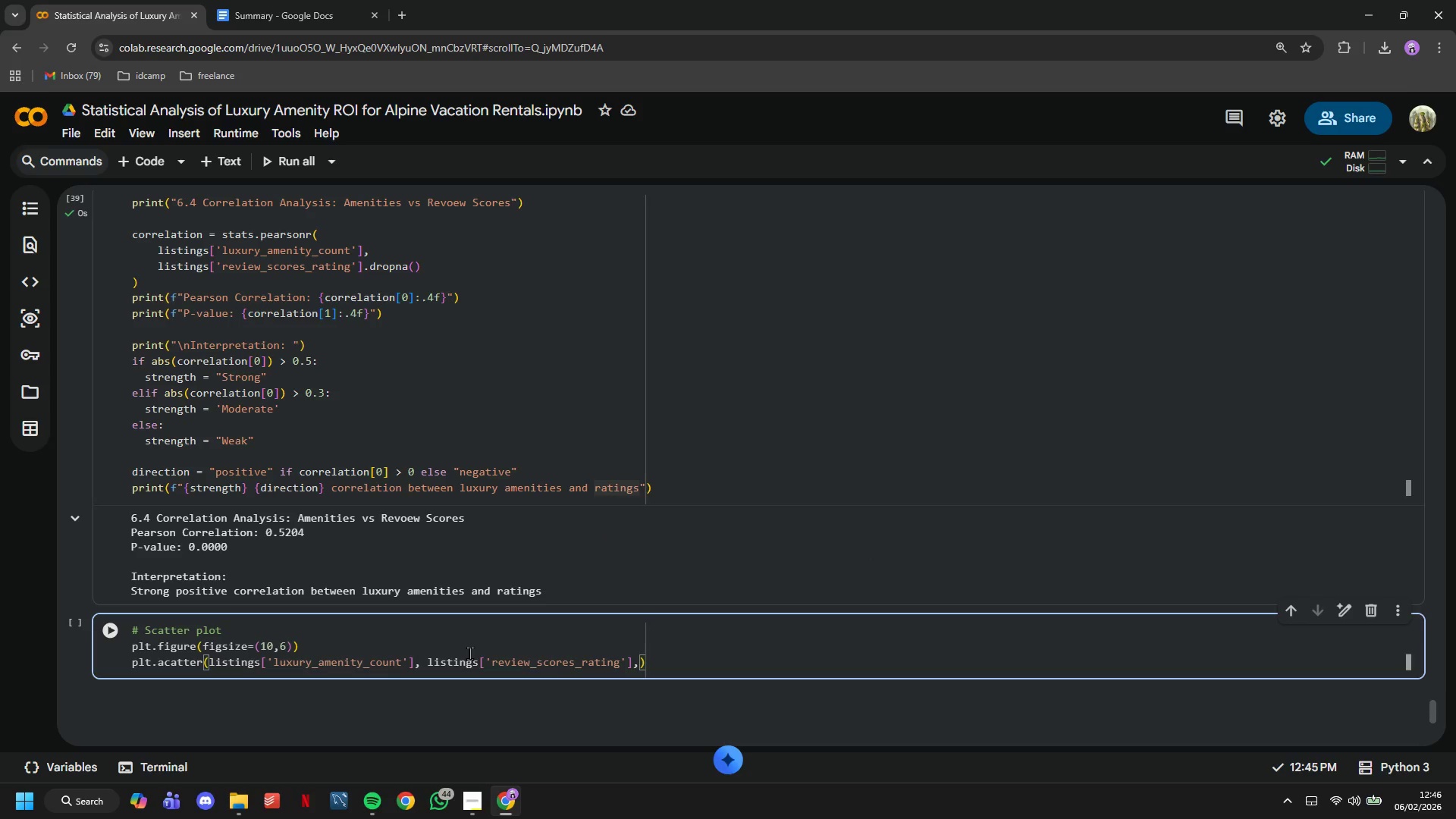 
key(Enter)
 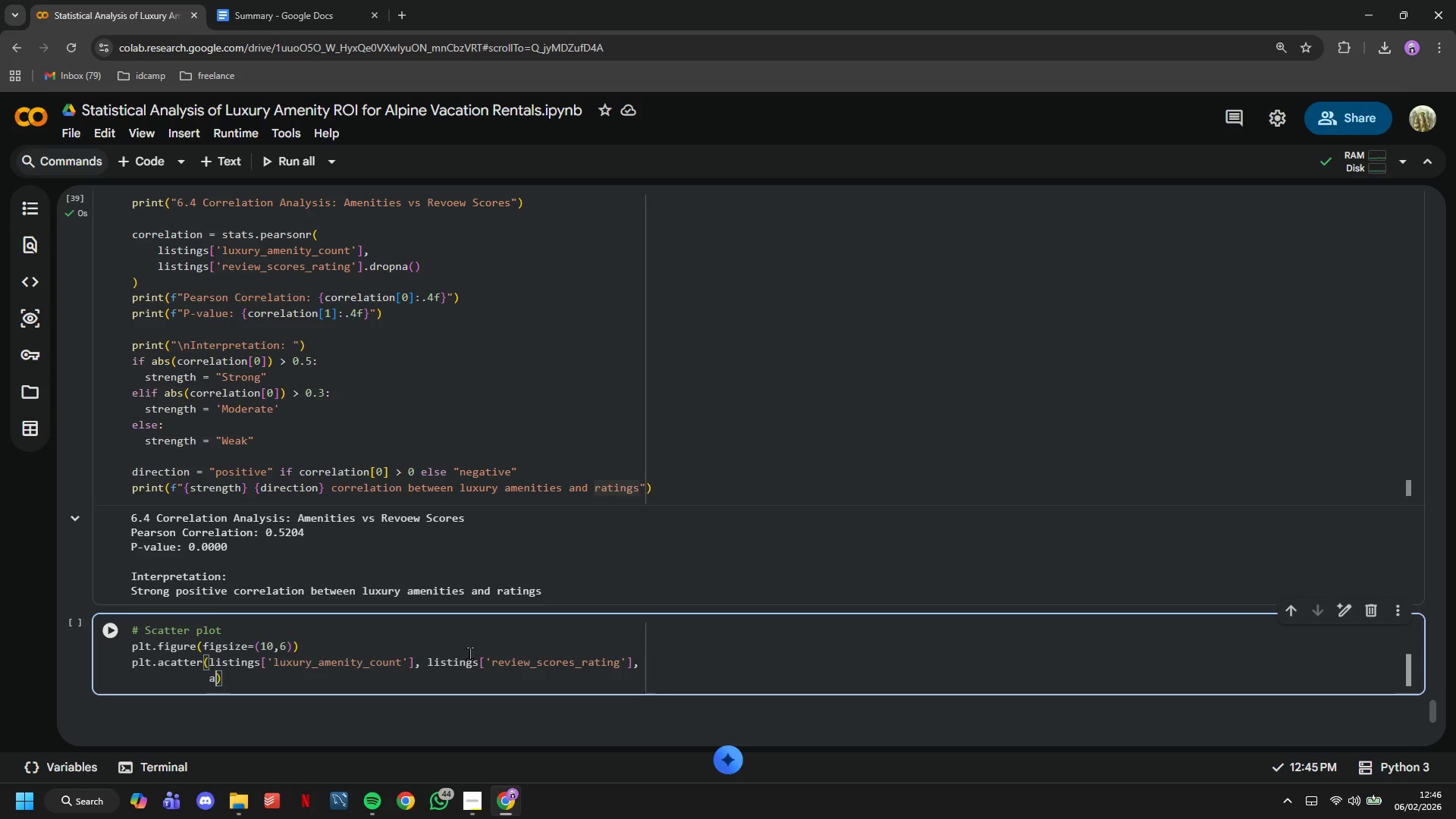 
type(alpha=0.5, s=50)
 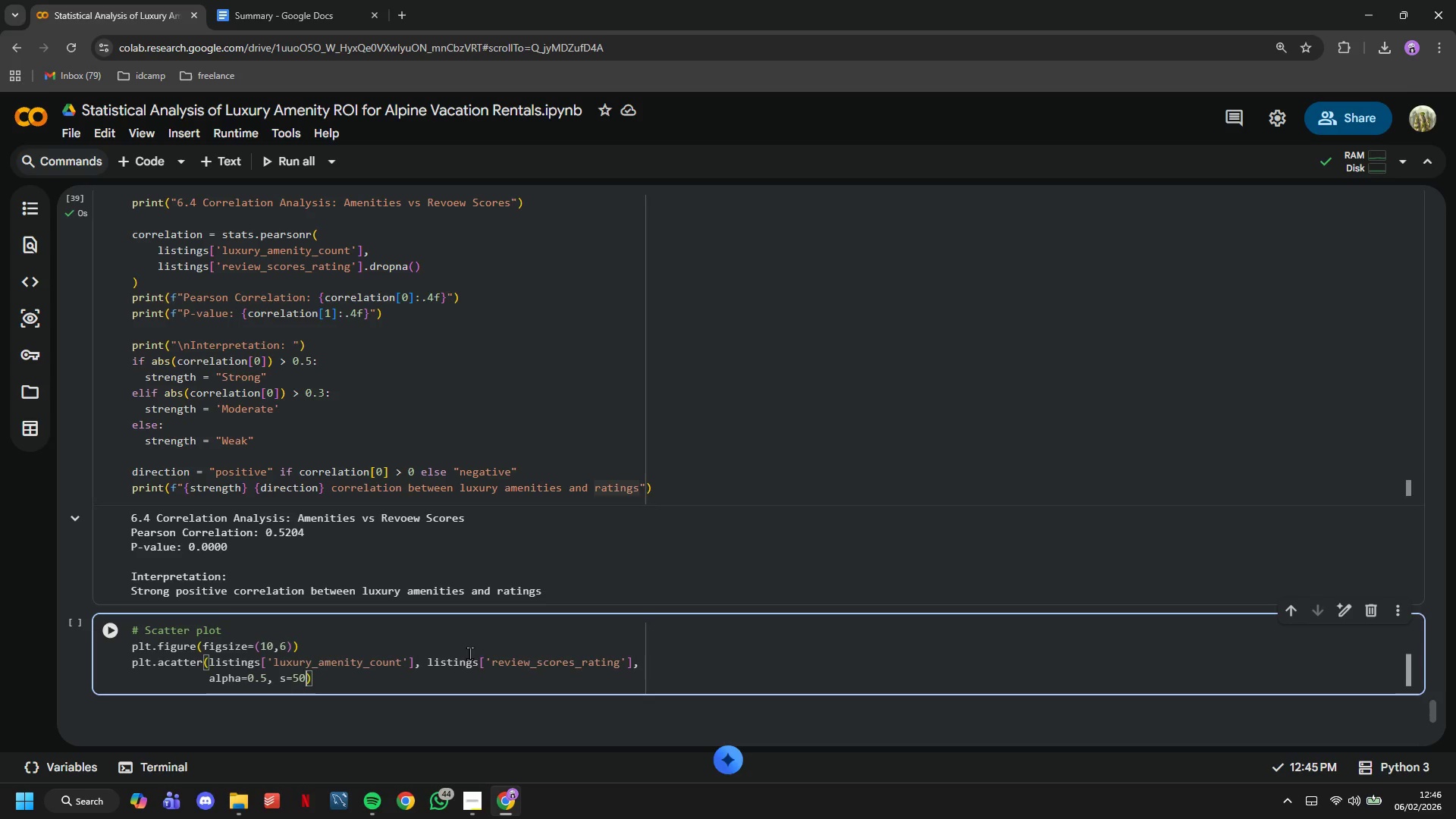 
key(ArrowRight)
 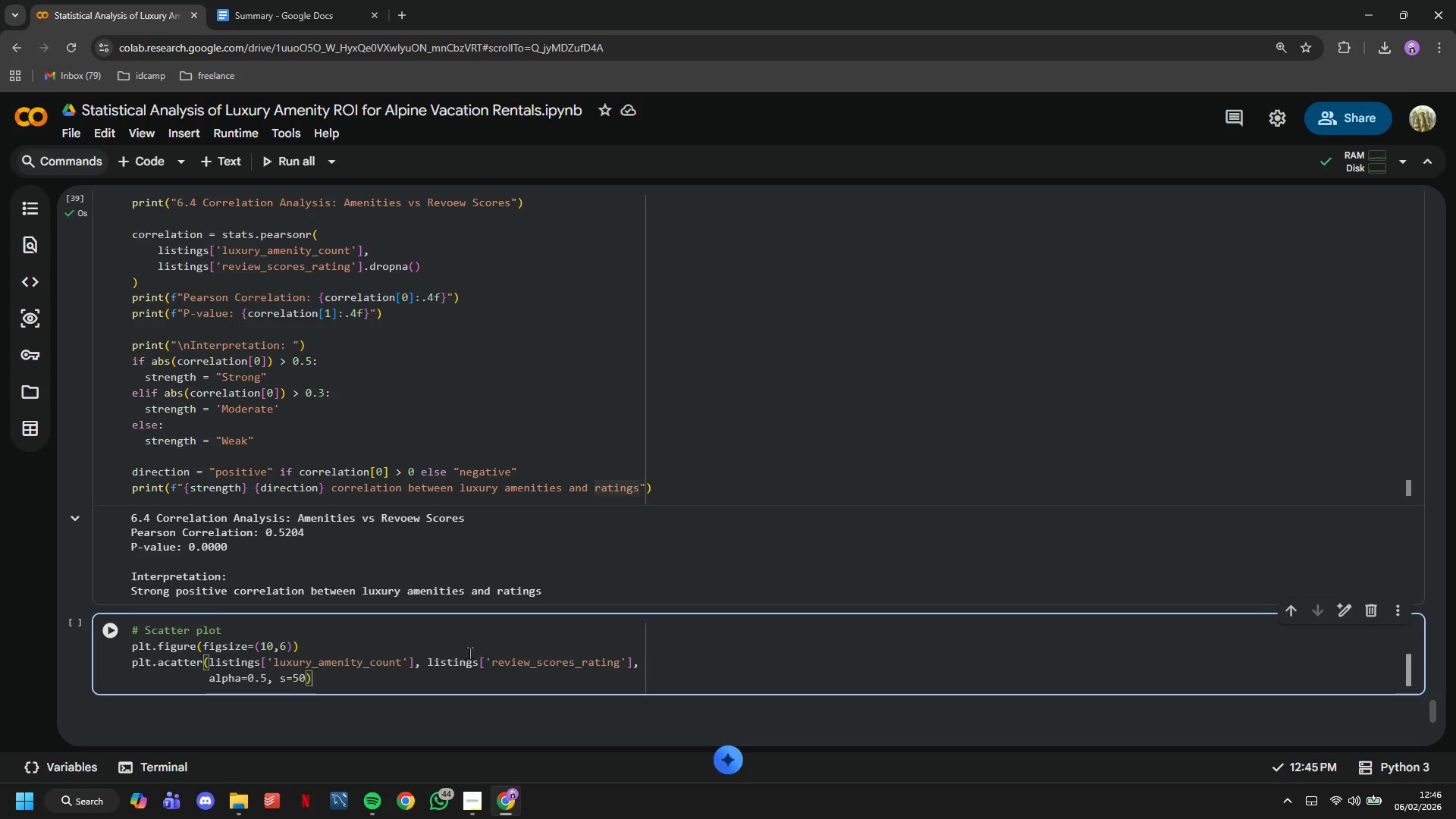 
key(Enter)
 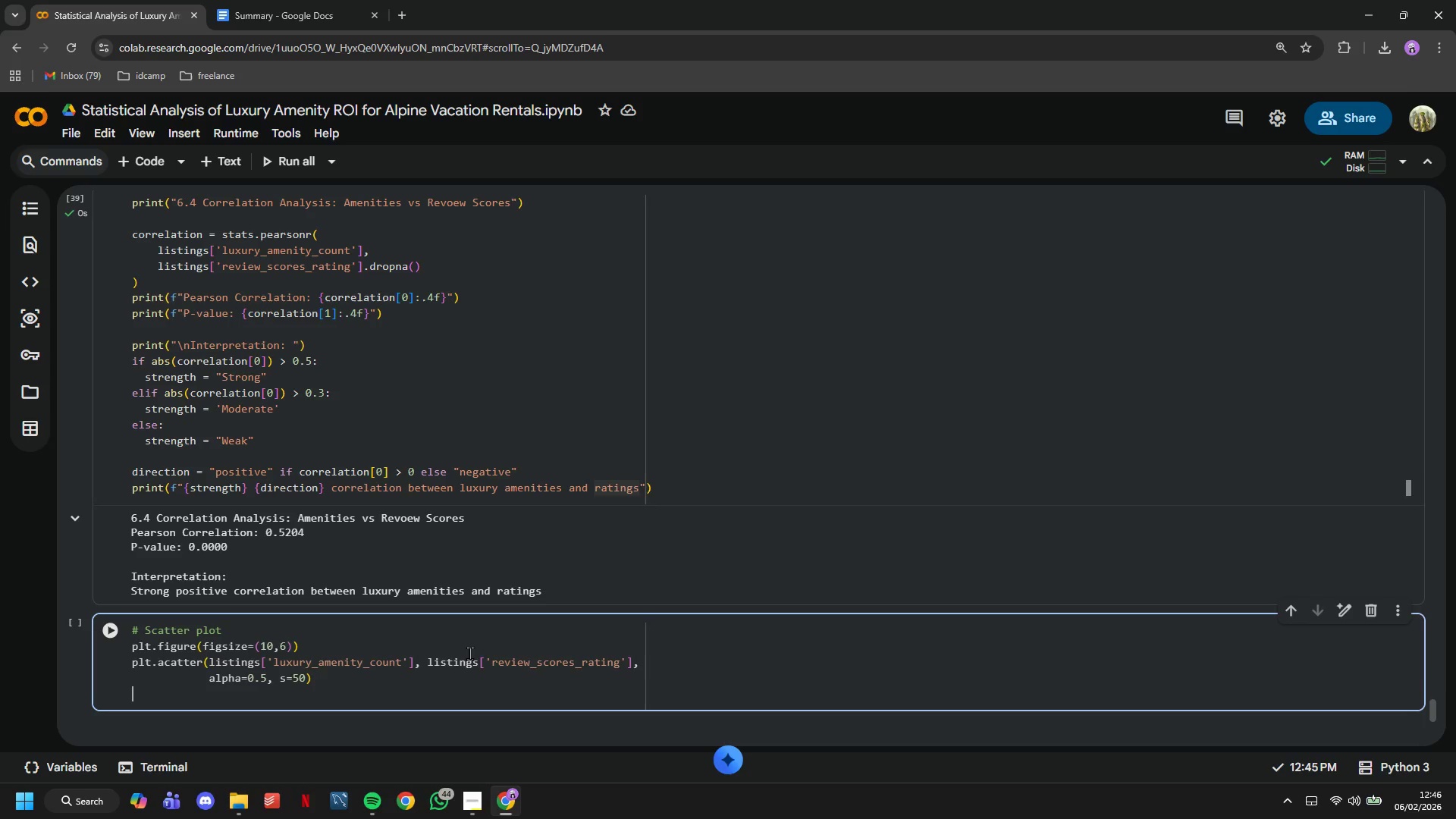 
type(z = np.polyfir)
key(Backspace)
type(t(listings['luxury_AMEnity_count)
 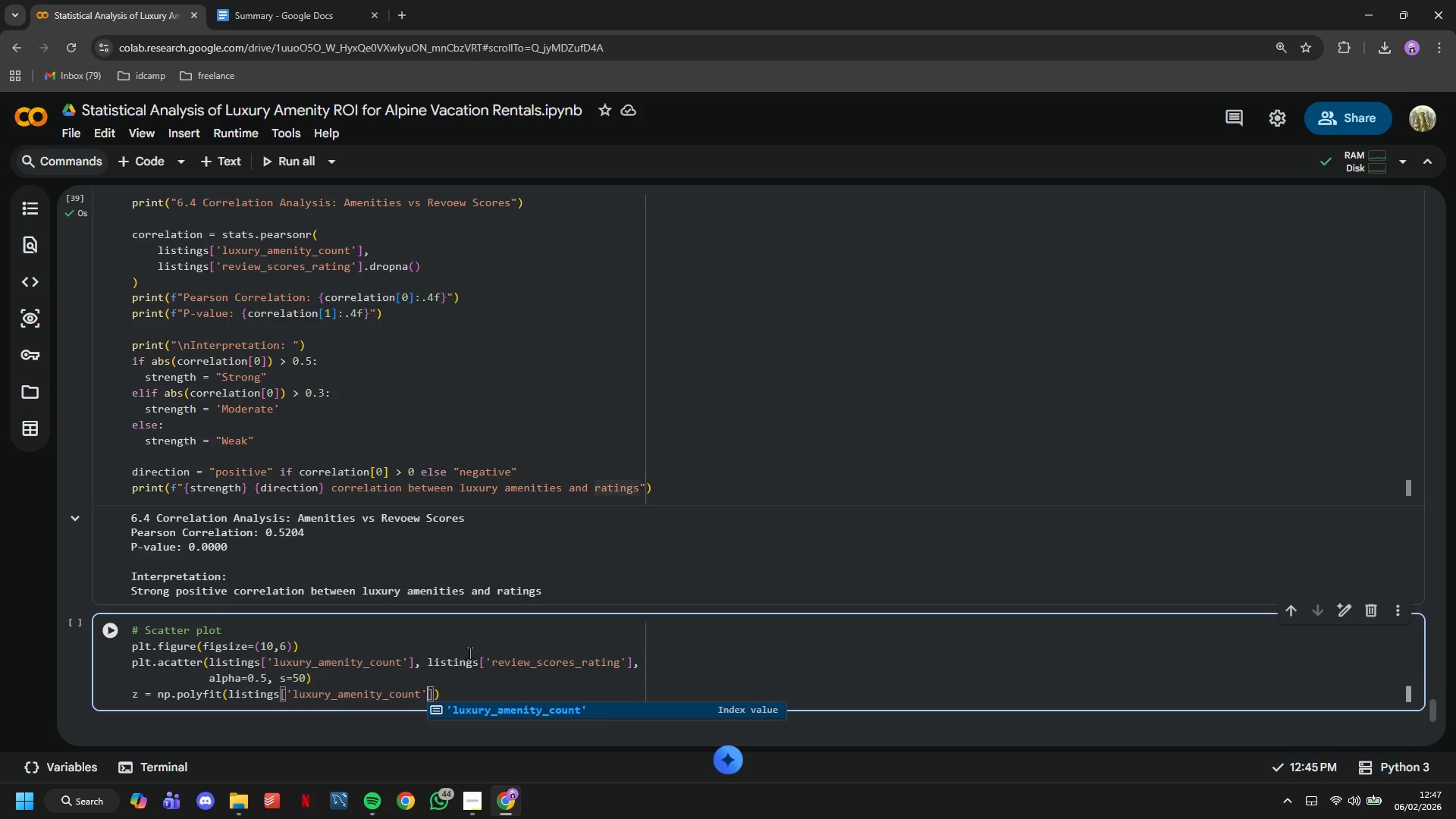 
 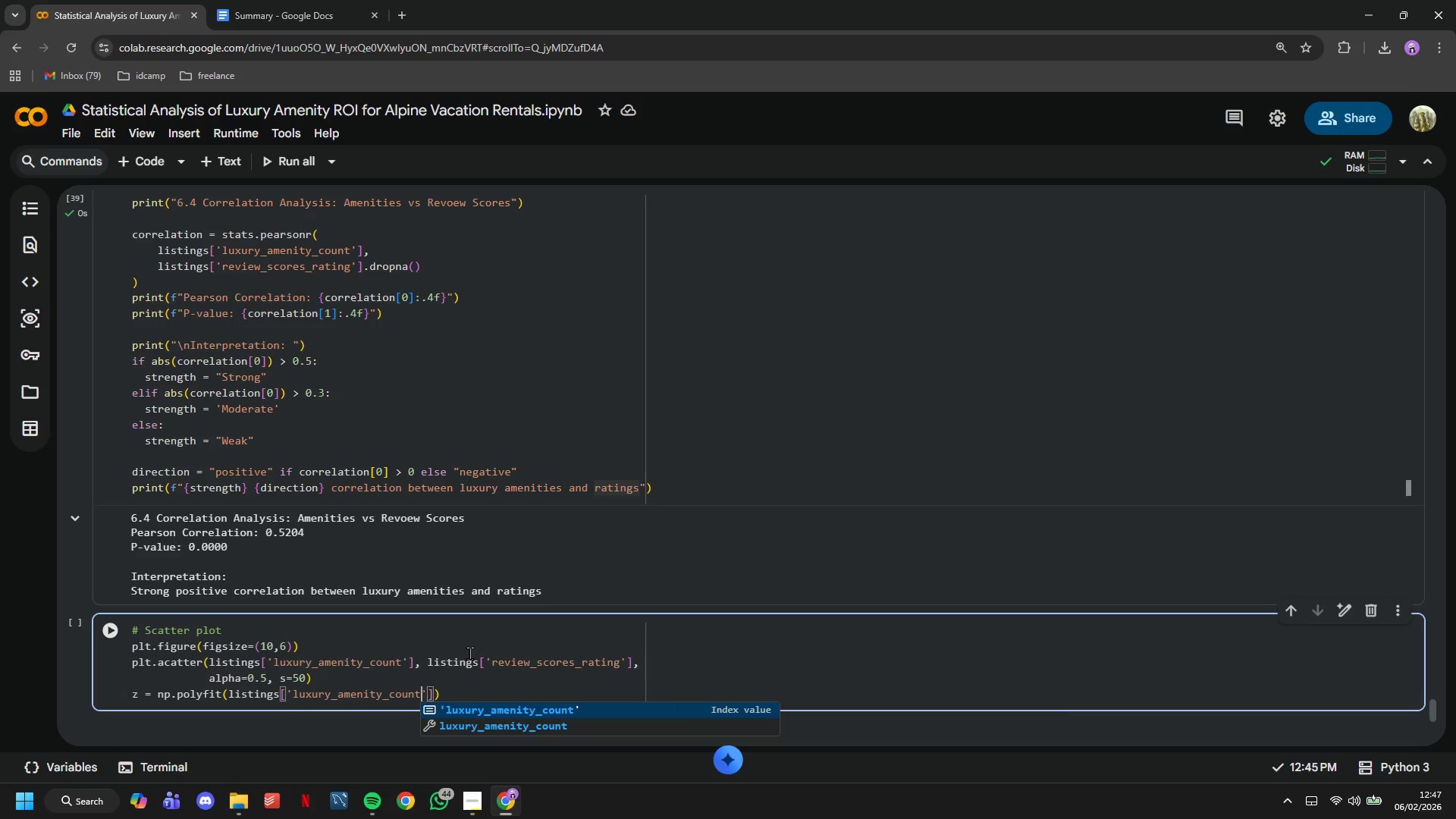 
key(ArrowRight)
 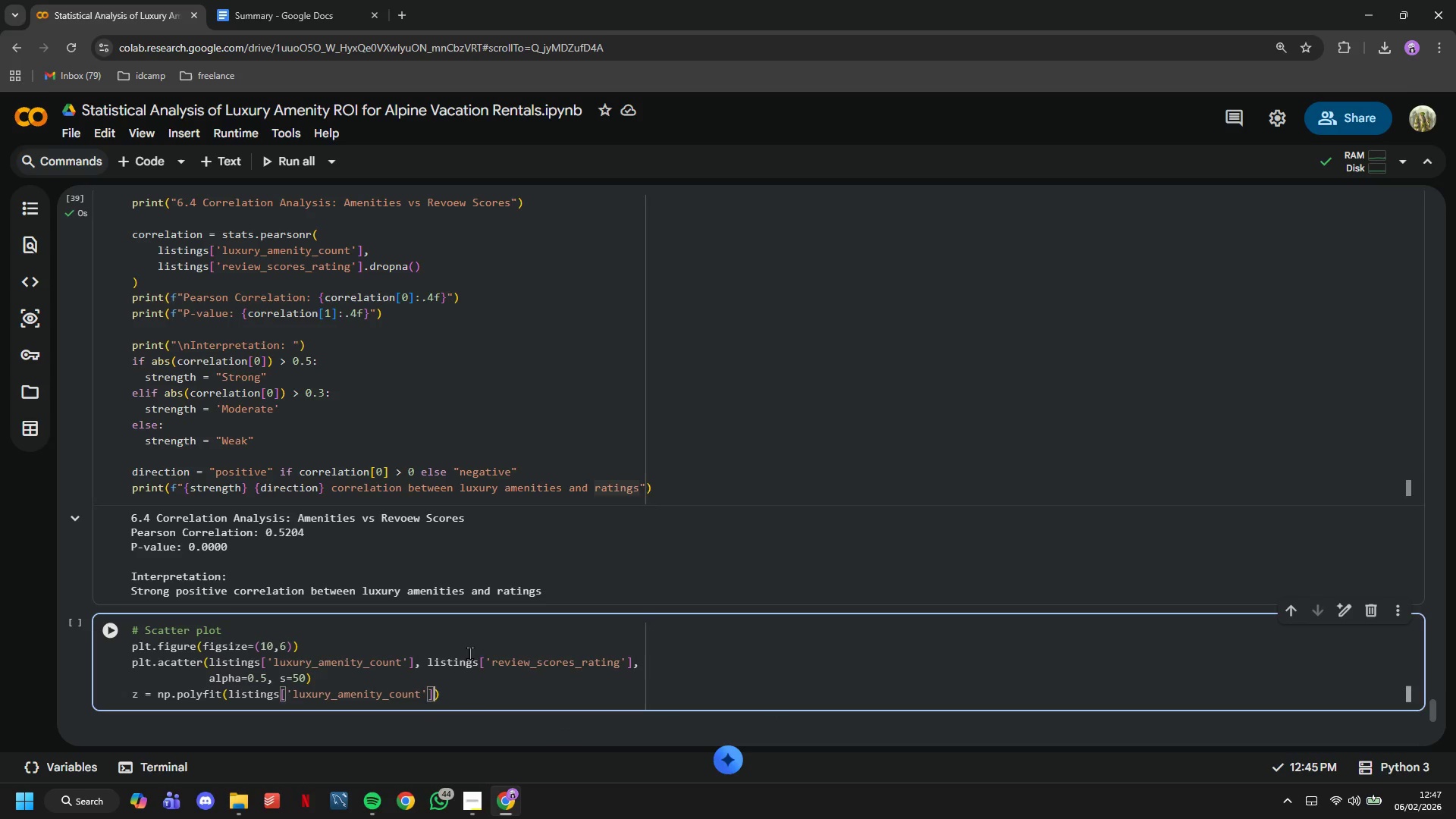 
key(ArrowRight)
 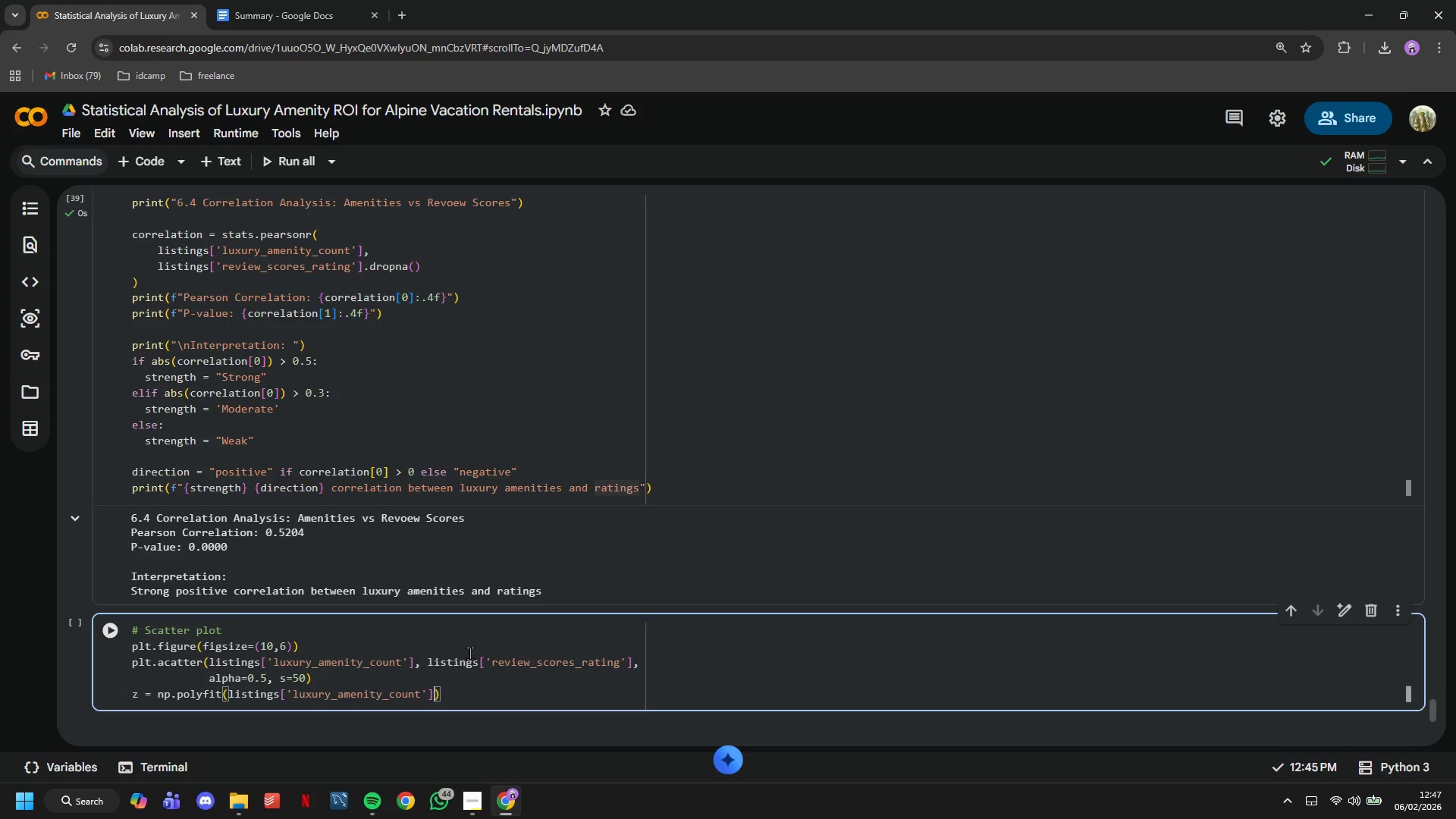 
type(, listings['review_scores_rating)
 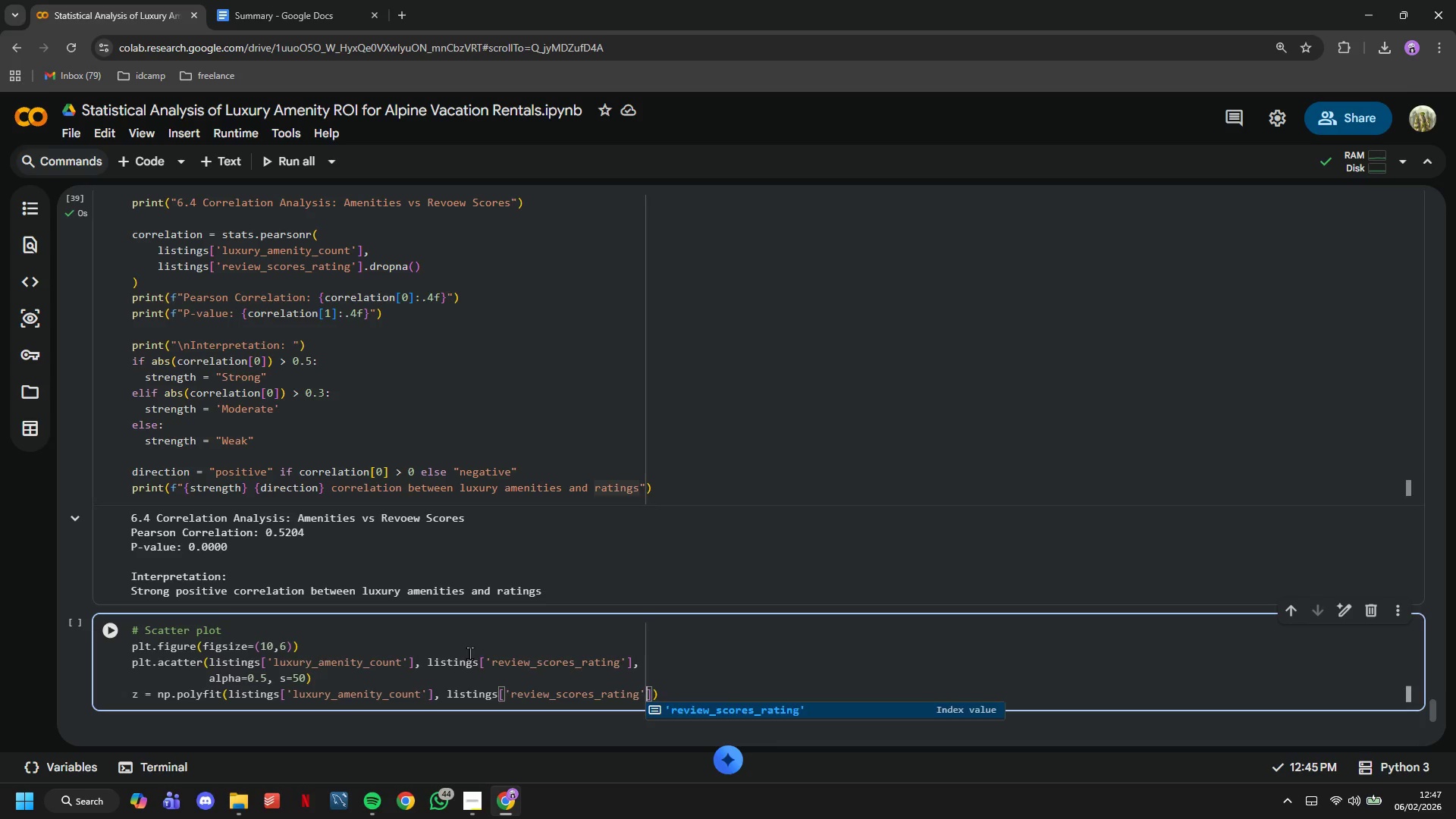 
 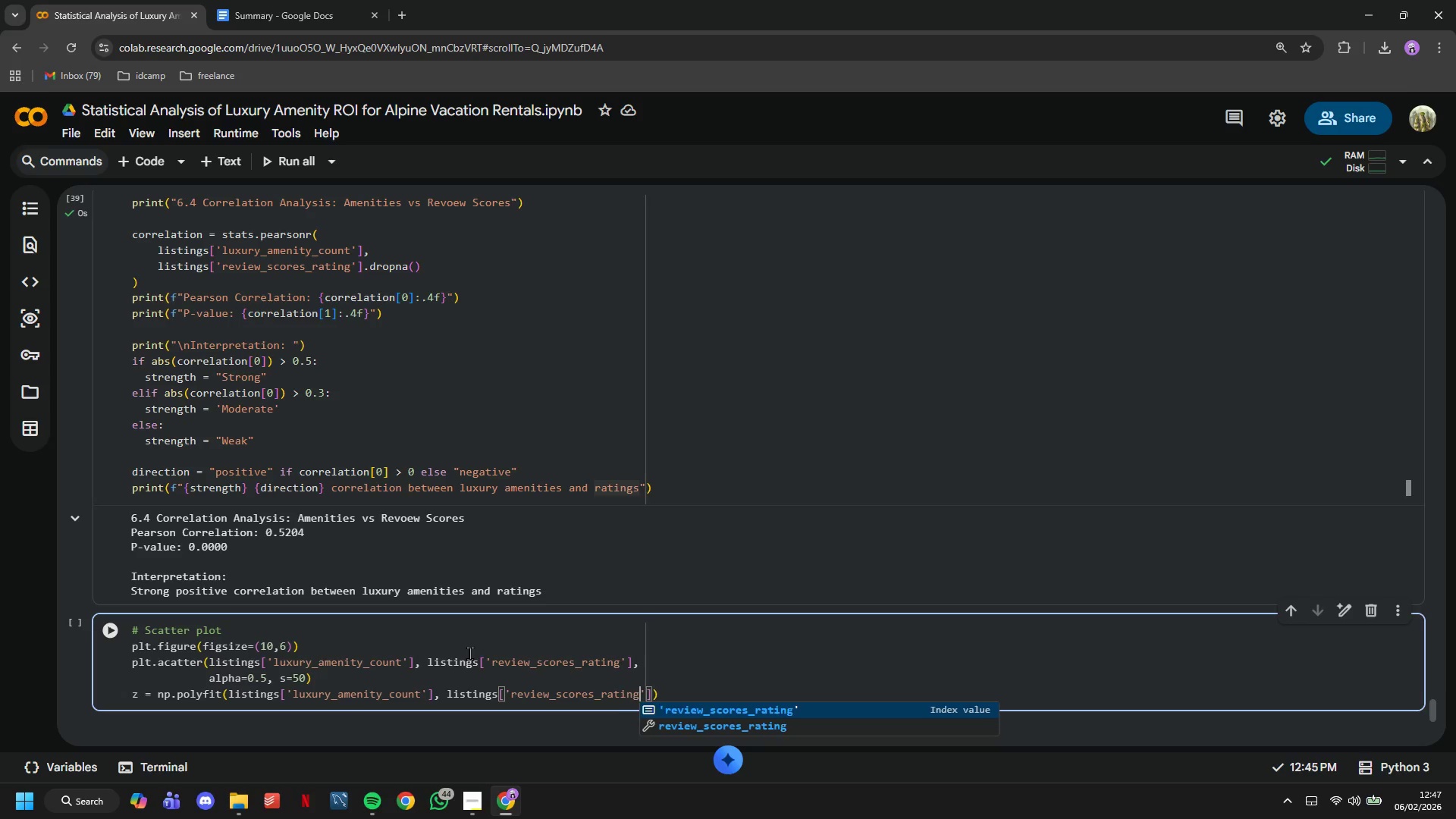 
key(ArrowRight)
 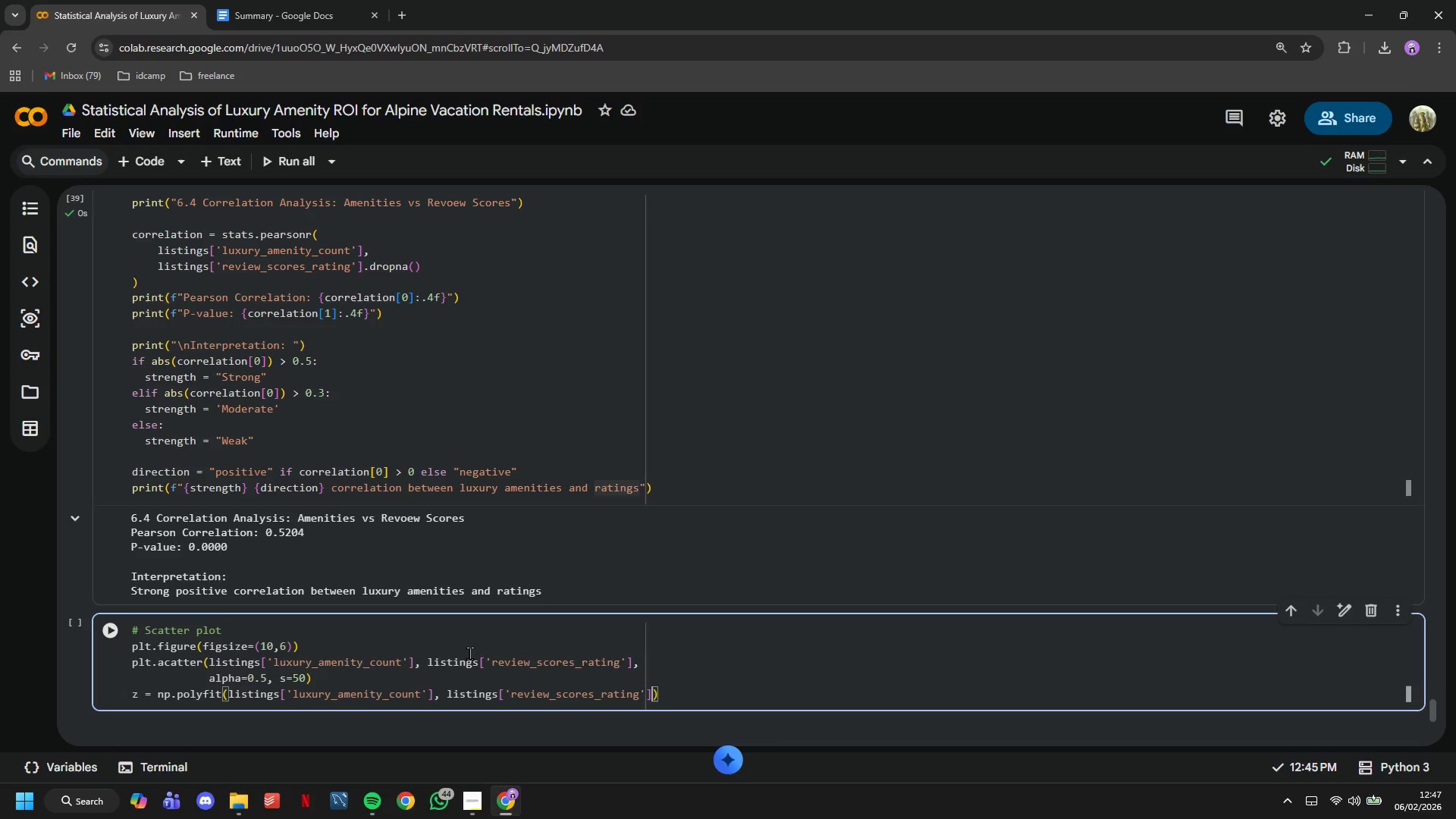 
key(ArrowRight)
 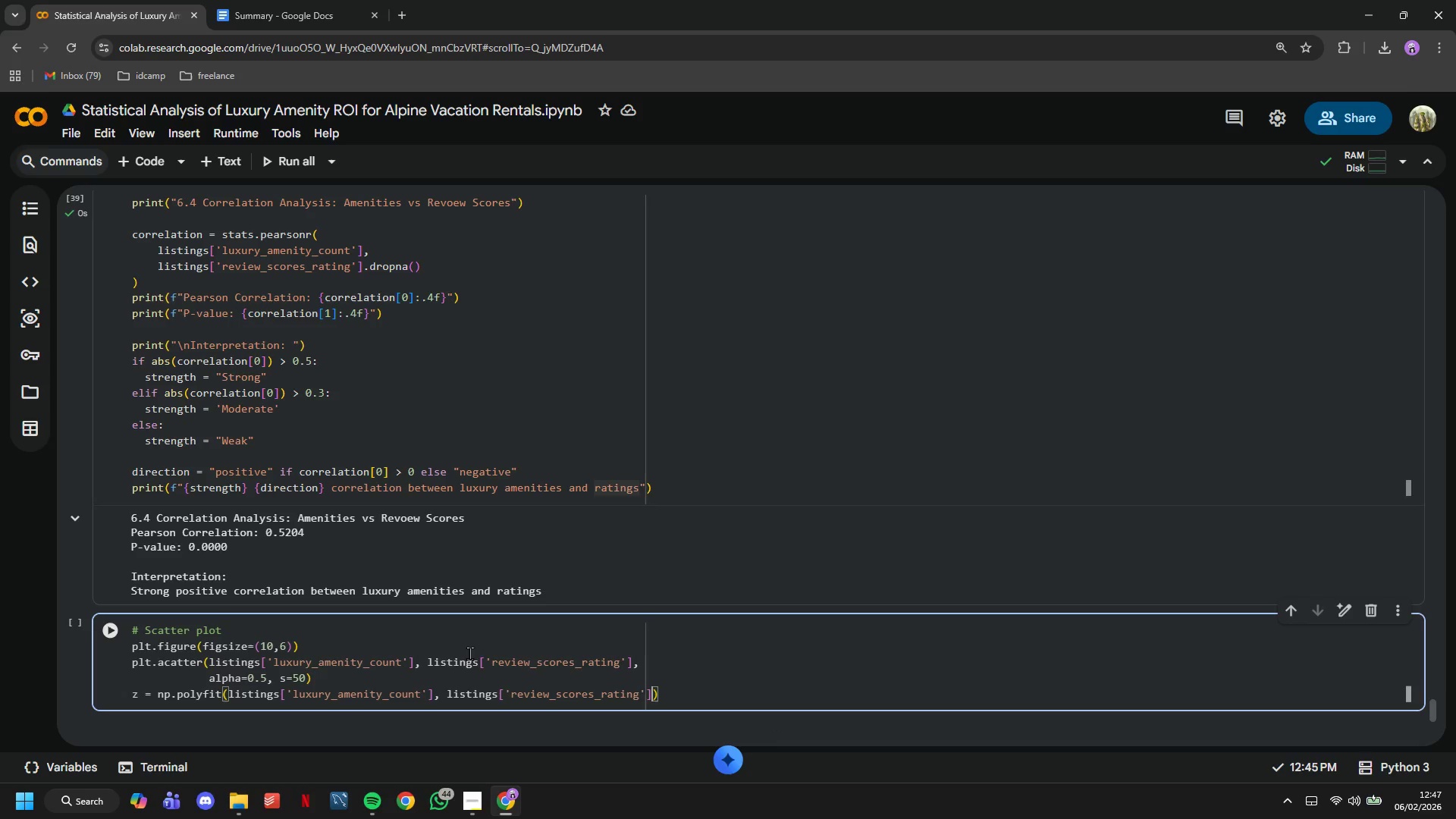 
key(Comma)
 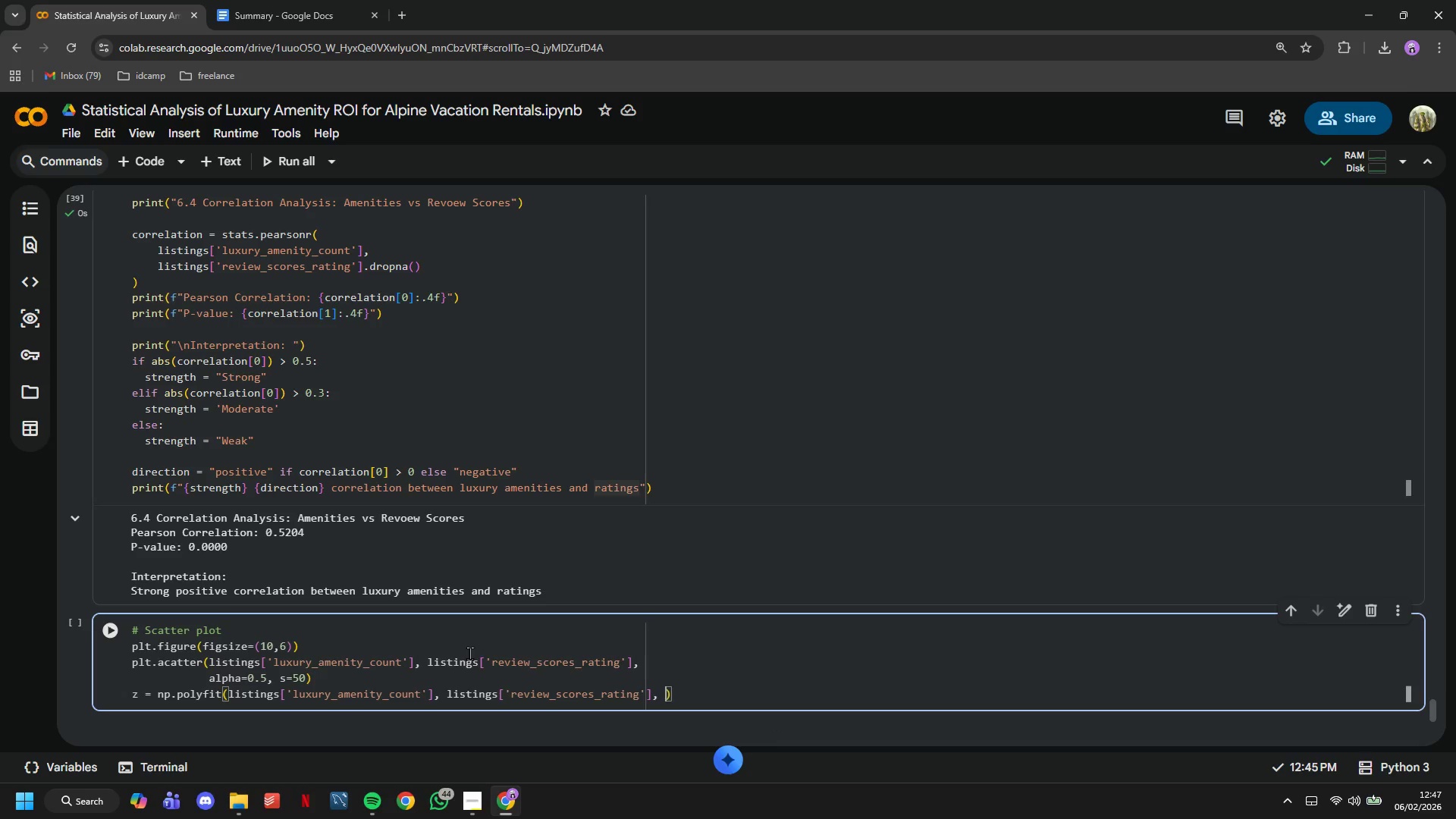 
key(Space)
 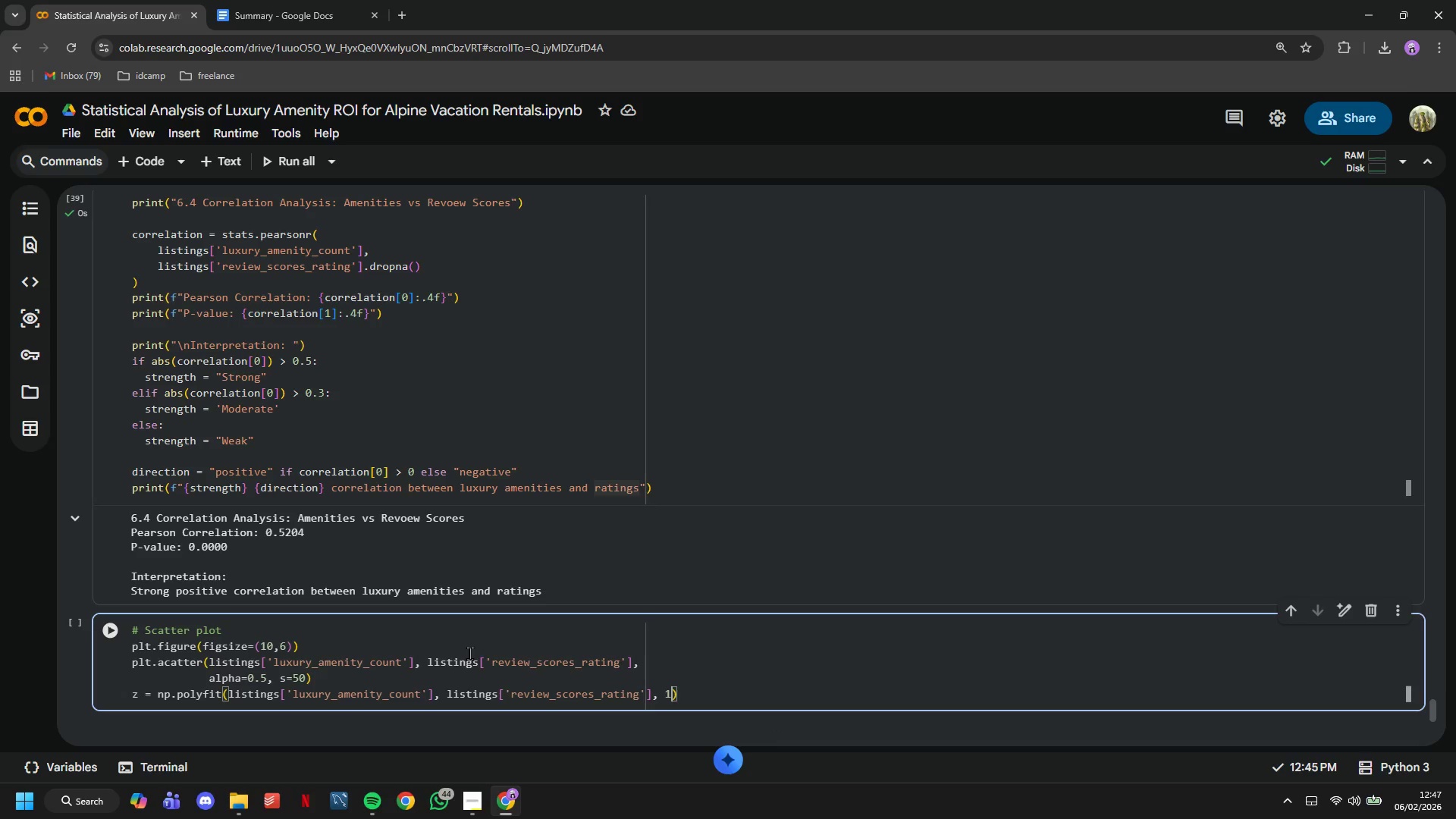 
key(1)
 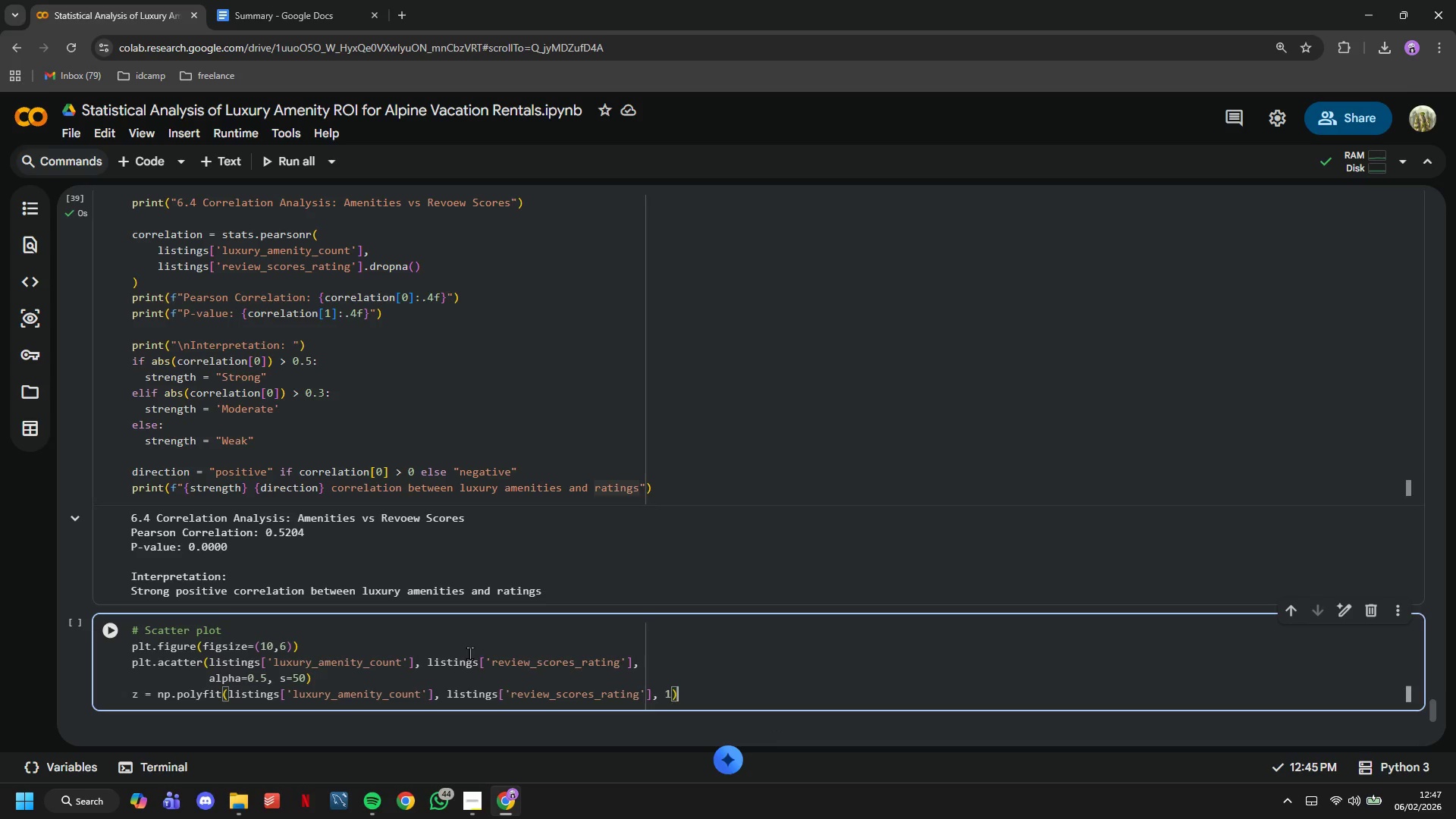 
key(ArrowRight)
 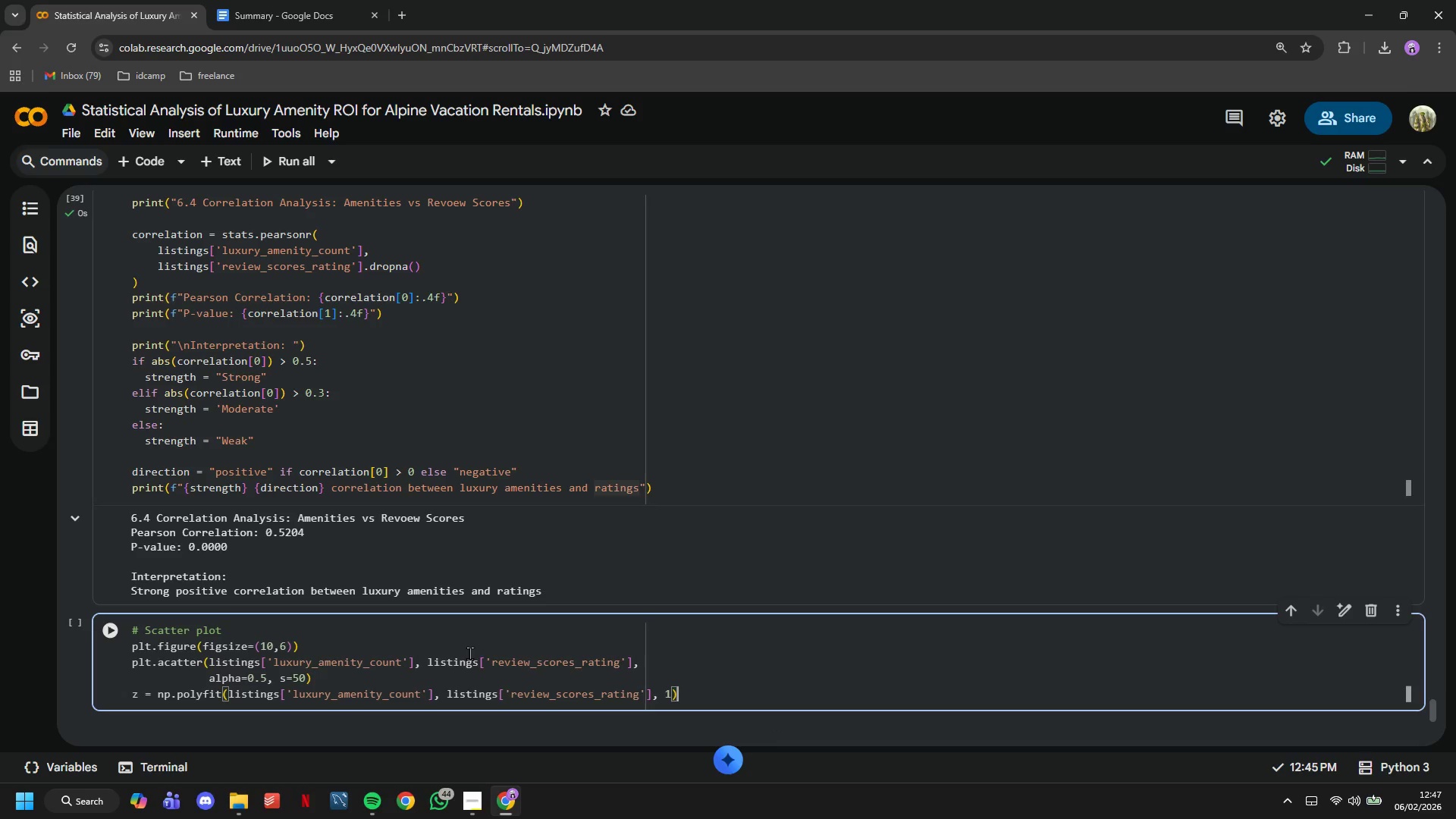 
key(Enter)
 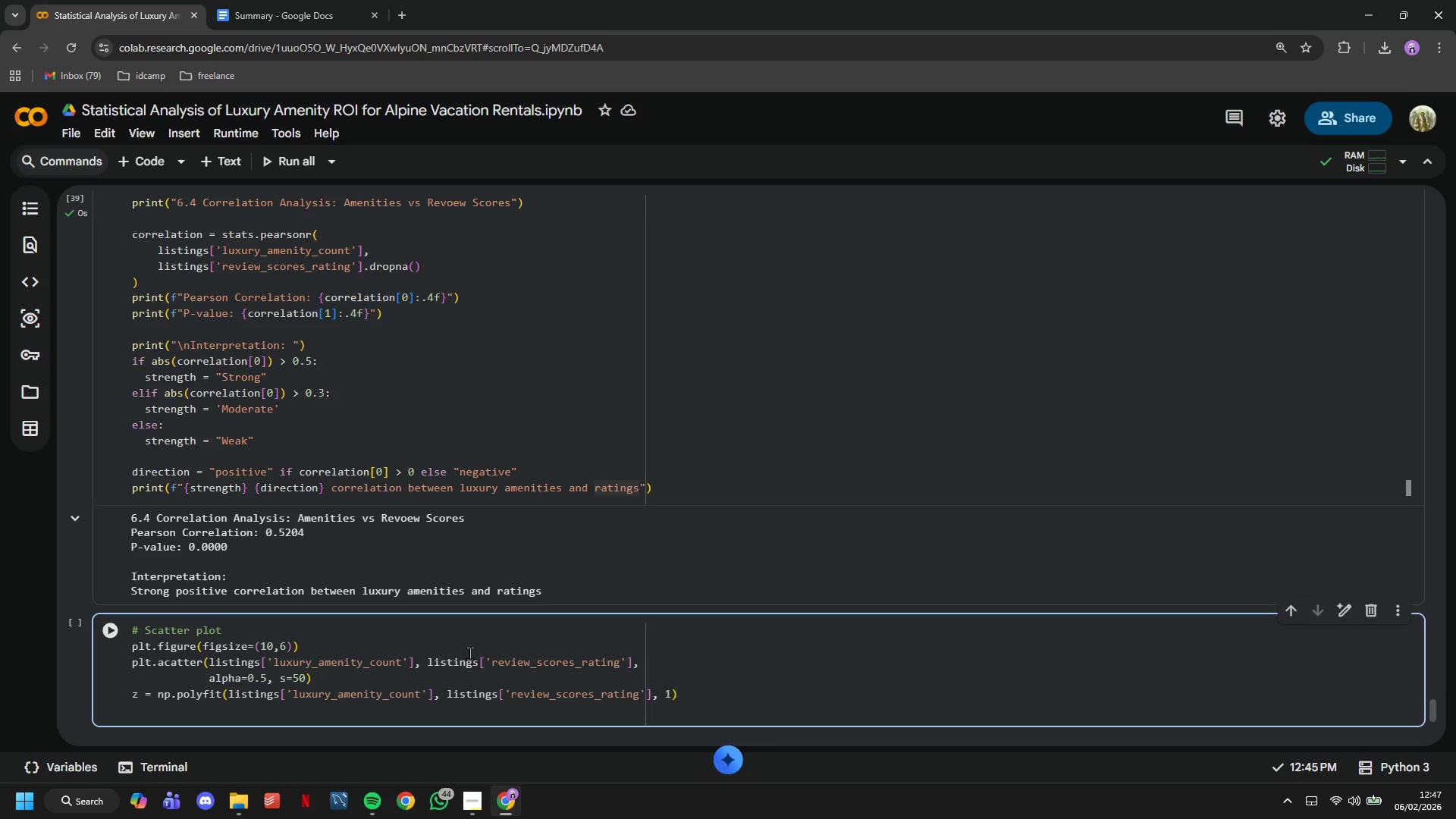 
type(p = np.poly1d(z)
 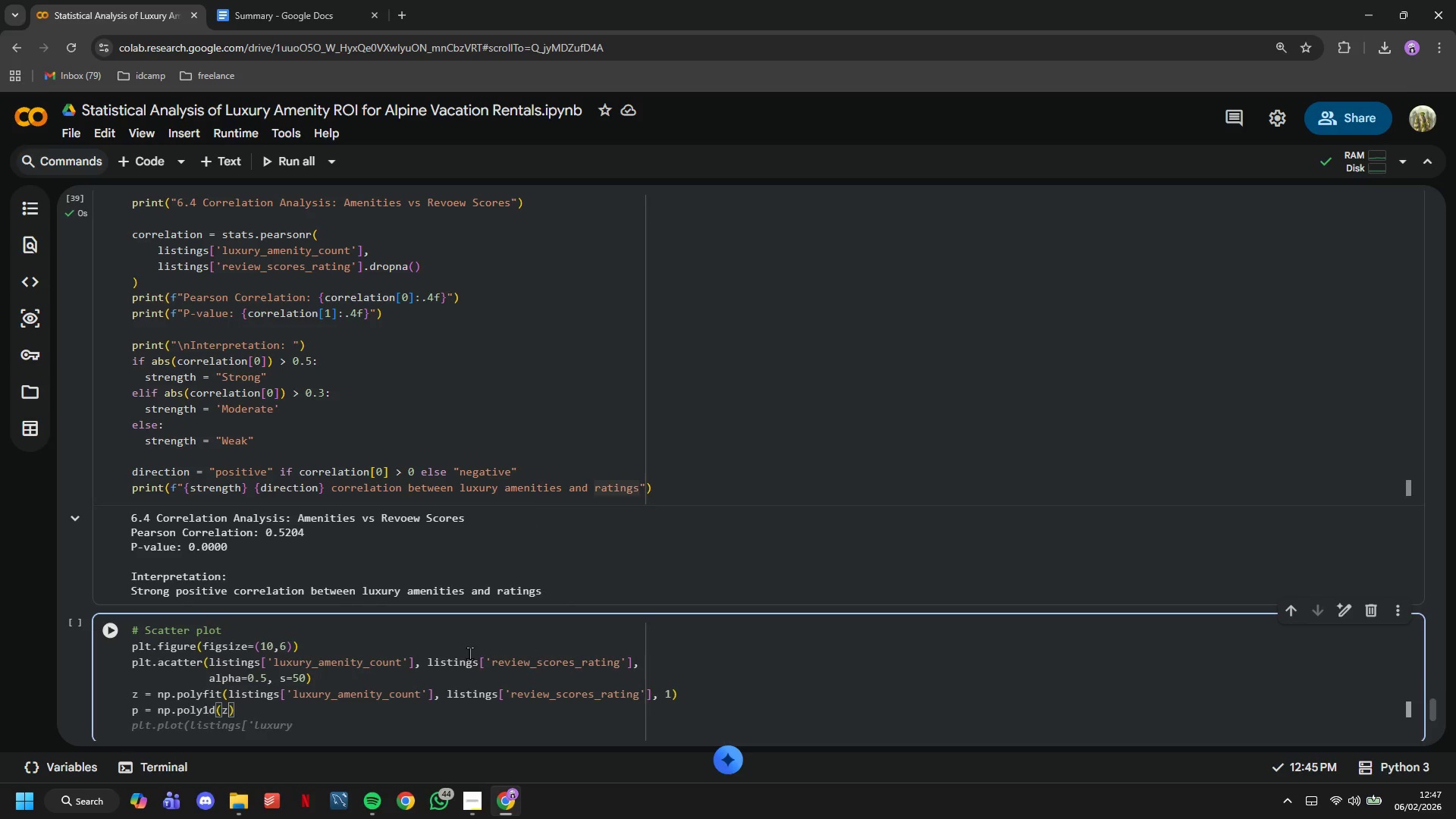 
key(ArrowRight)
 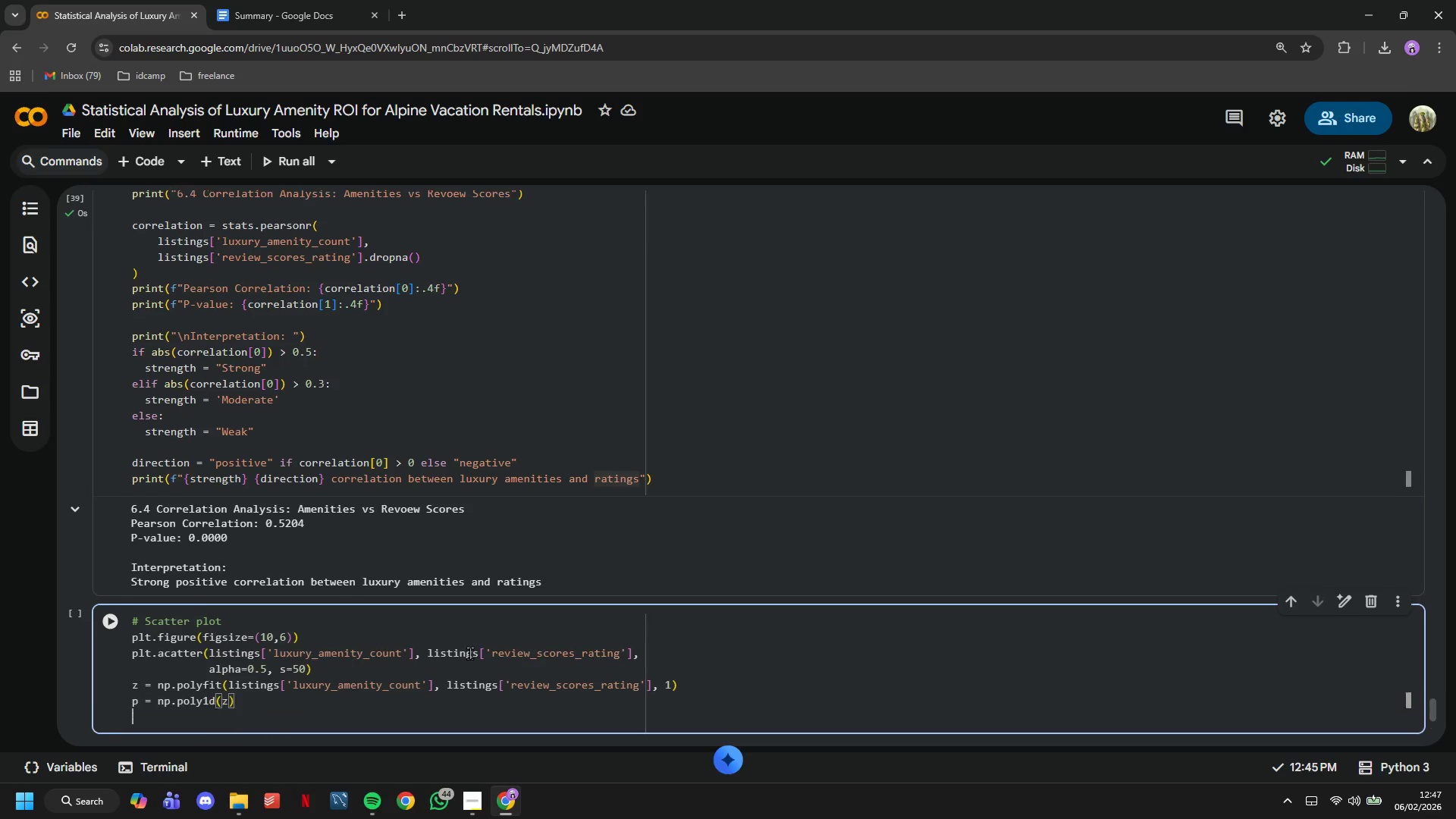 
key(Enter)
 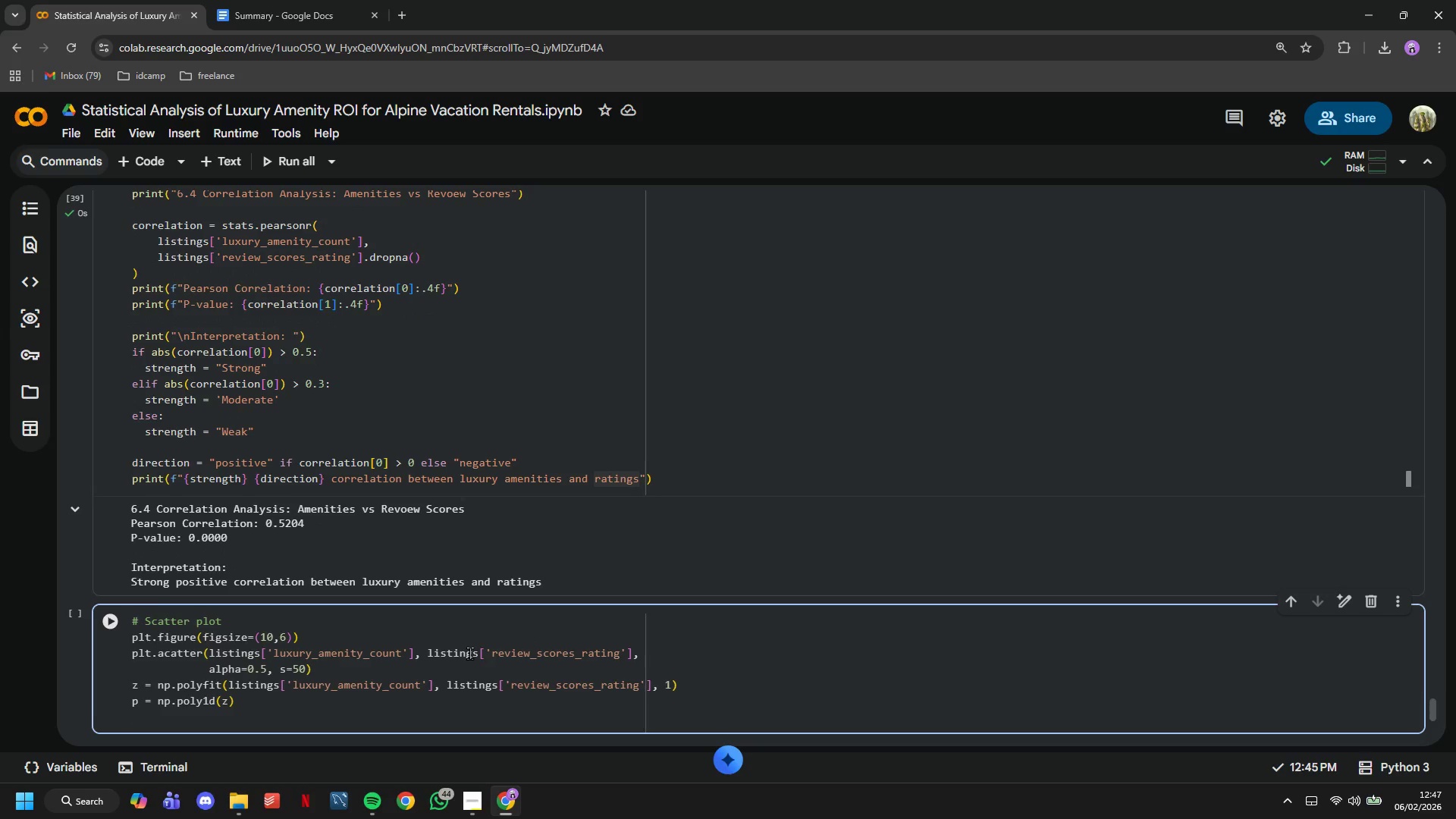 
key(Enter)
 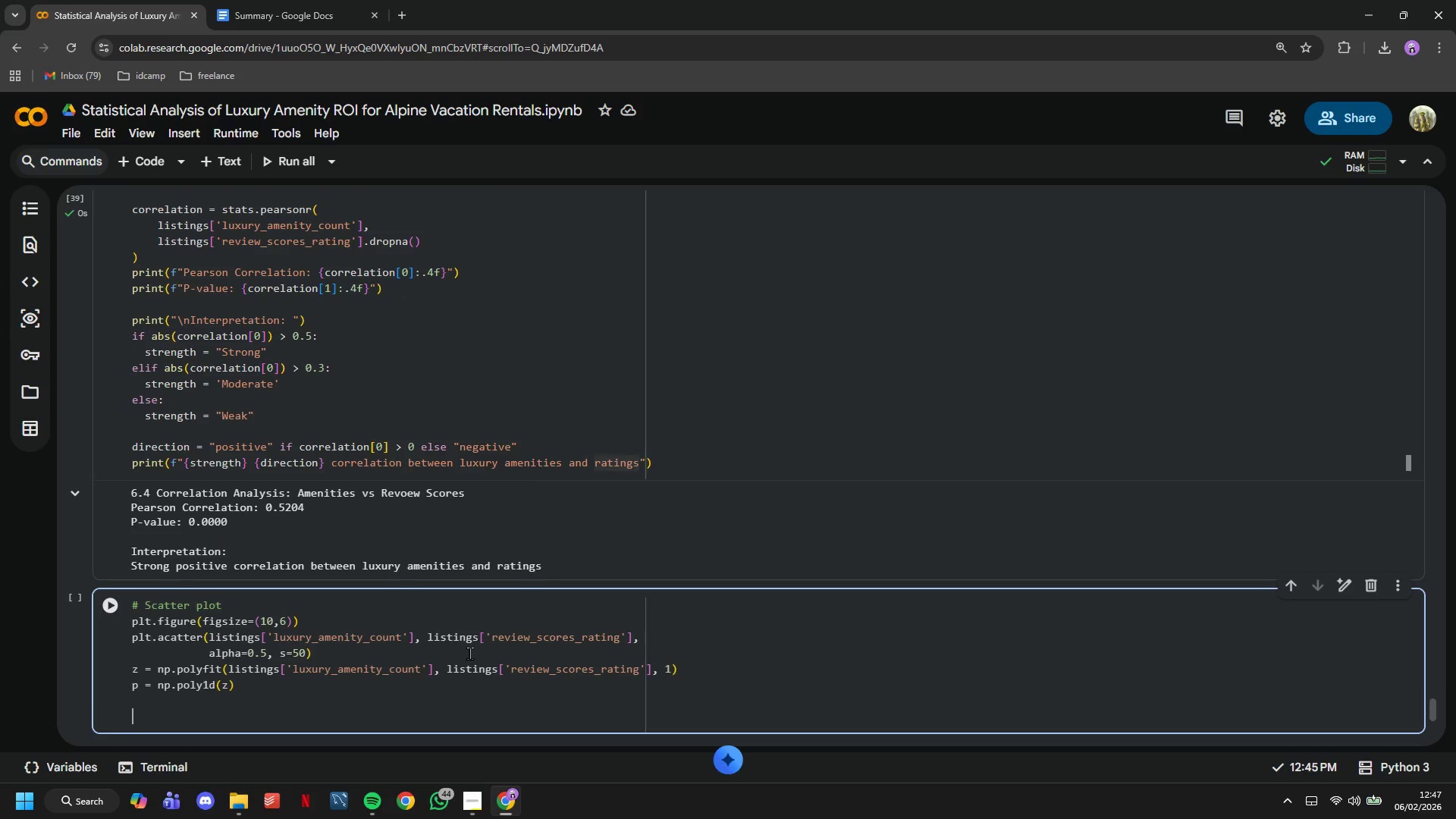 
type(plt.plot(listings['luxury_ma)
key(Backspace)
key(Backspace)
type(ame)
key(Tab)
key(Tab)
 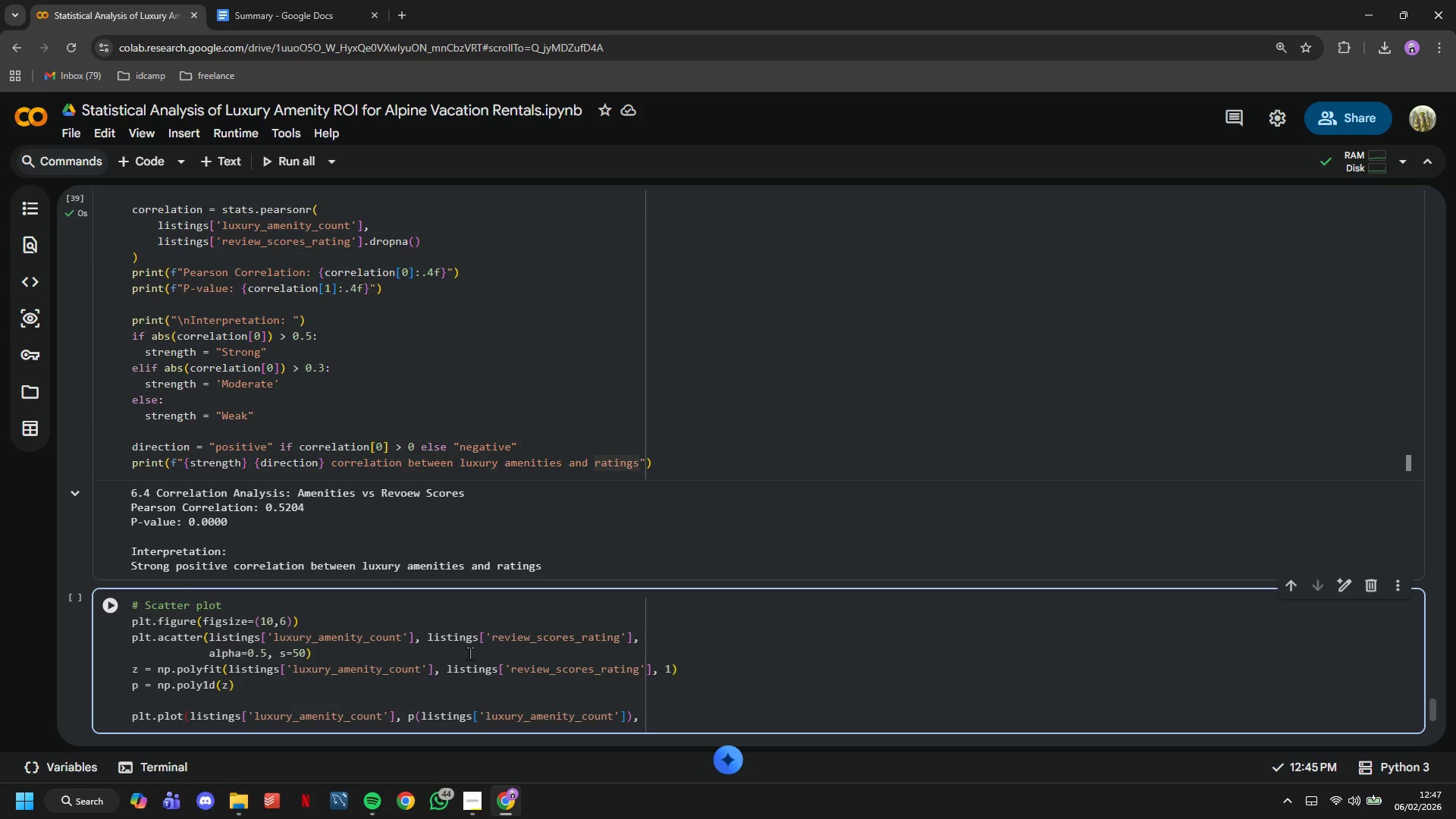 
key(ArrowLeft)
 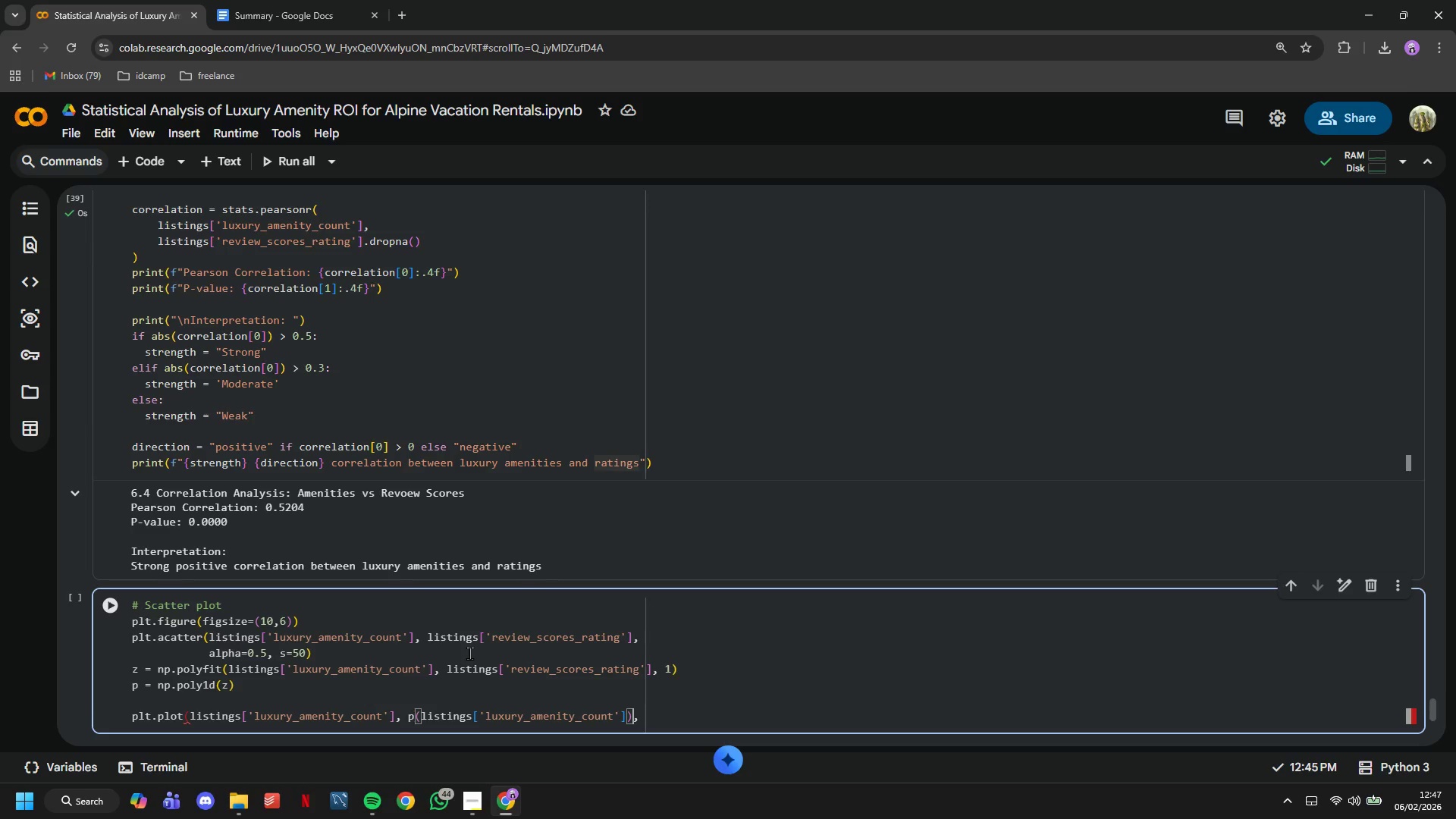 
key(ArrowRight)
 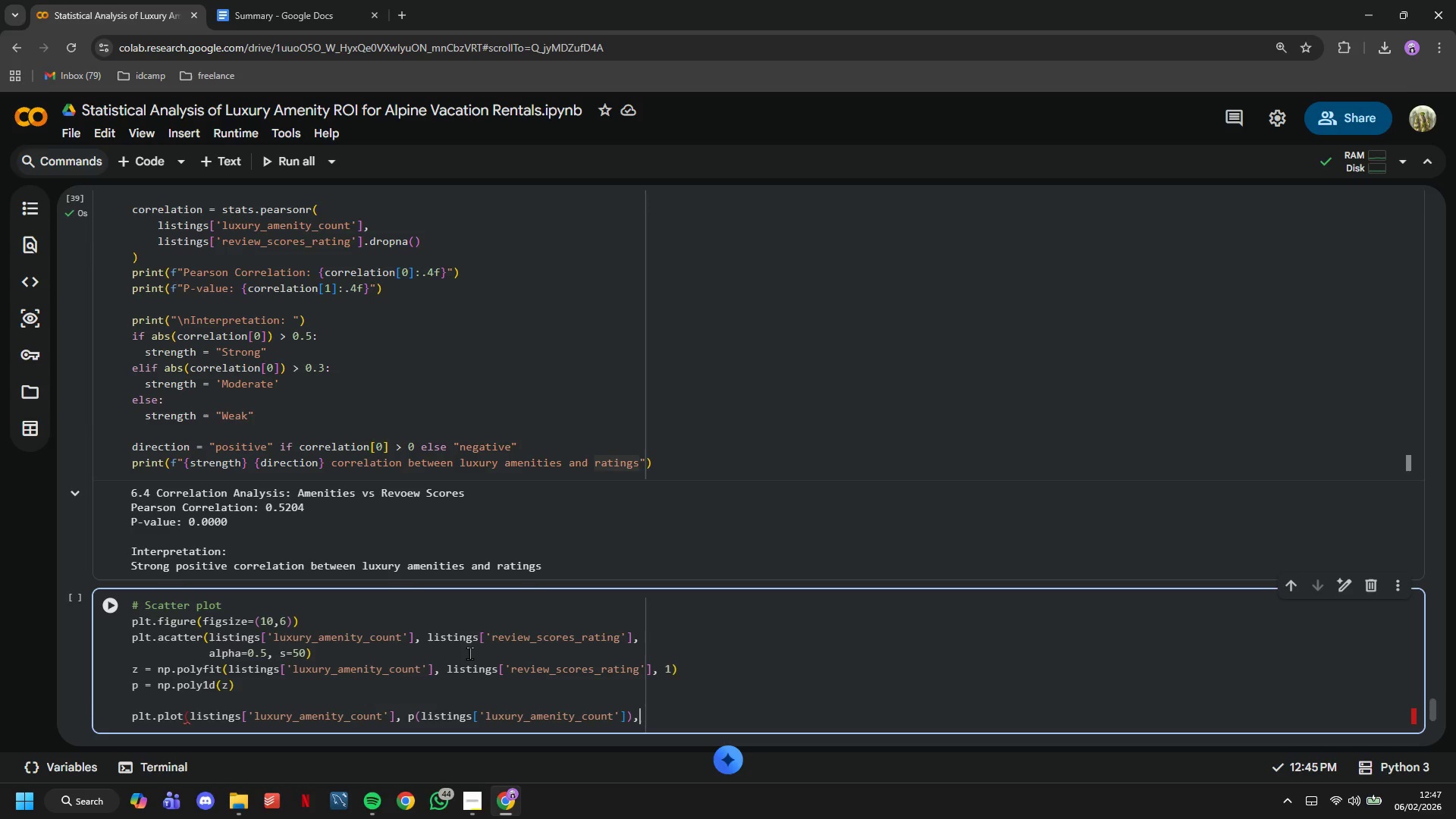 
key(Shift+0)
 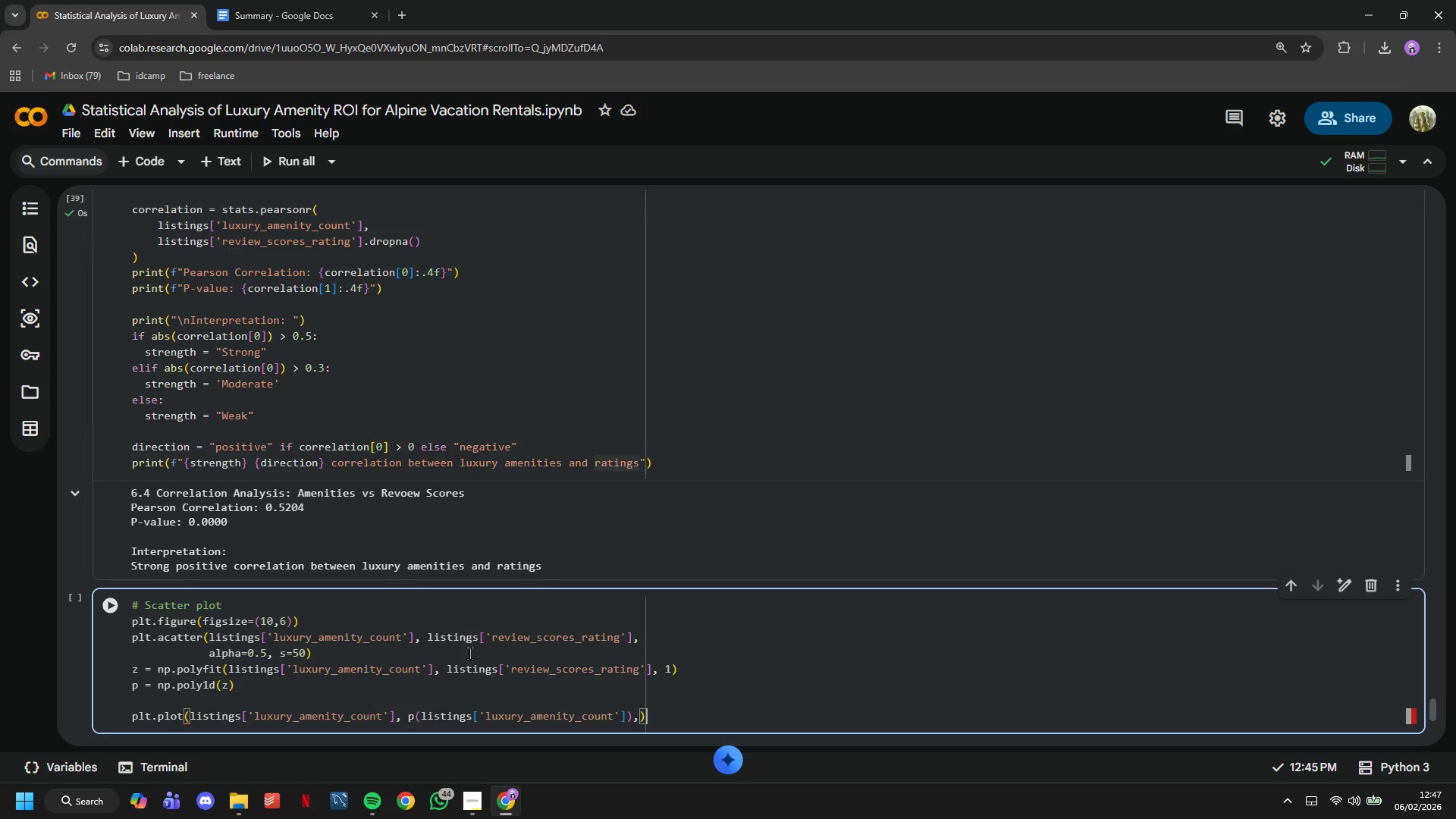 
key(ArrowLeft)
 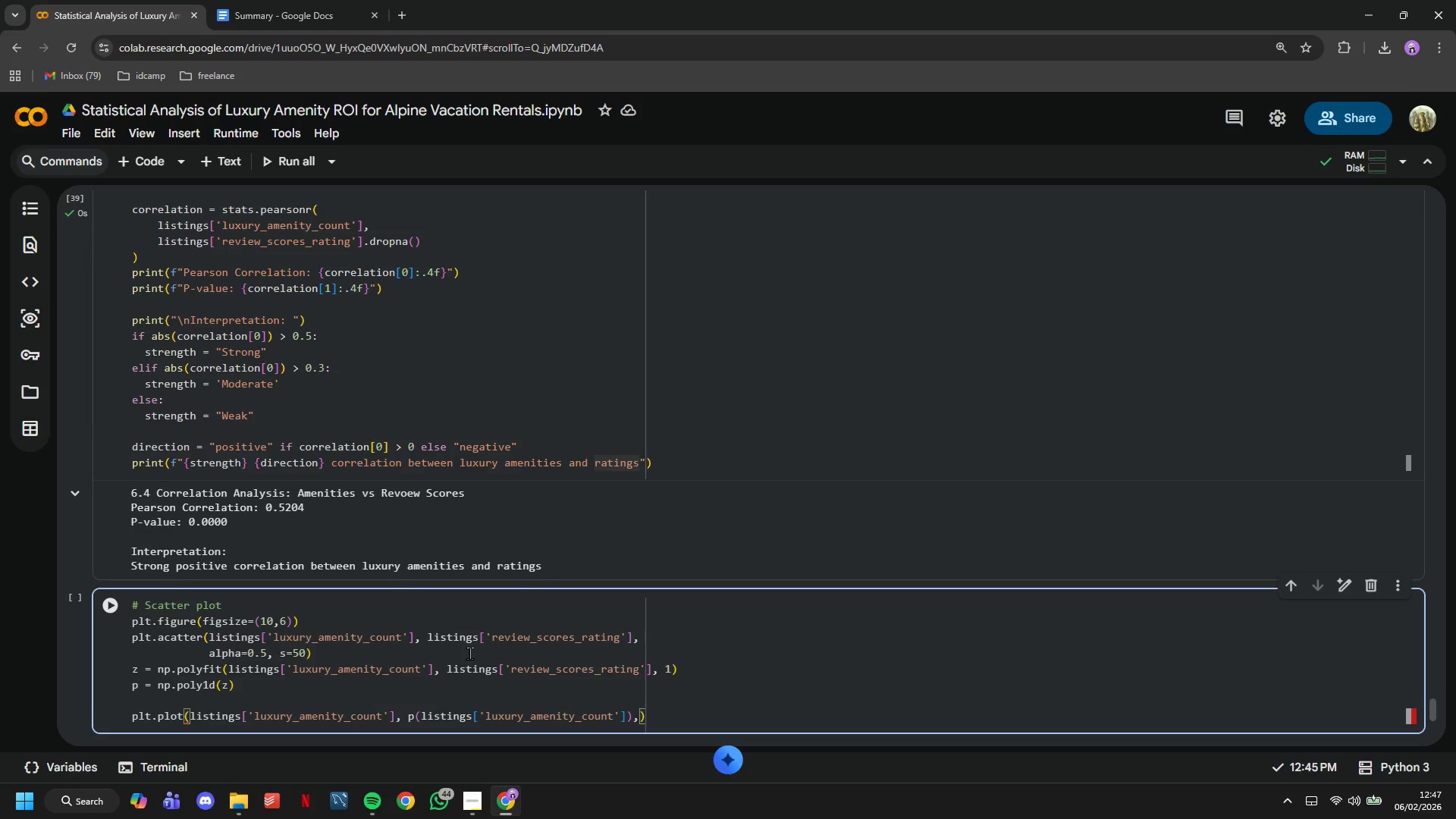 
key(Space)
 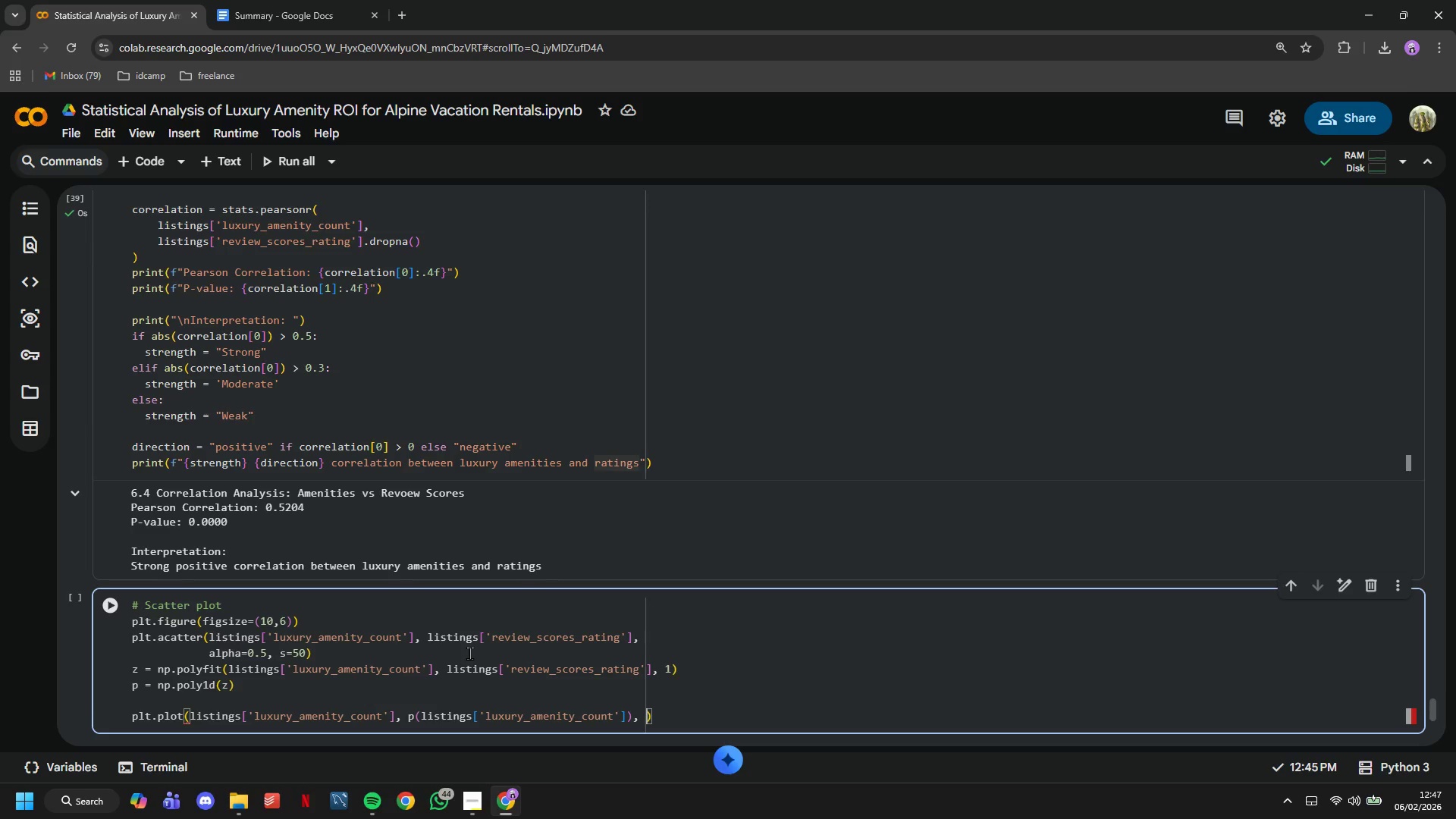 
key(Shift+ShiftLeft)
 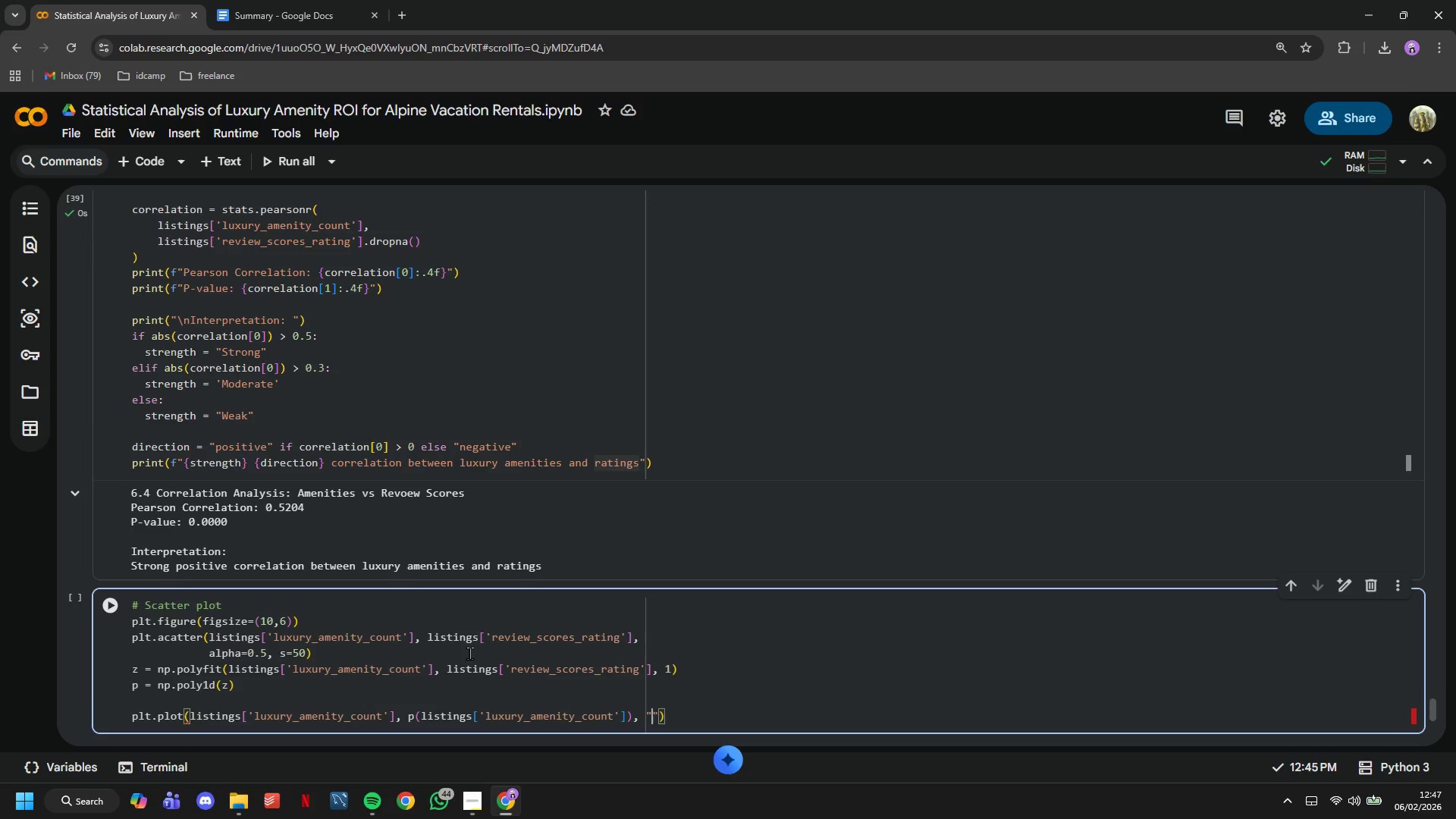 
key(Shift+Quote)
 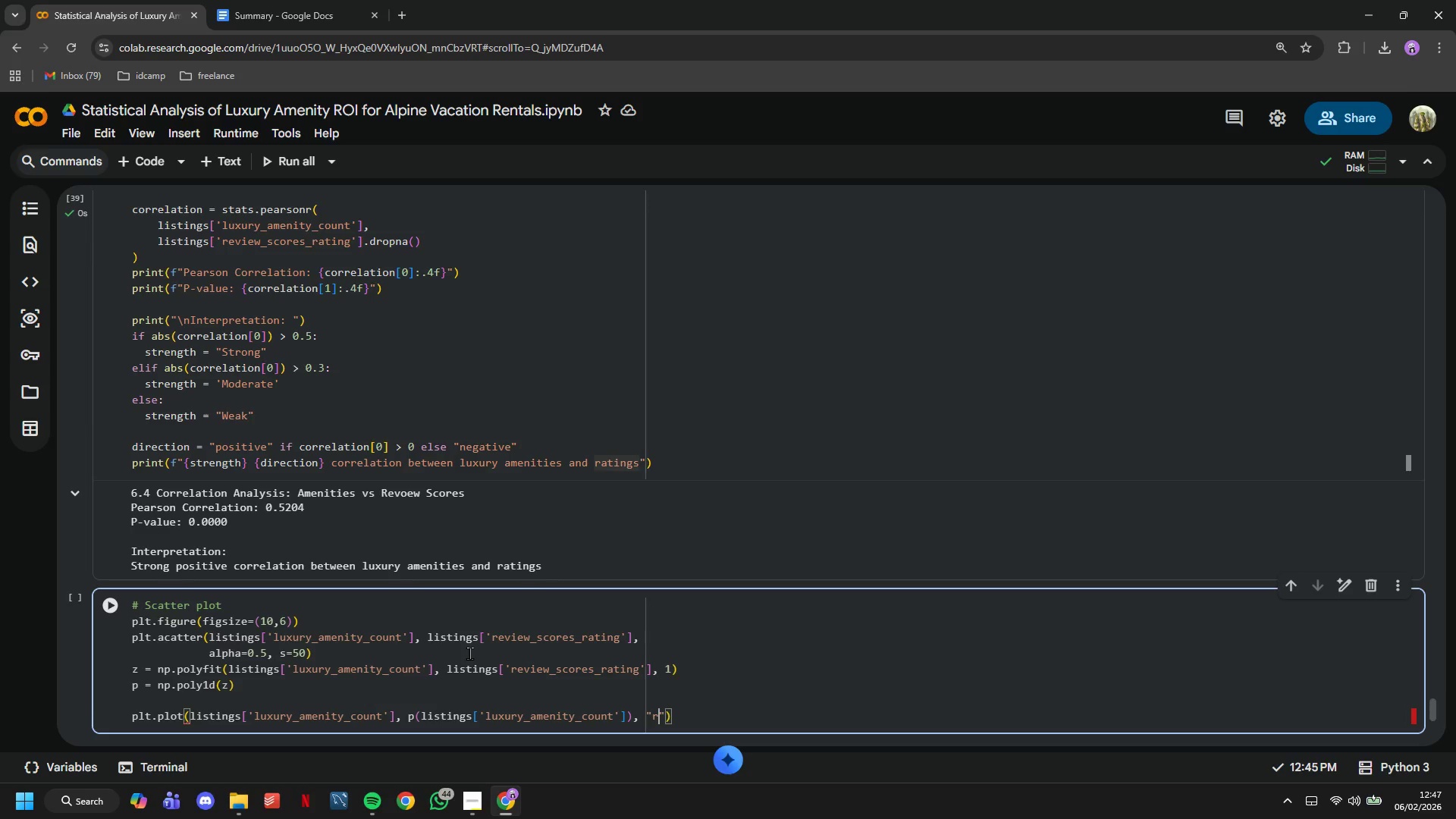 
key(R)
 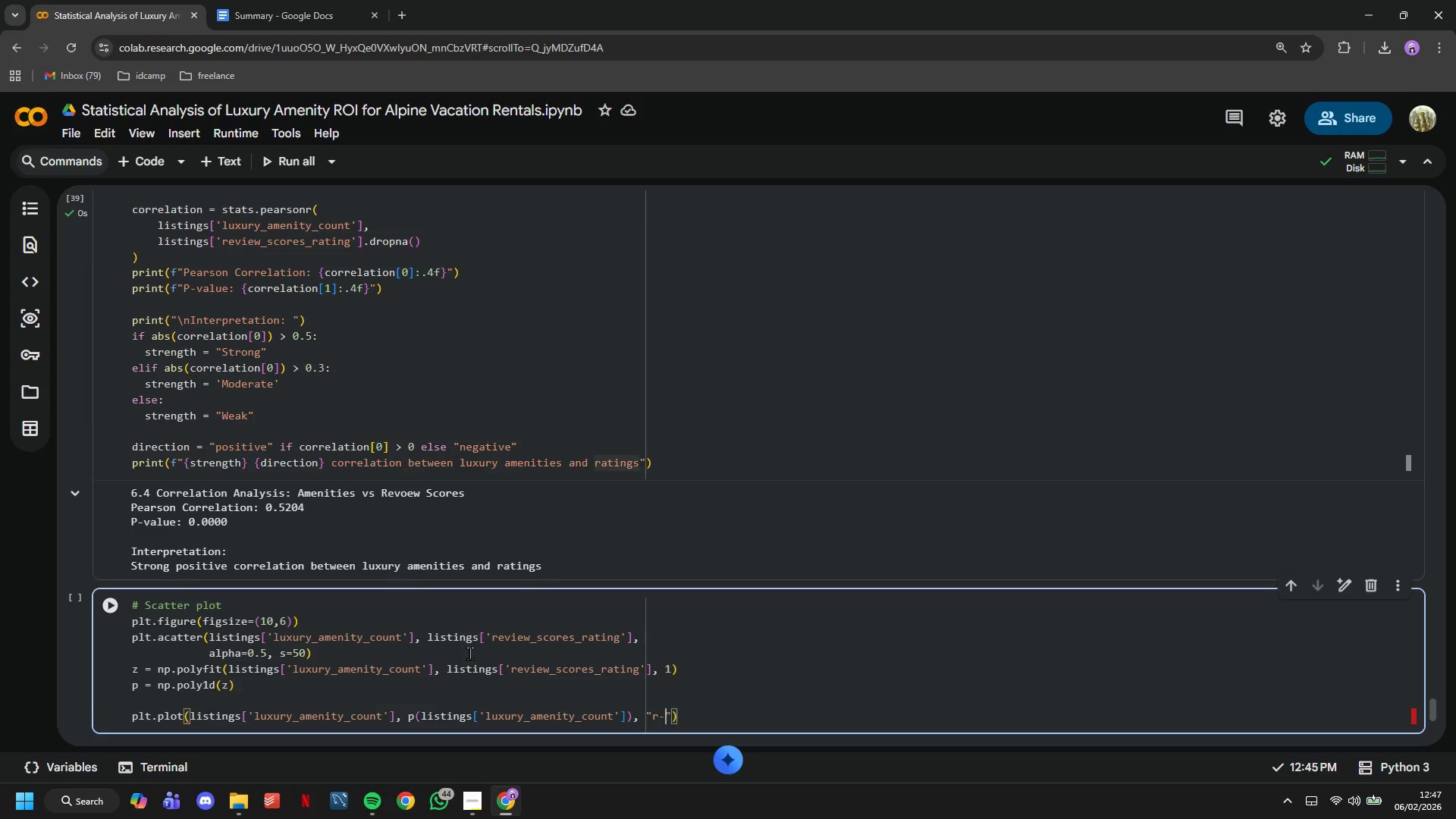 
key(Minus)
 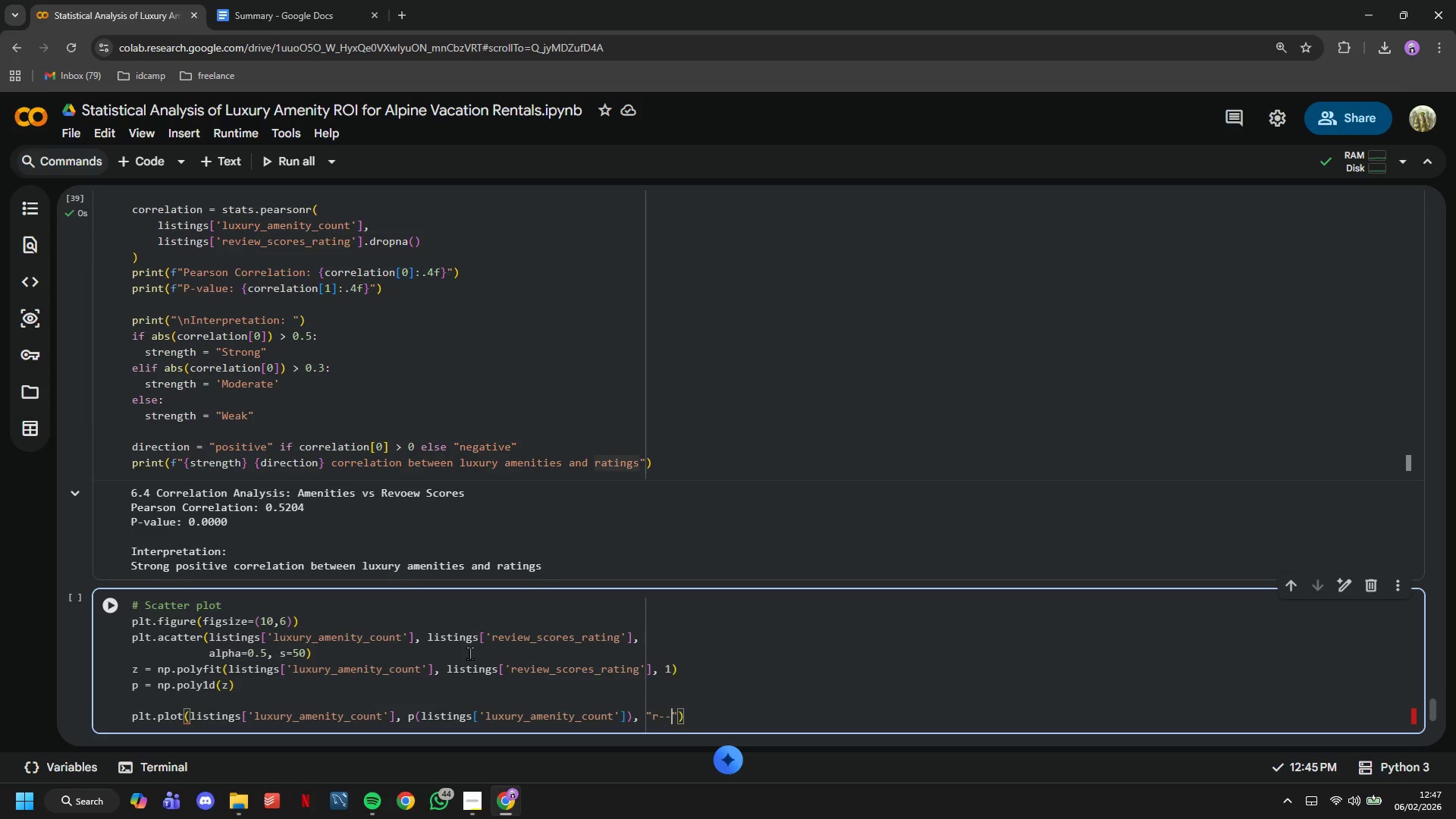 
key(Minus)
 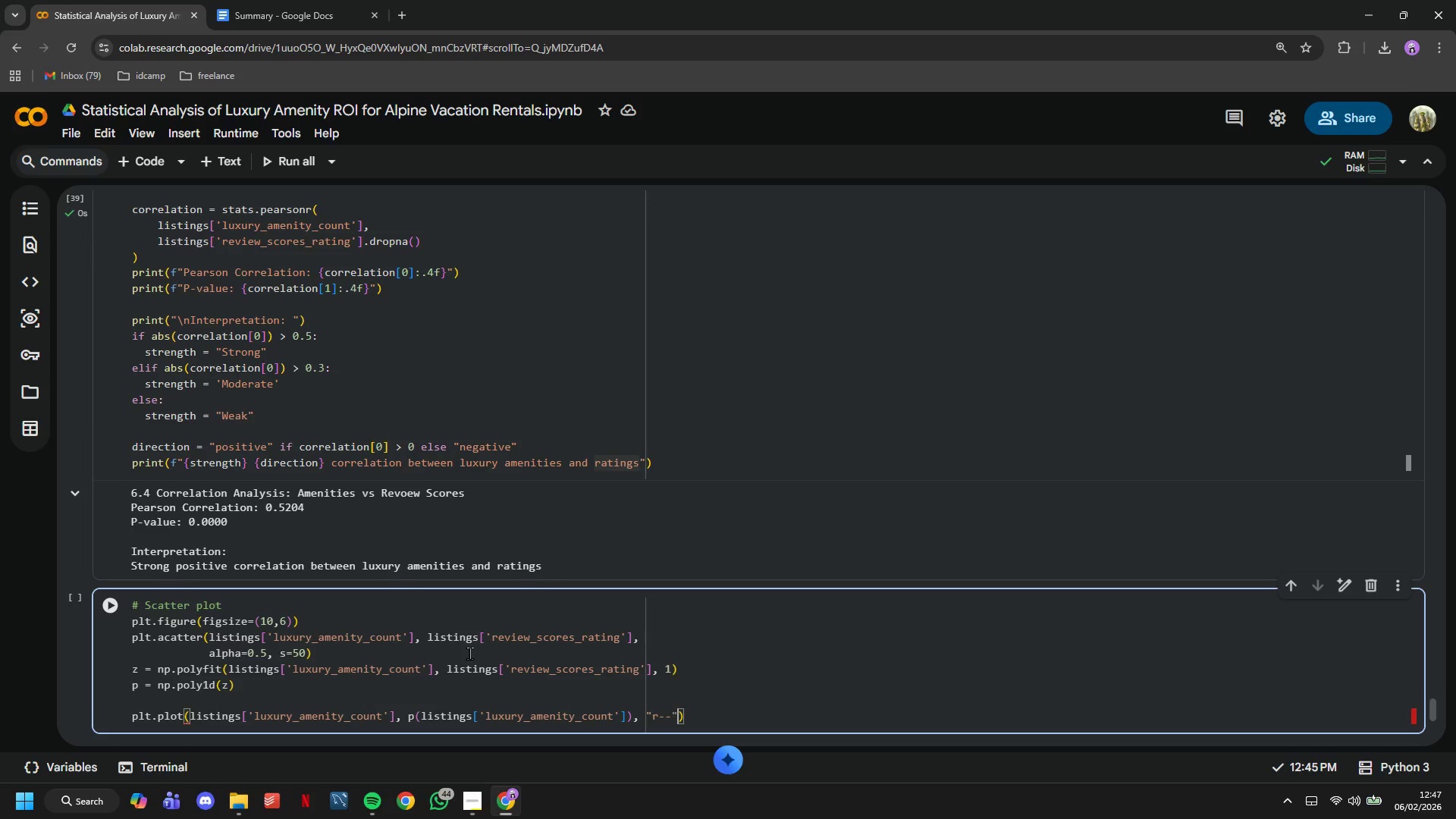 
key(ArrowRight)
 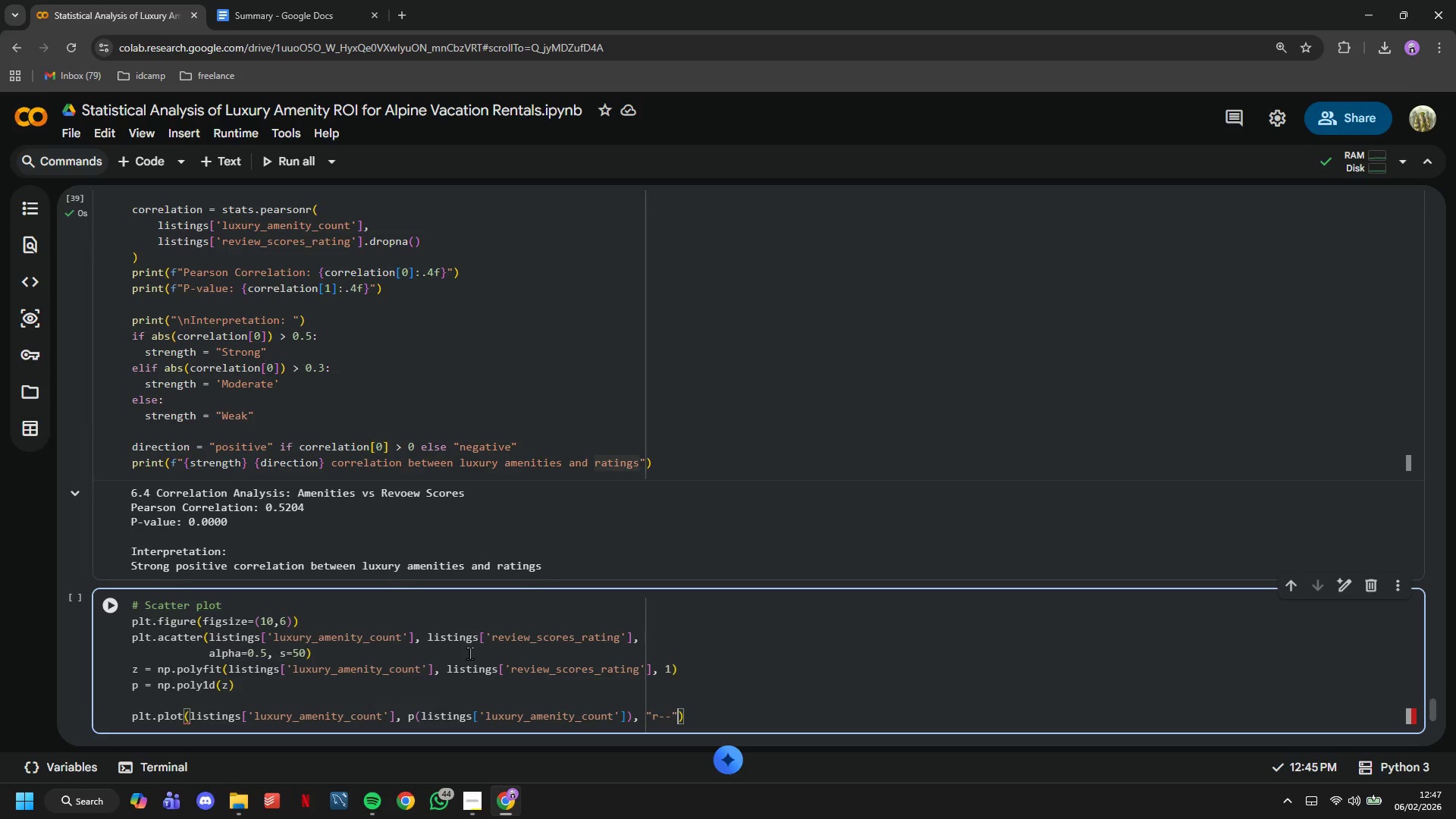 
type(, linewidth-)
key(Backspace)
type(-)
key(Backspace)
type(=2)
 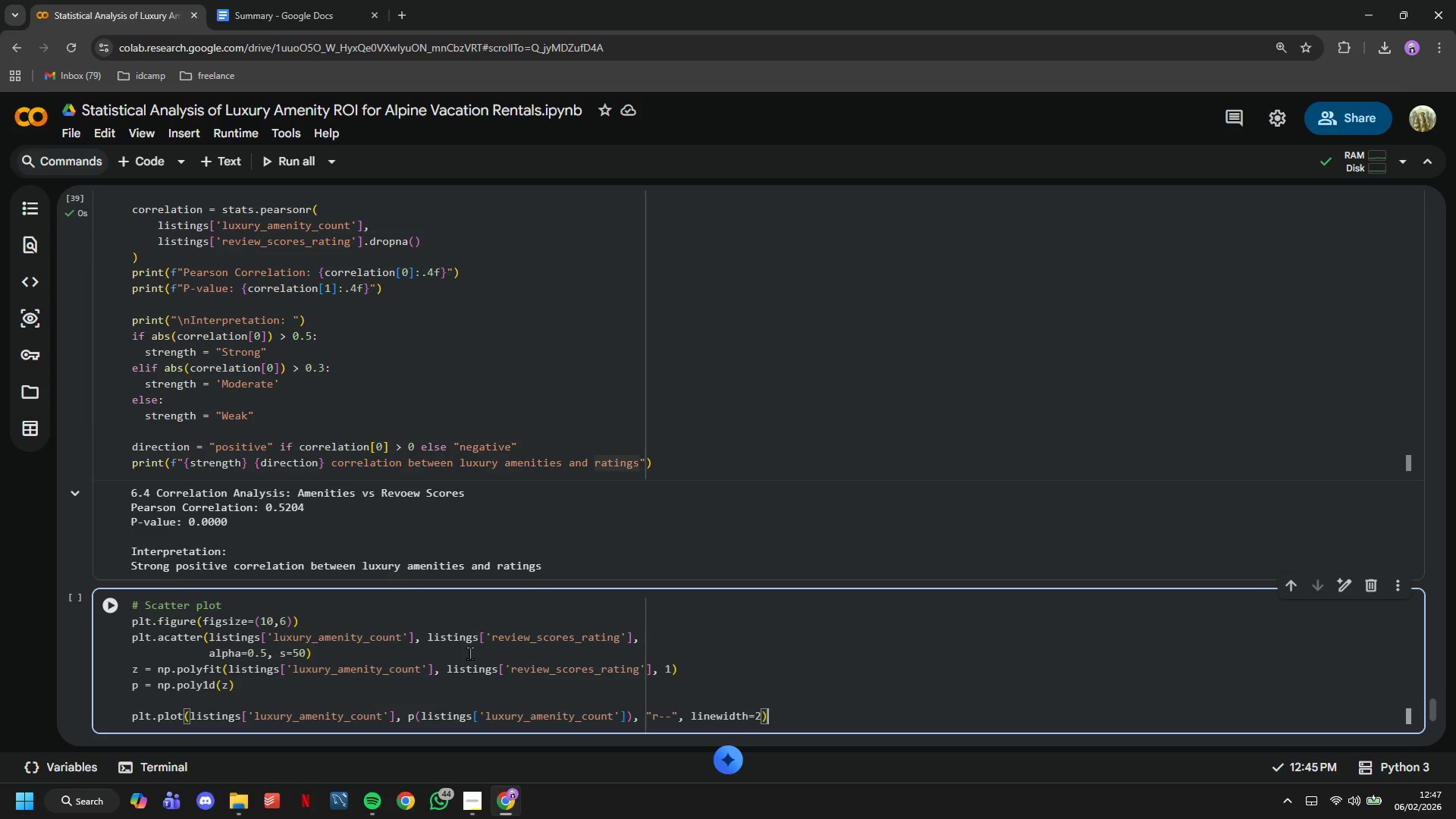 
key(ArrowRight)
 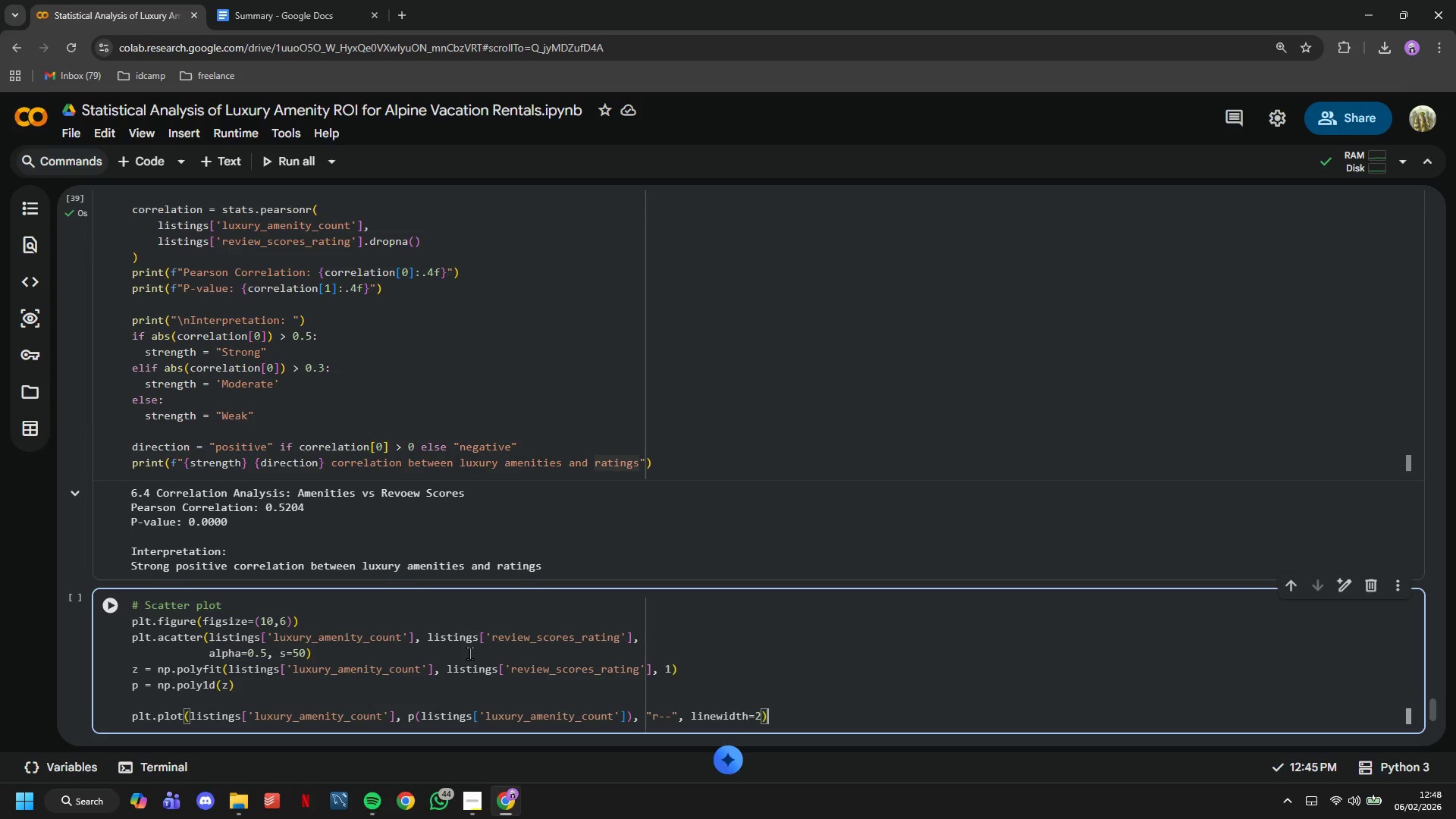 
key(Enter)
 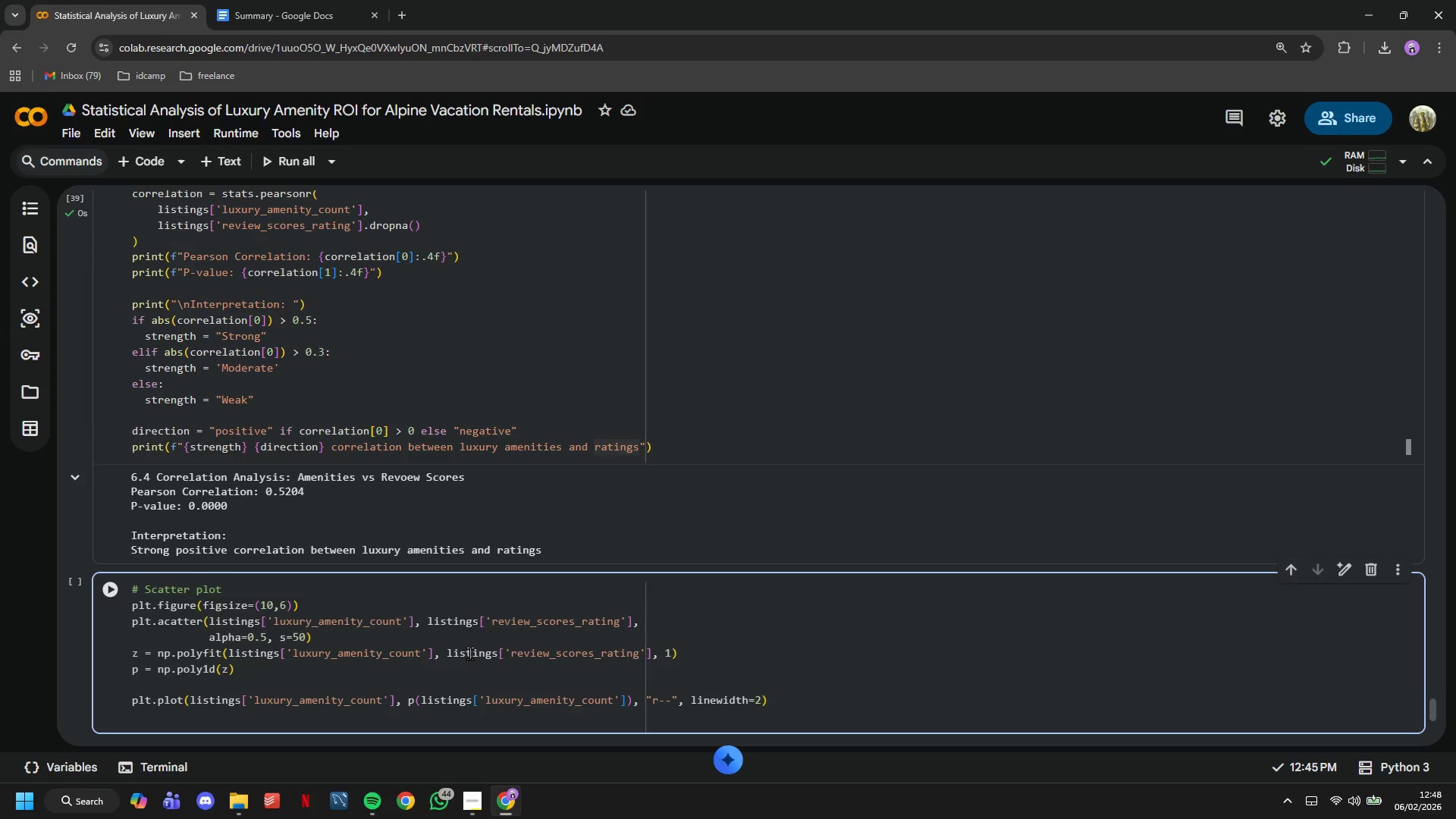 
scroll: coordinate [469, 653], scroll_direction: down, amount: 3.0
 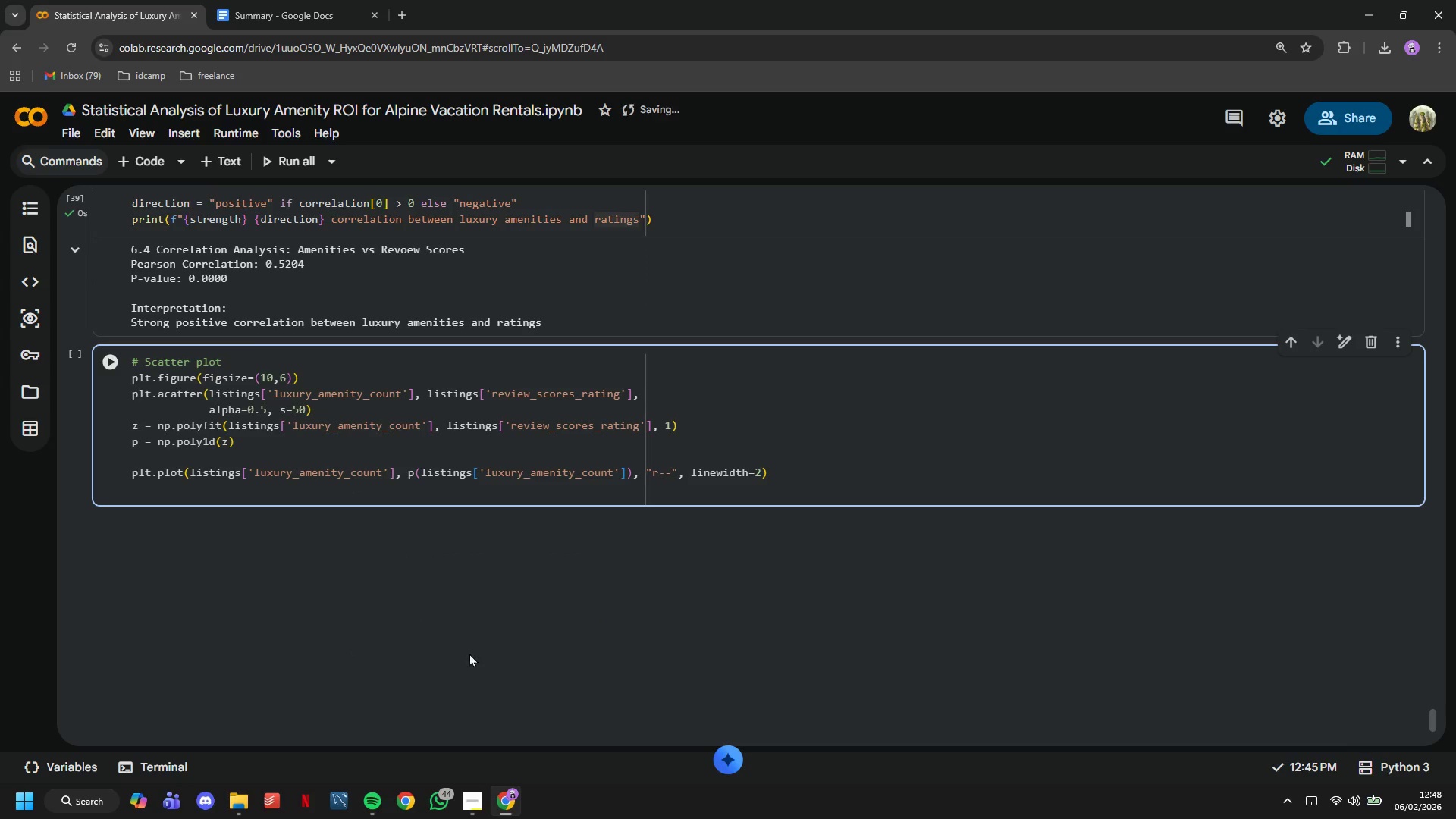 
type(plt.xlabel("Number of Luxury Amenities)
 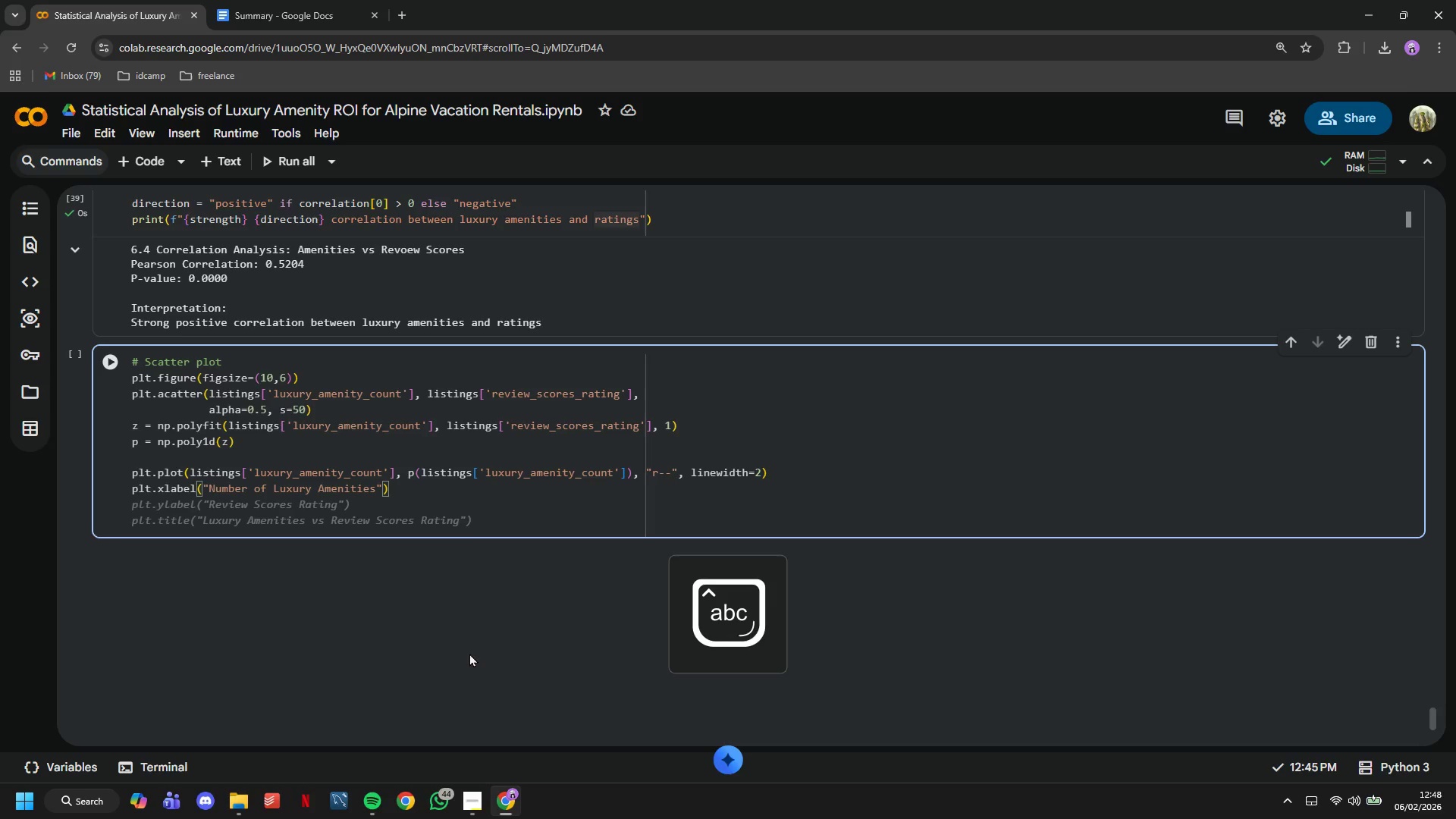 
key(ArrowRight)
 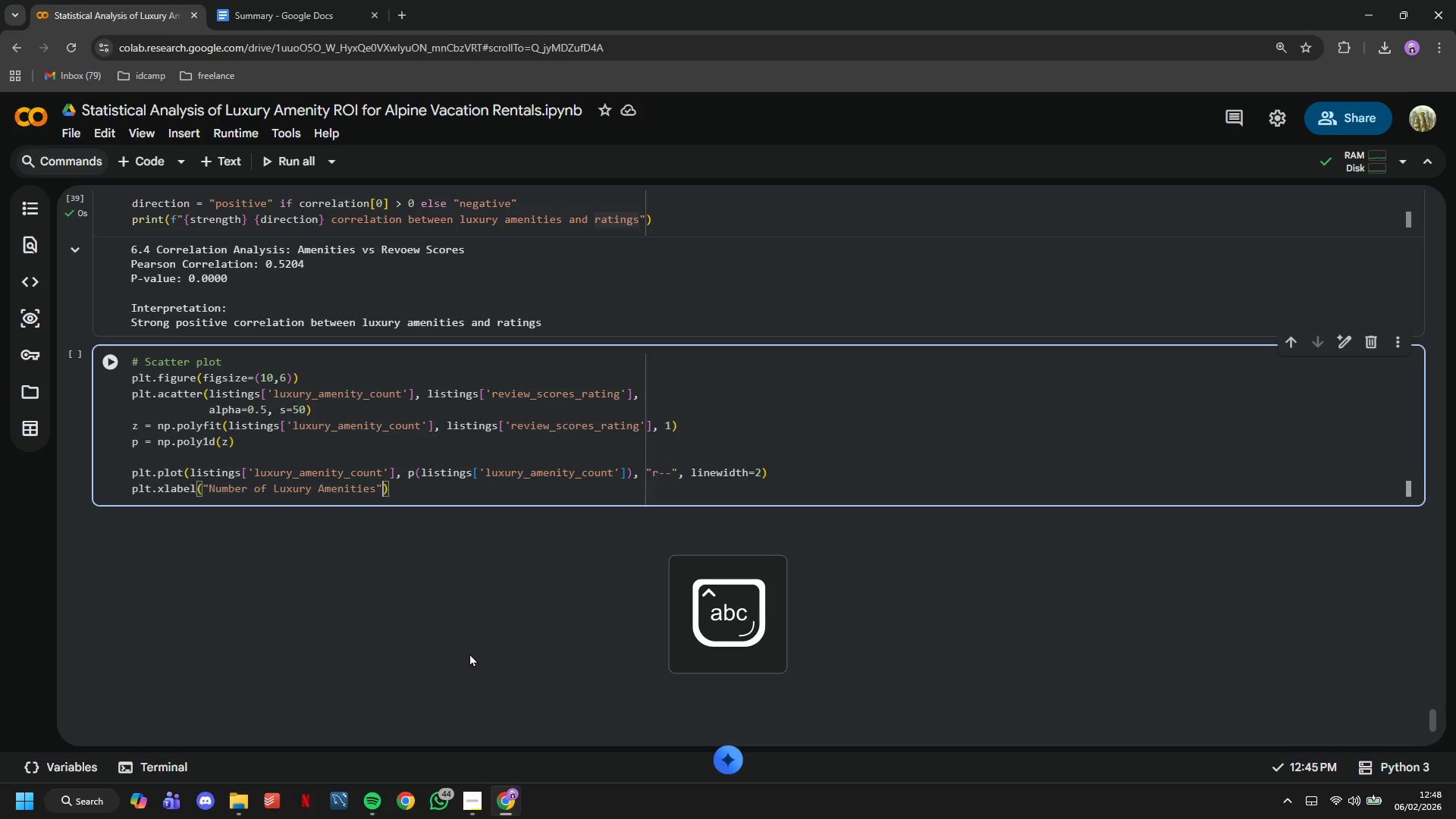 
key(ArrowRight)
 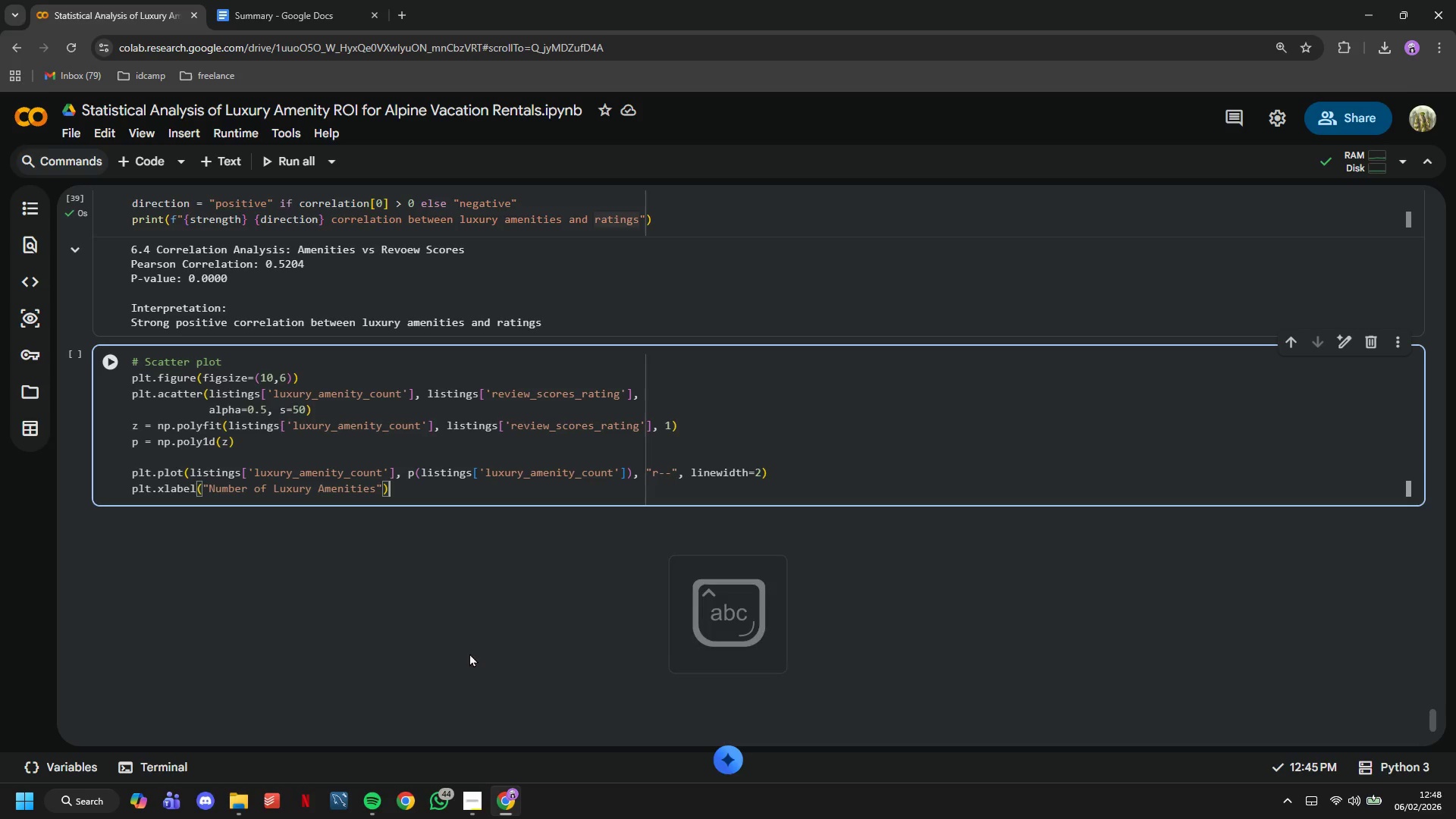 
key(Enter)
 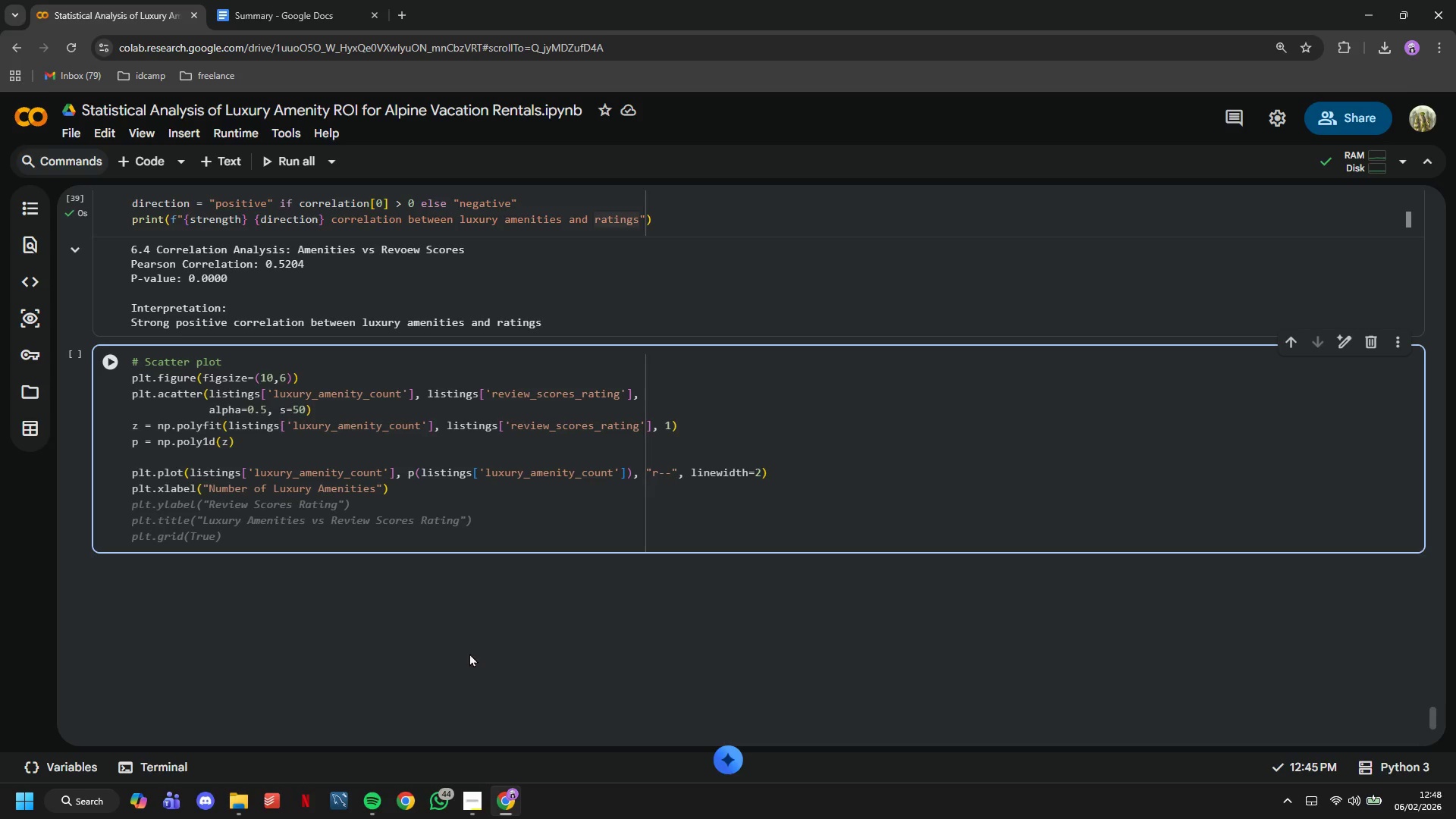 
type(plt.ylabel("Review Score Rating)
 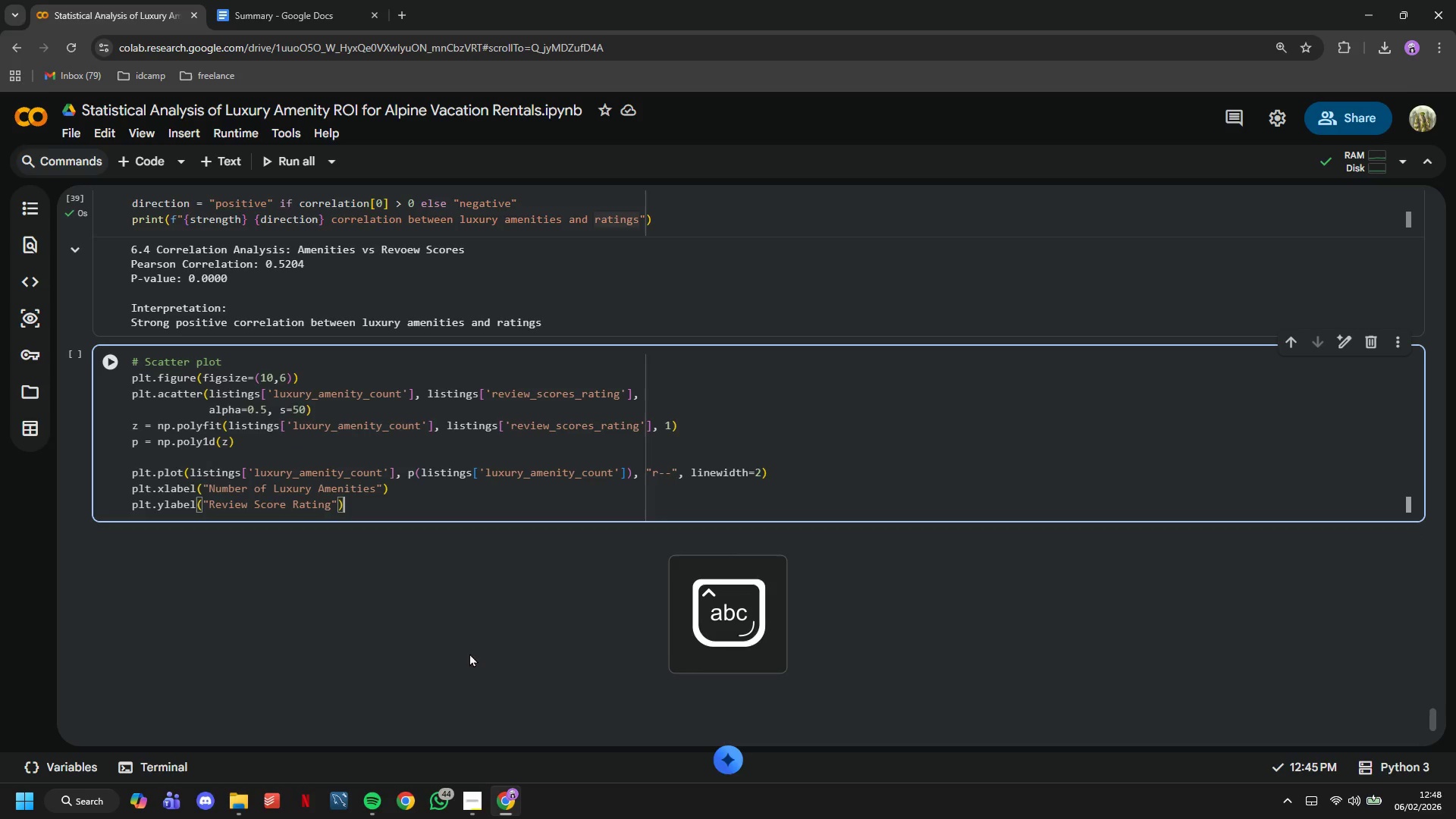 
 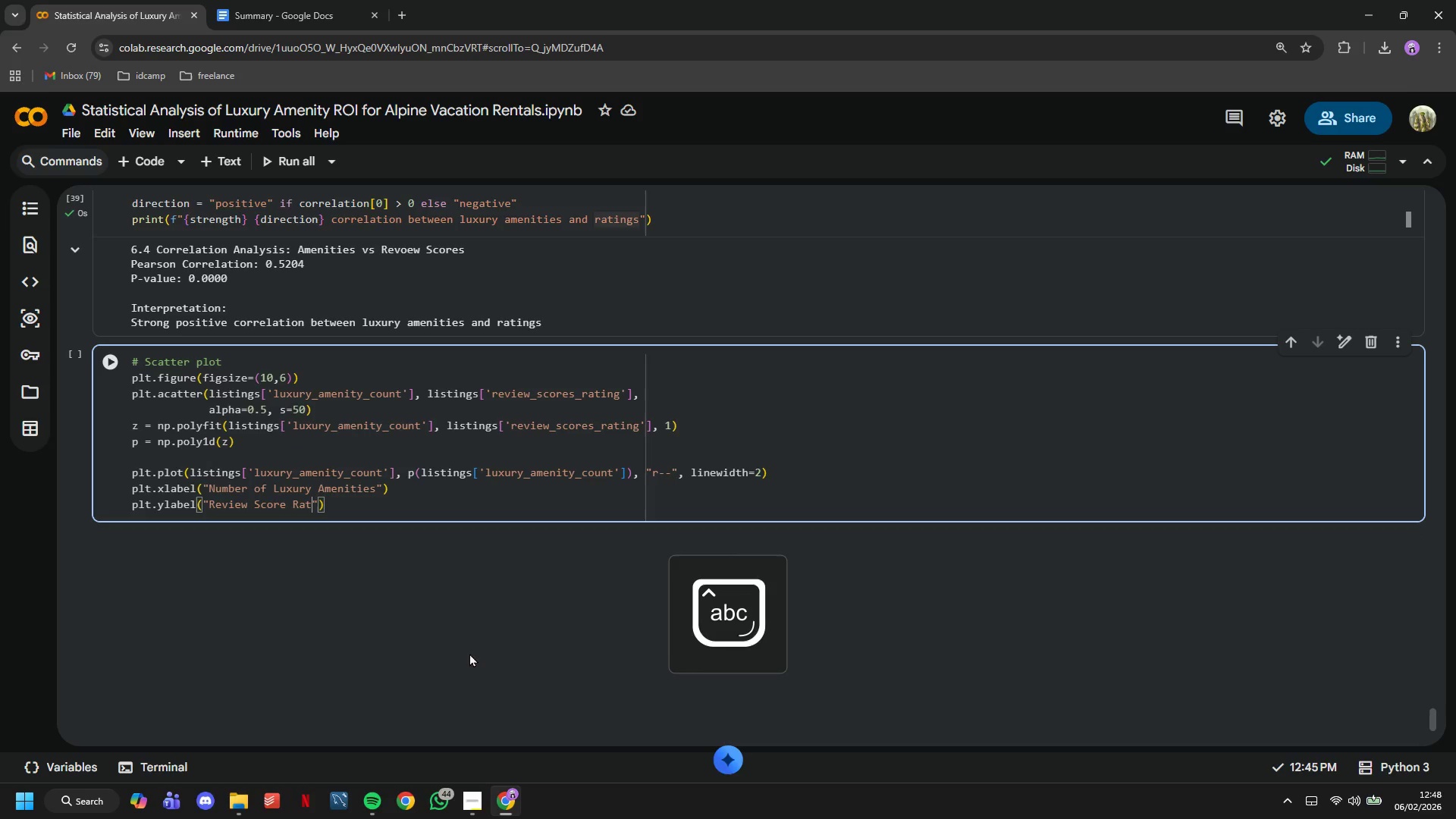 
key(ArrowRight)
 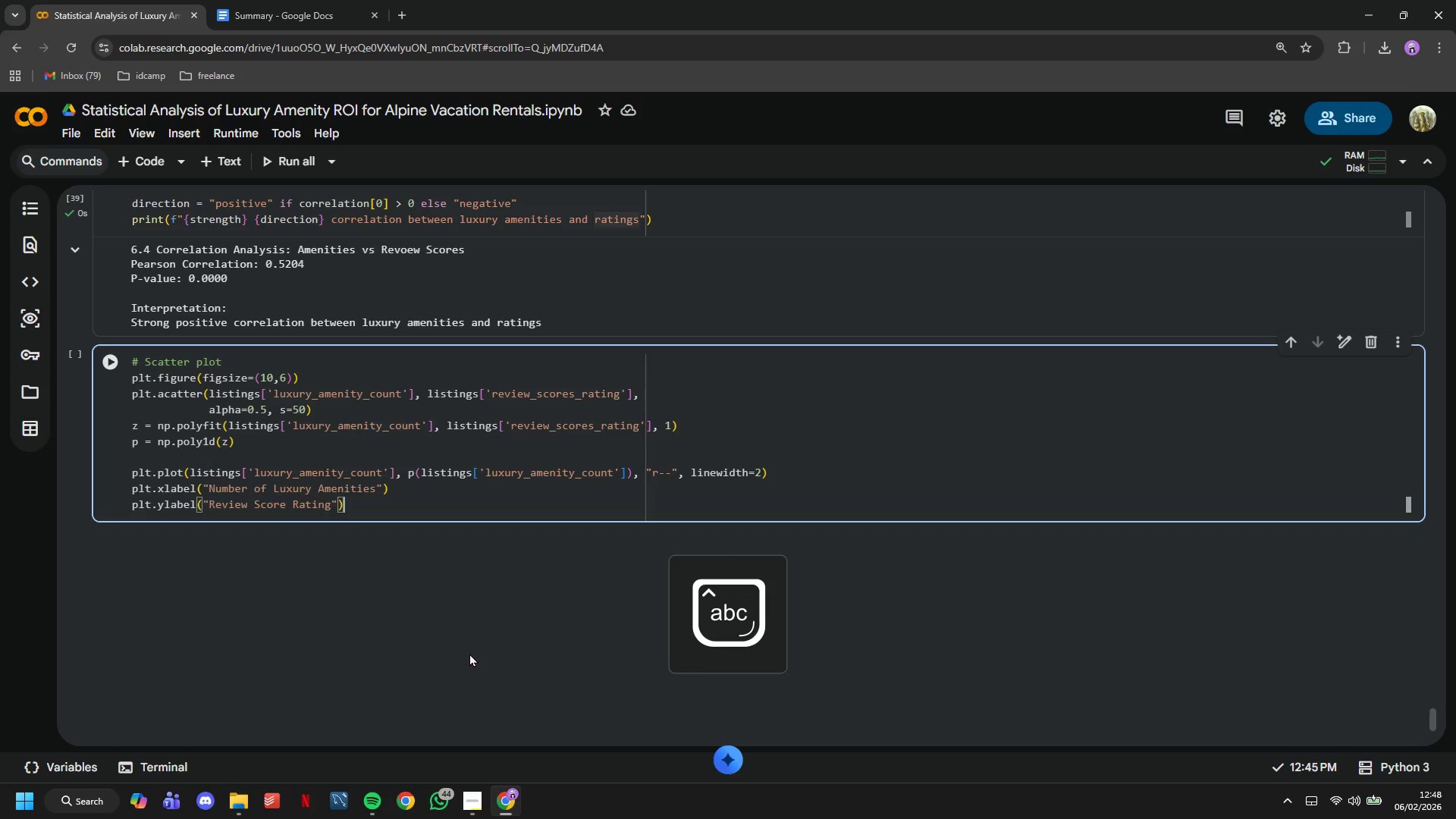 
key(ArrowRight)
 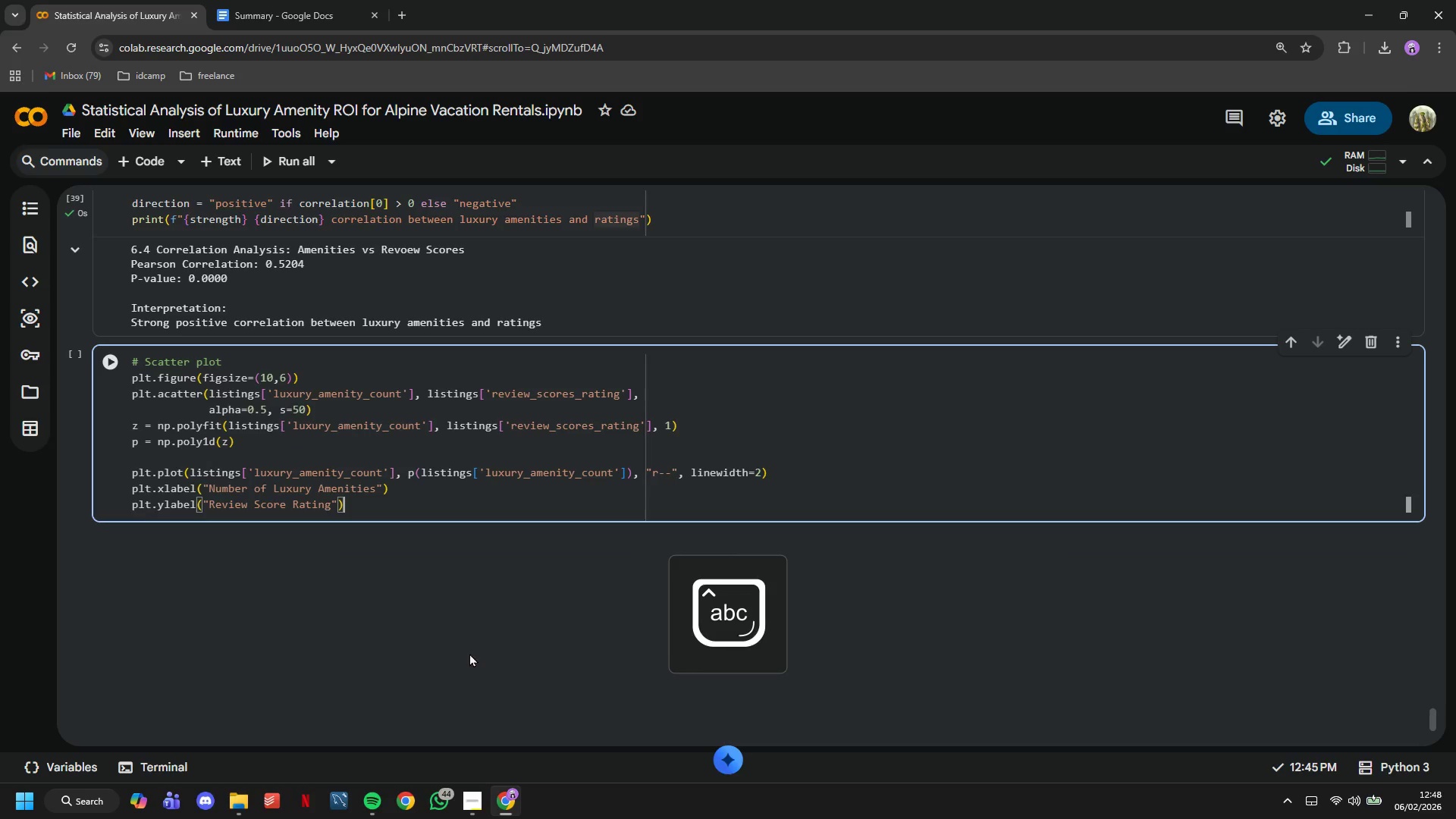 
key(Enter)
 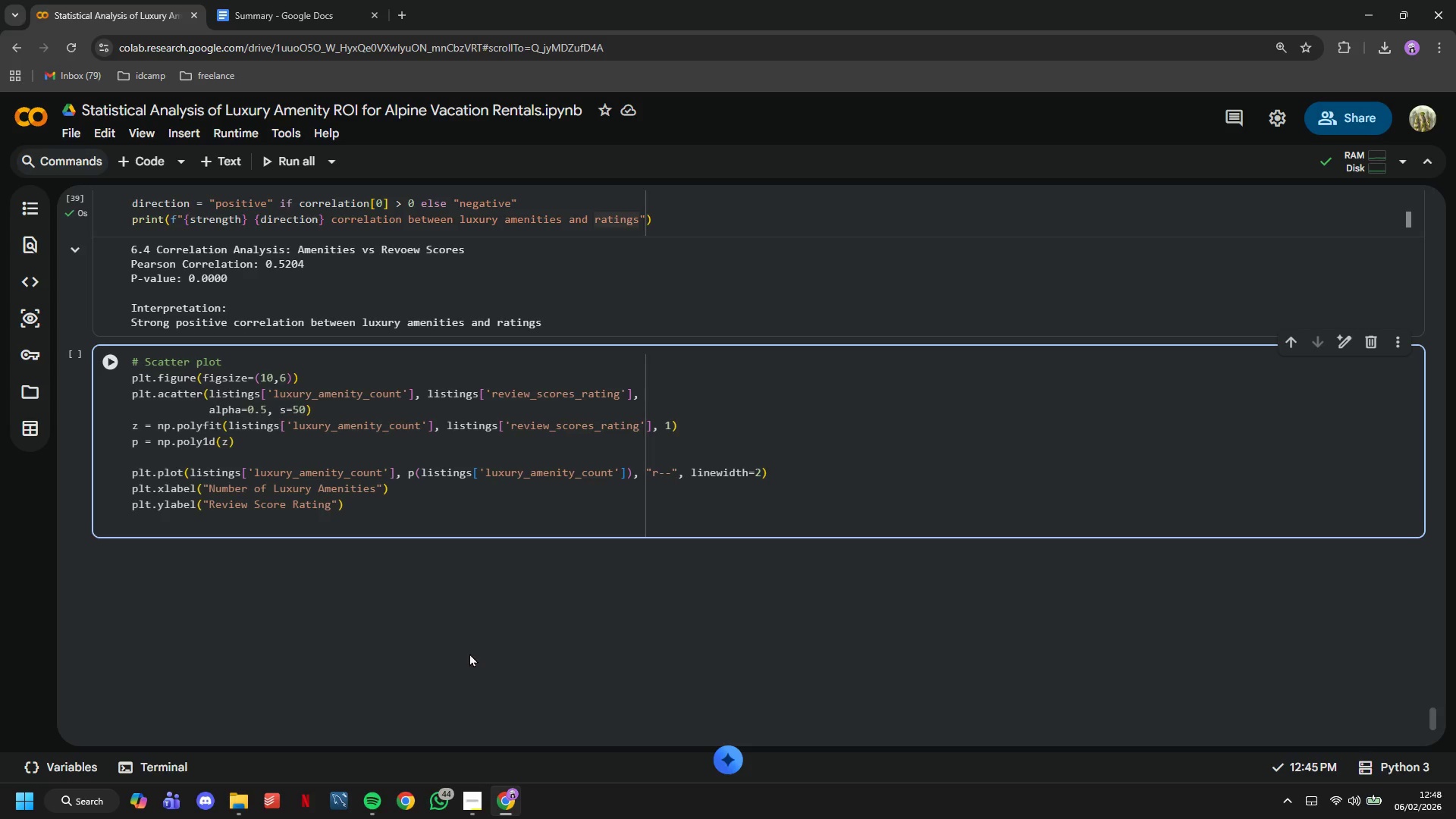 
type(plt.title(f"Luxury Amenities vs Review Scores\n(r={correlation[0)
 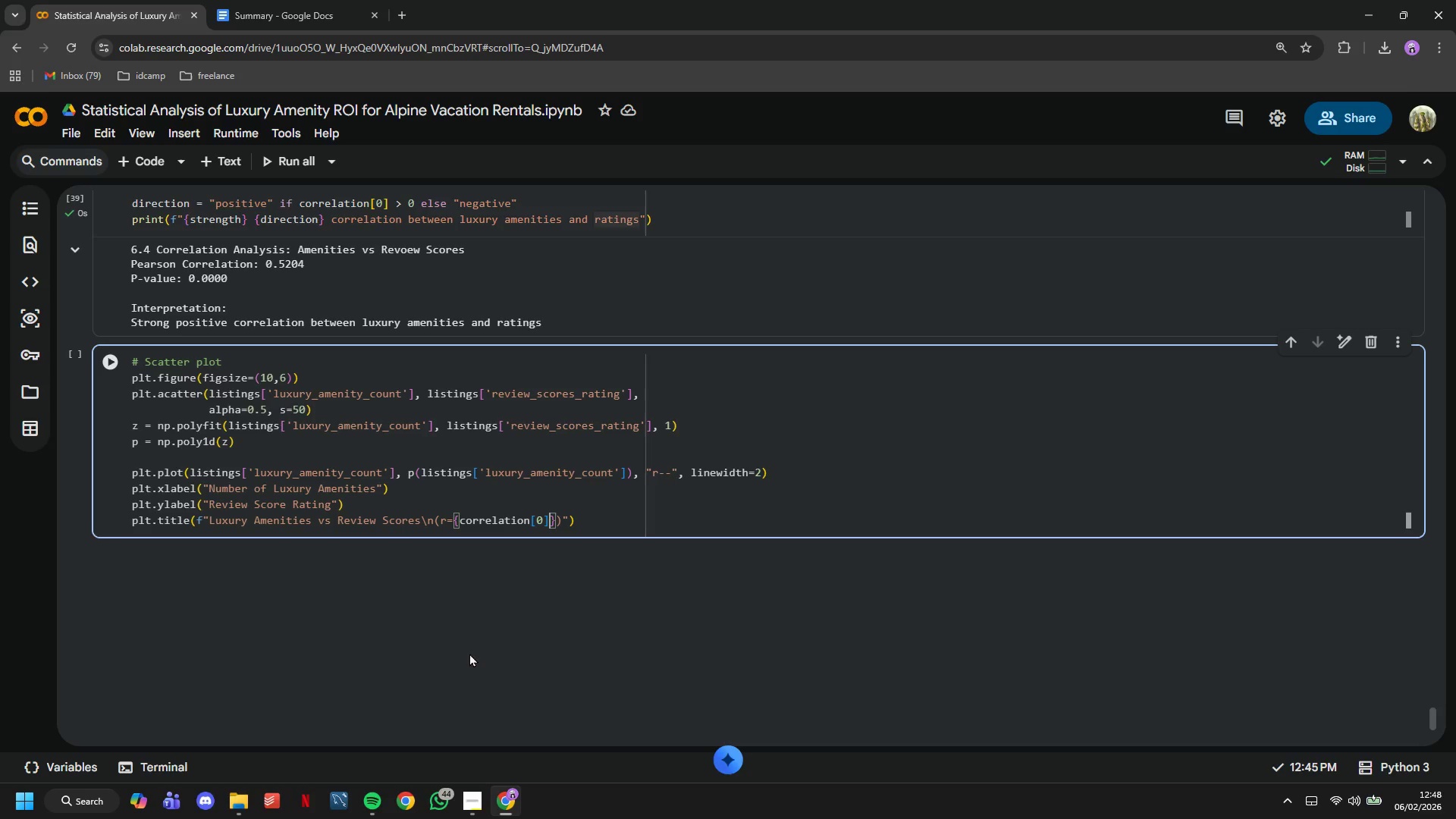 
 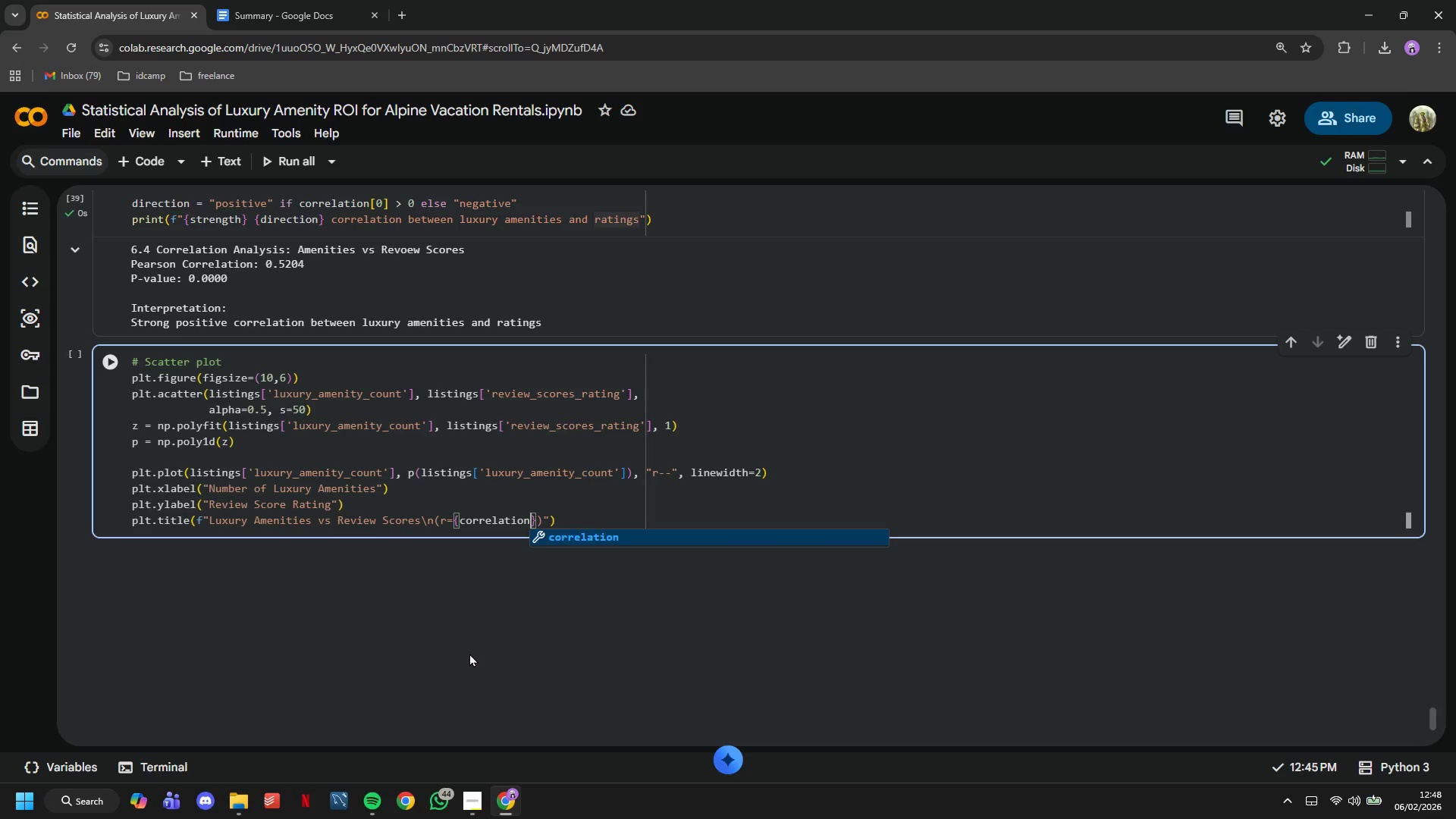 
key(ArrowRight)
 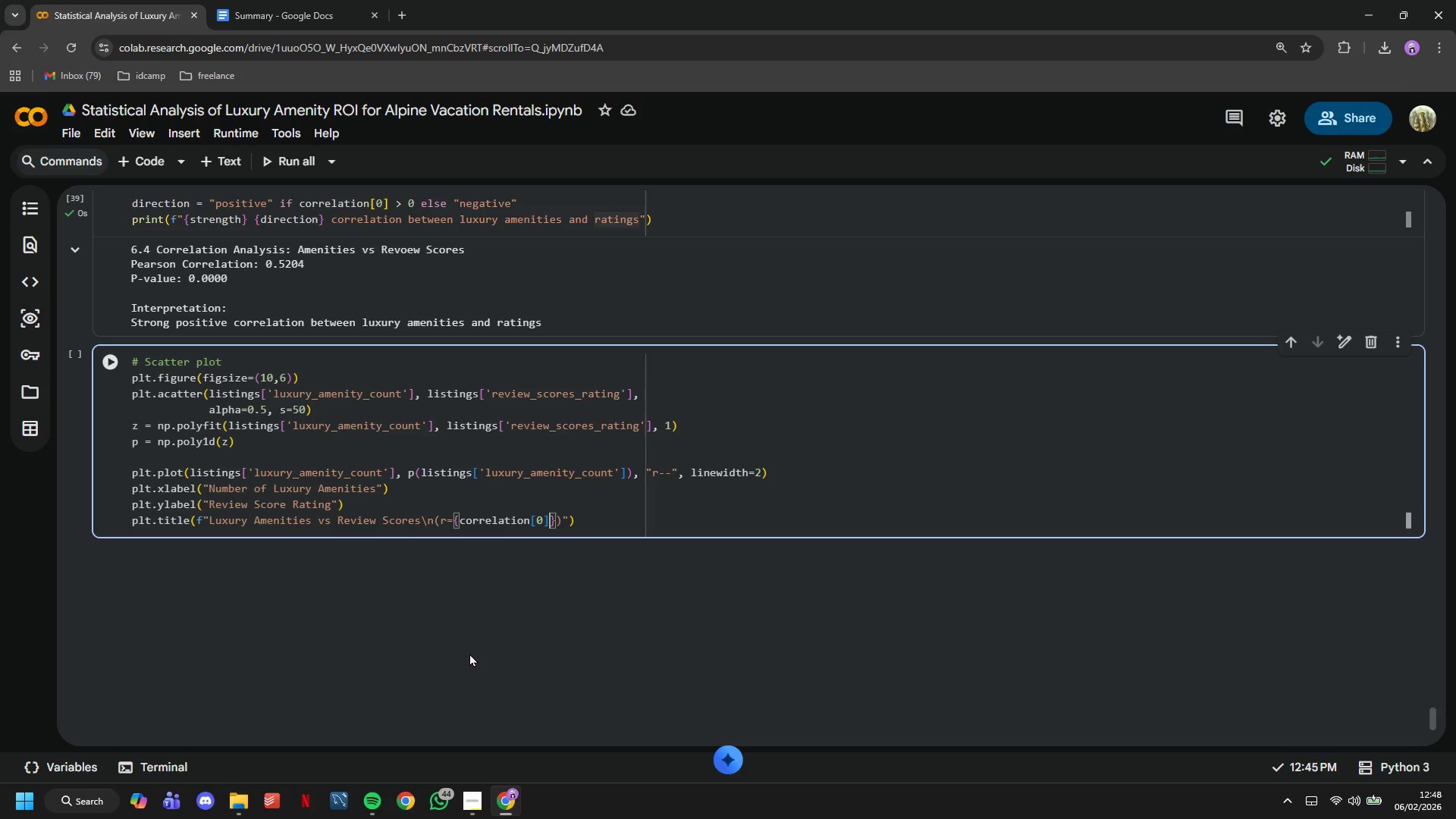 
type(:.3f)
 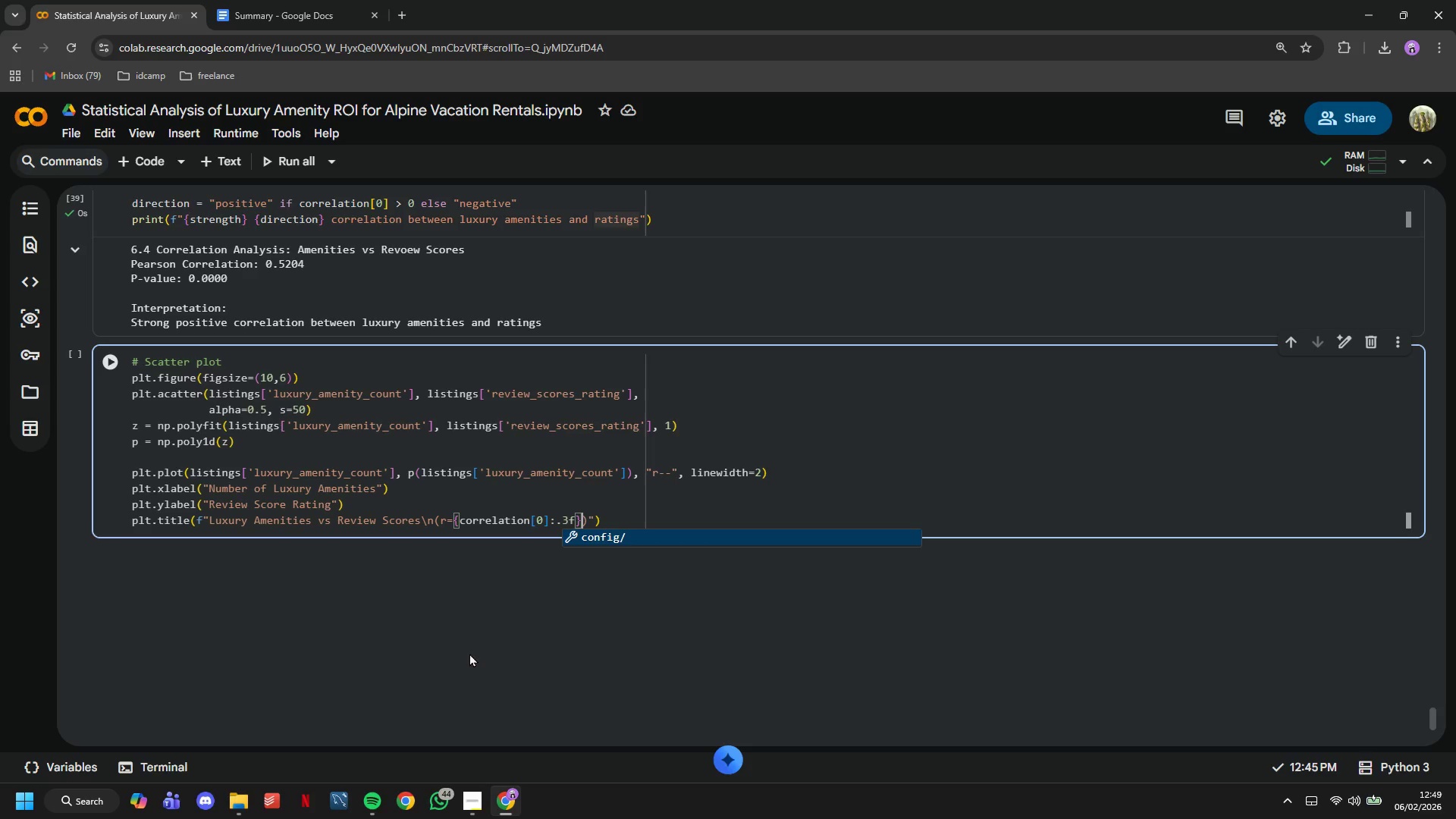 
key(ArrowRight)
 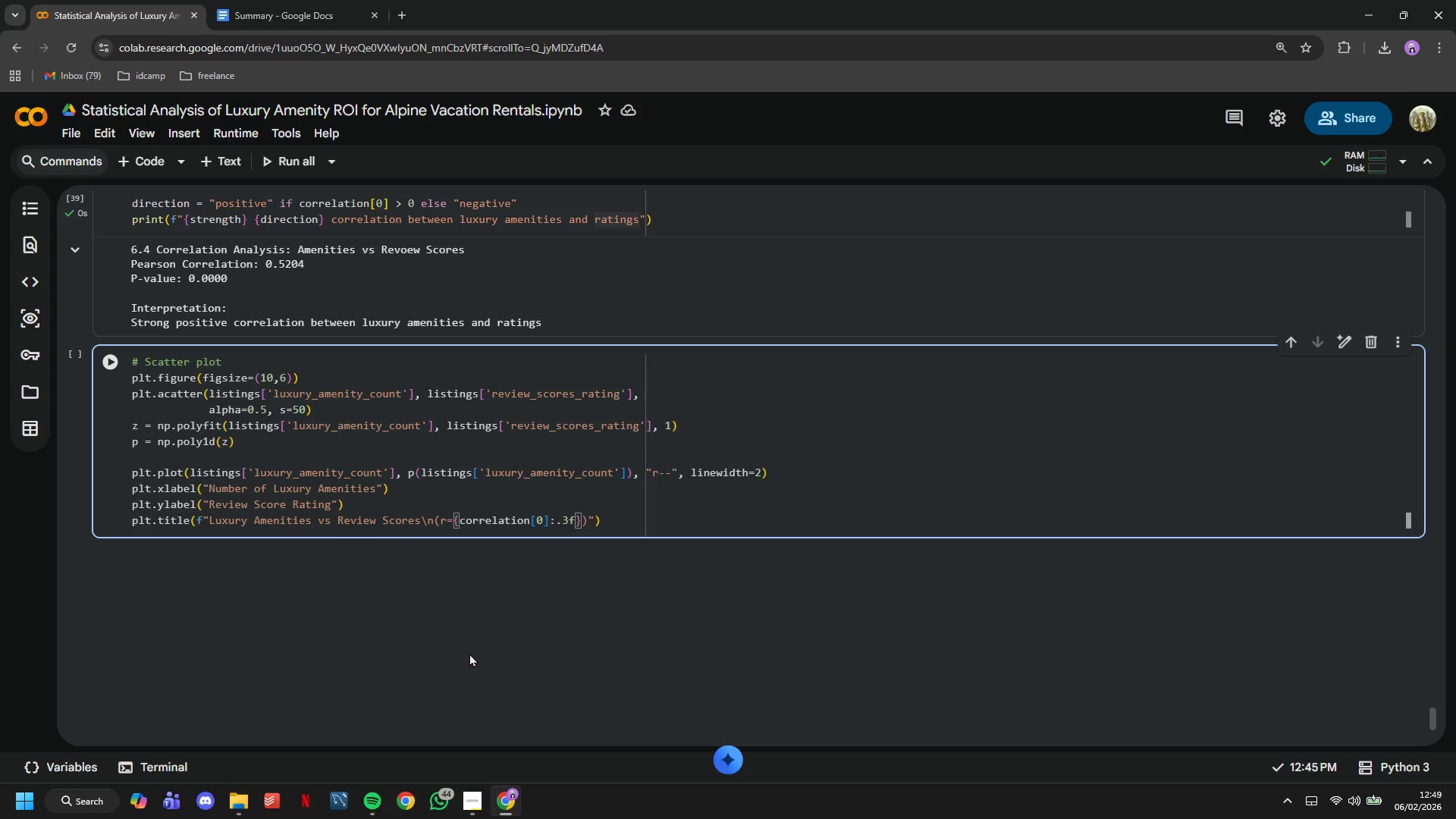 
type(, p={correlation[0)
key(Backspace)
type(1)
 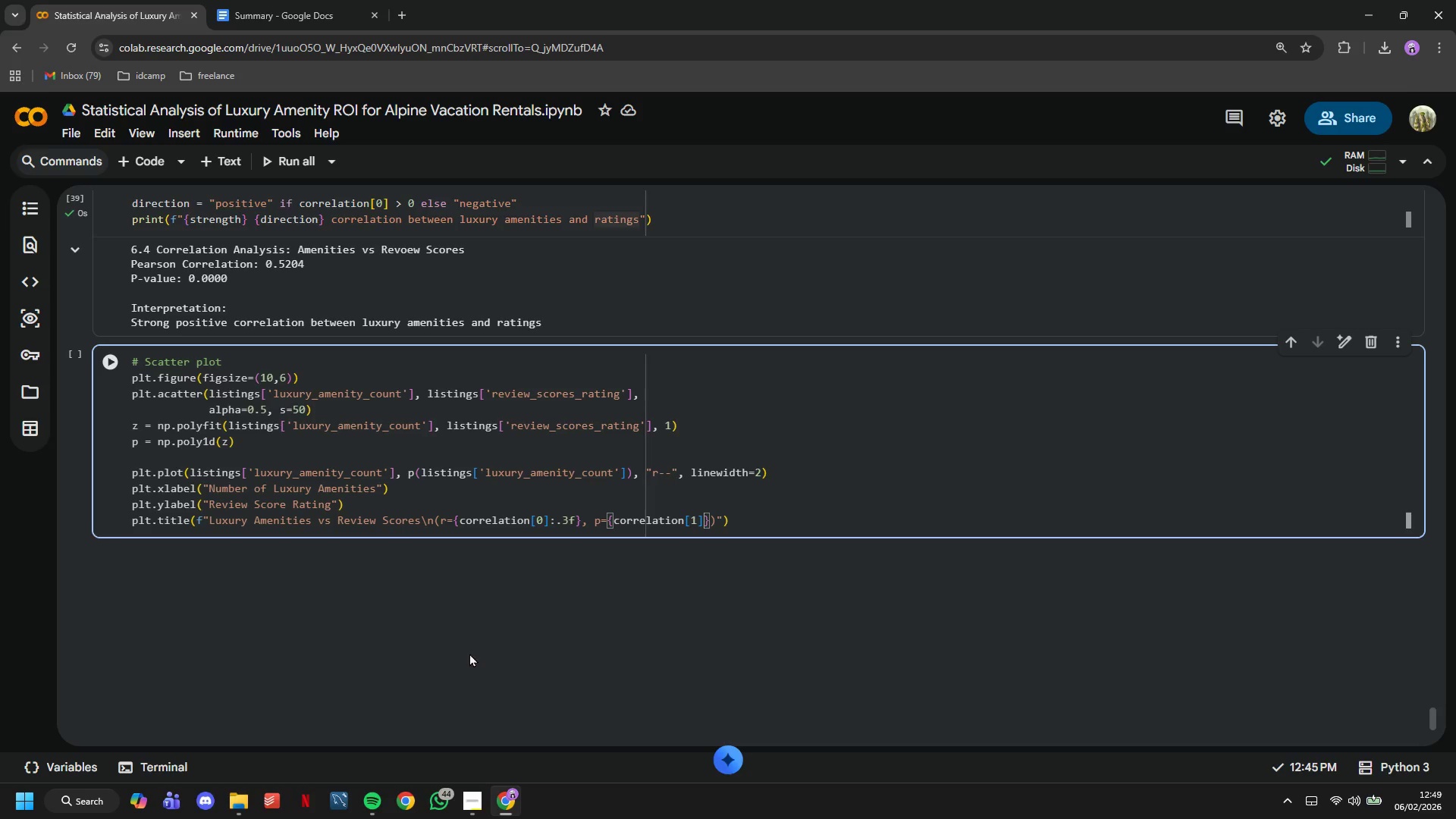 
 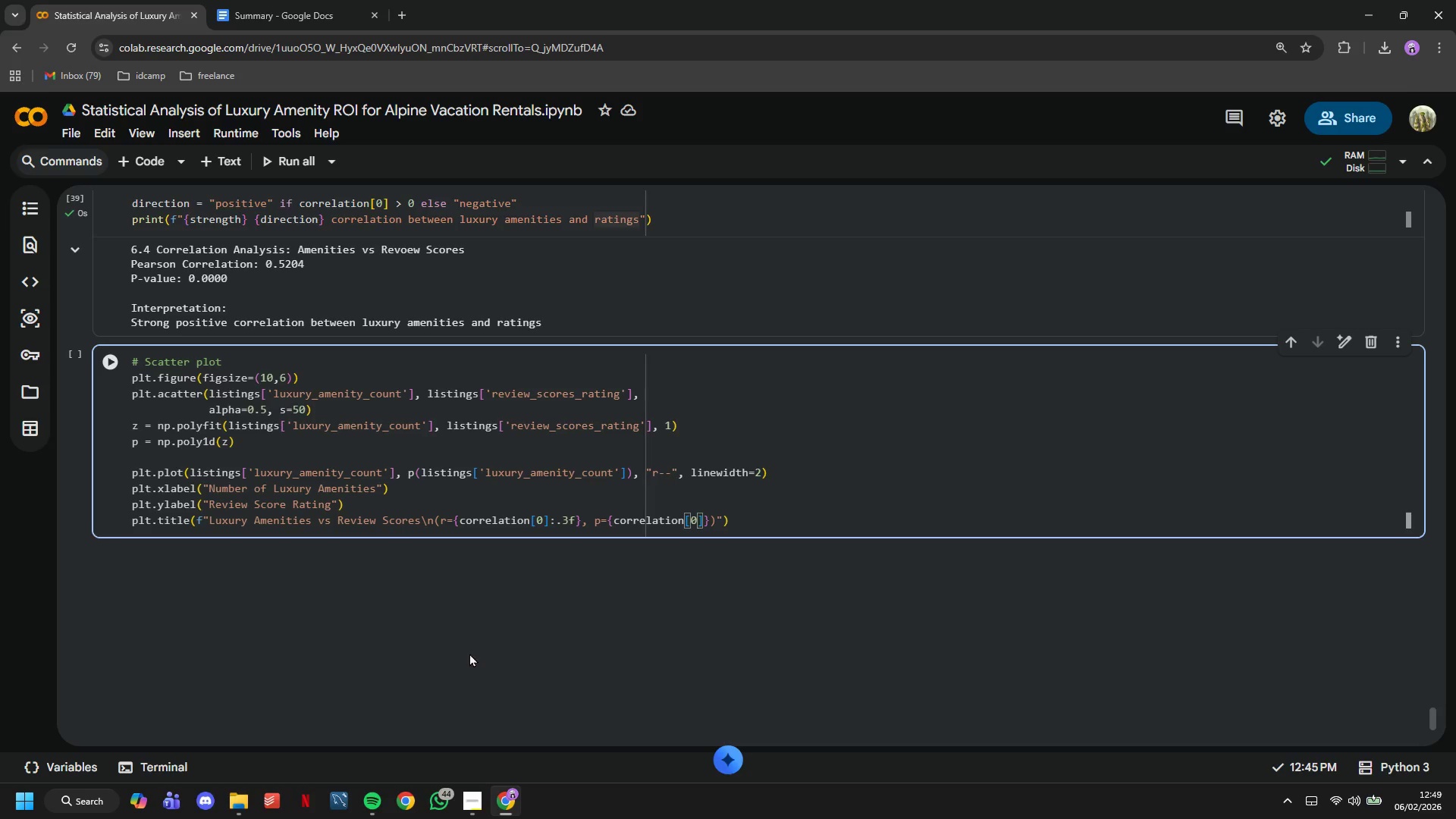 
key(ArrowRight)
 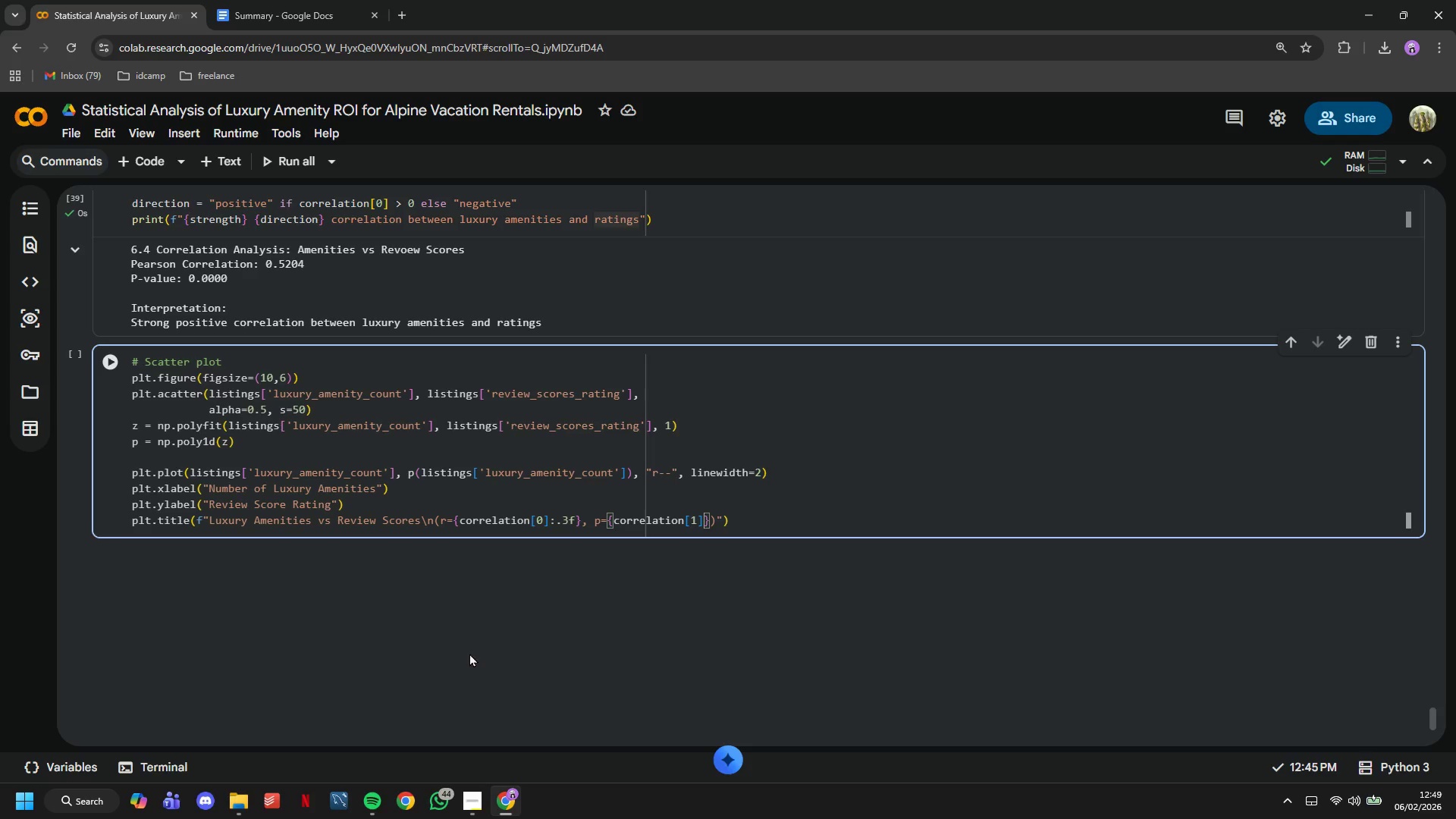 
type(:.4f)
 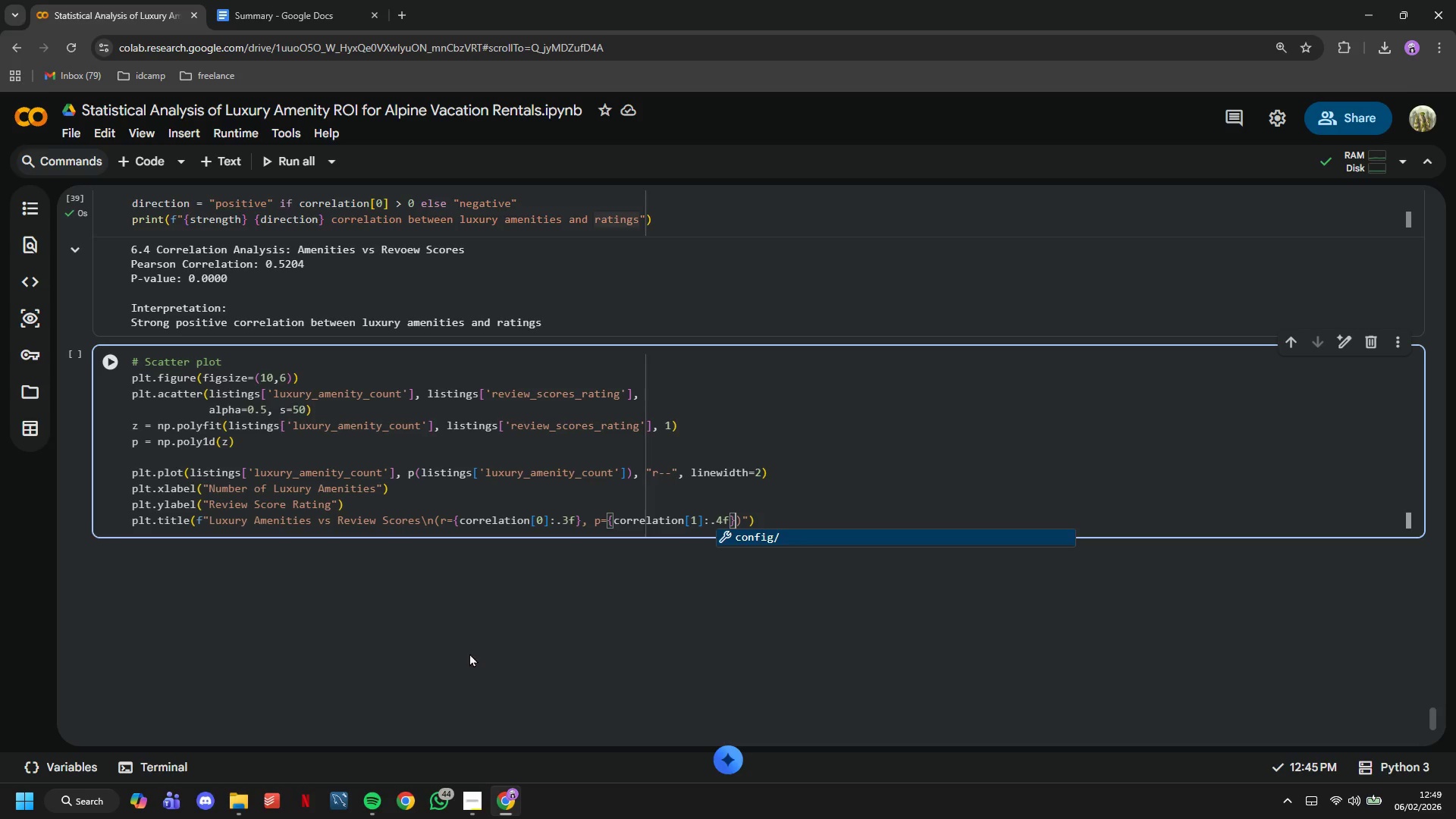 
key(ArrowRight)
 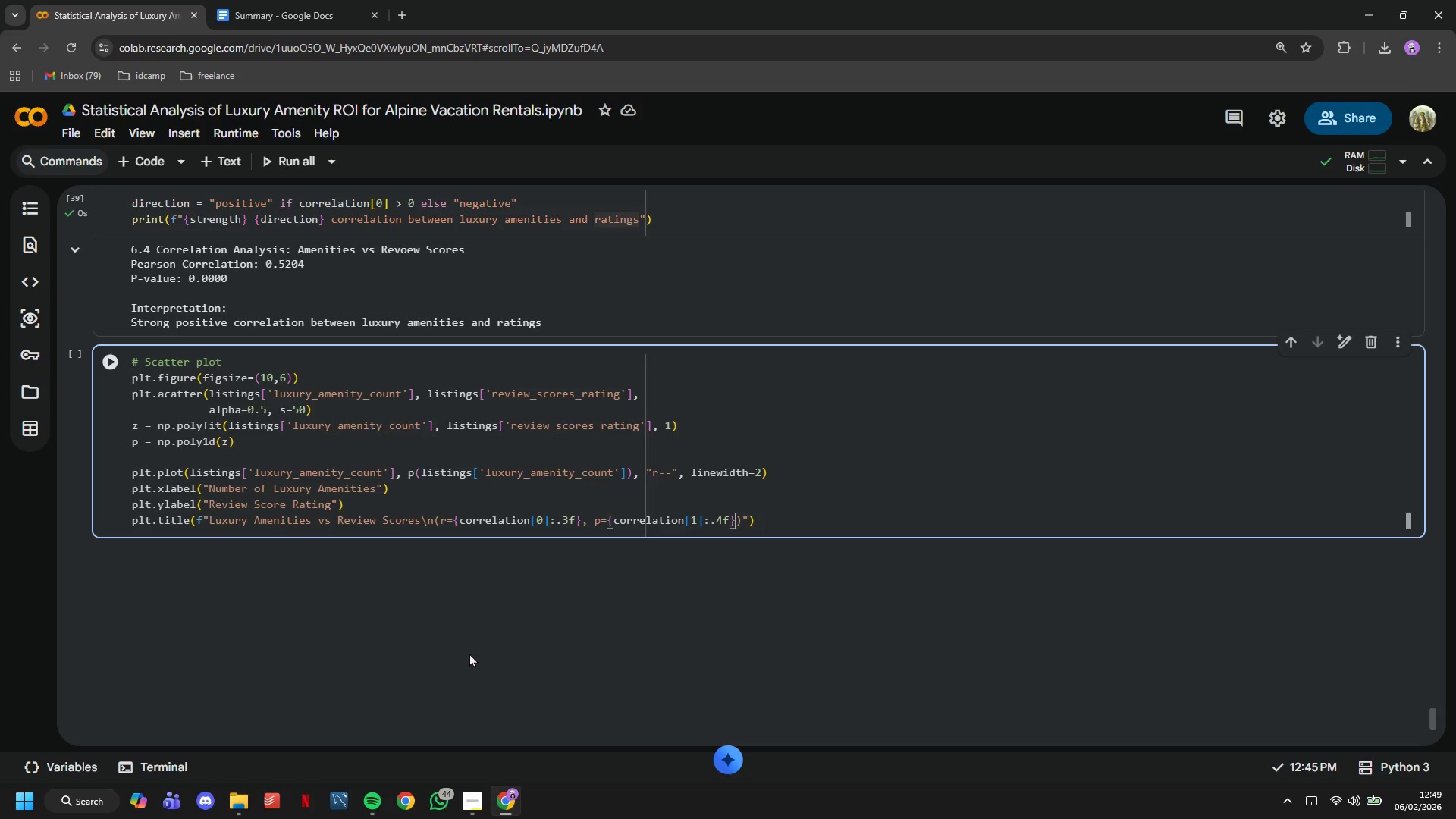 
key(ArrowRight)
 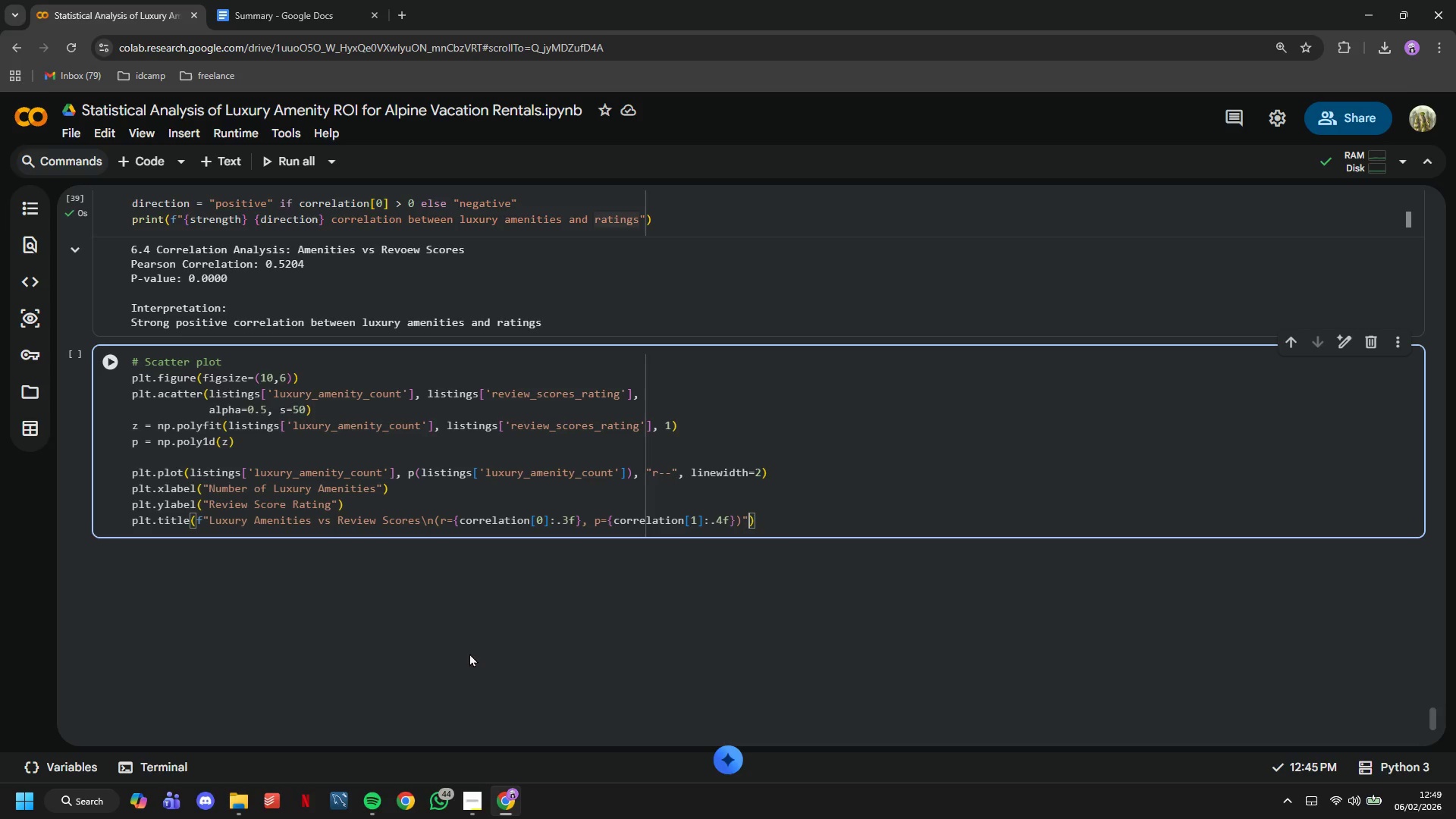 
key(ArrowRight)
 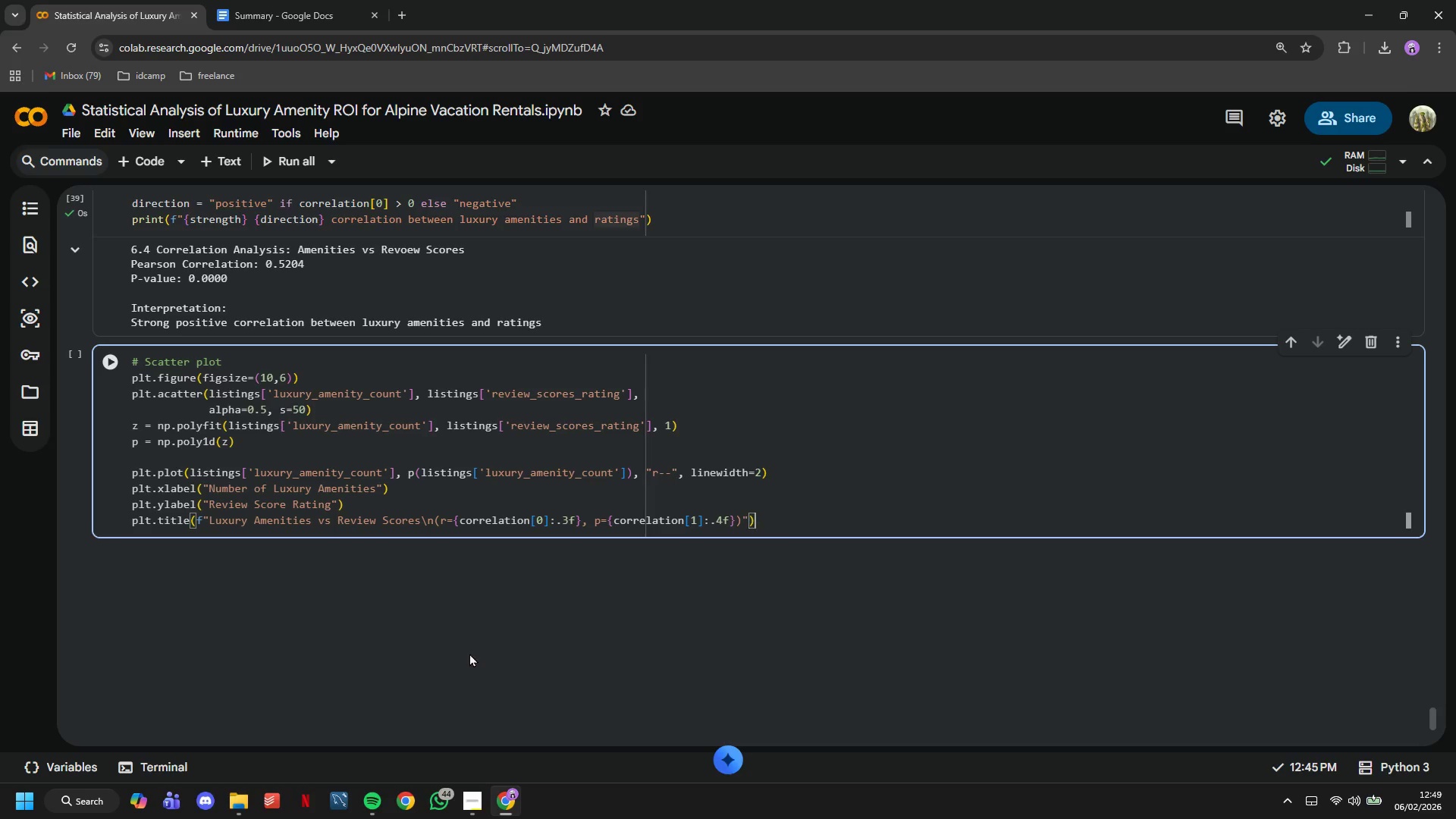 
key(ArrowRight)
 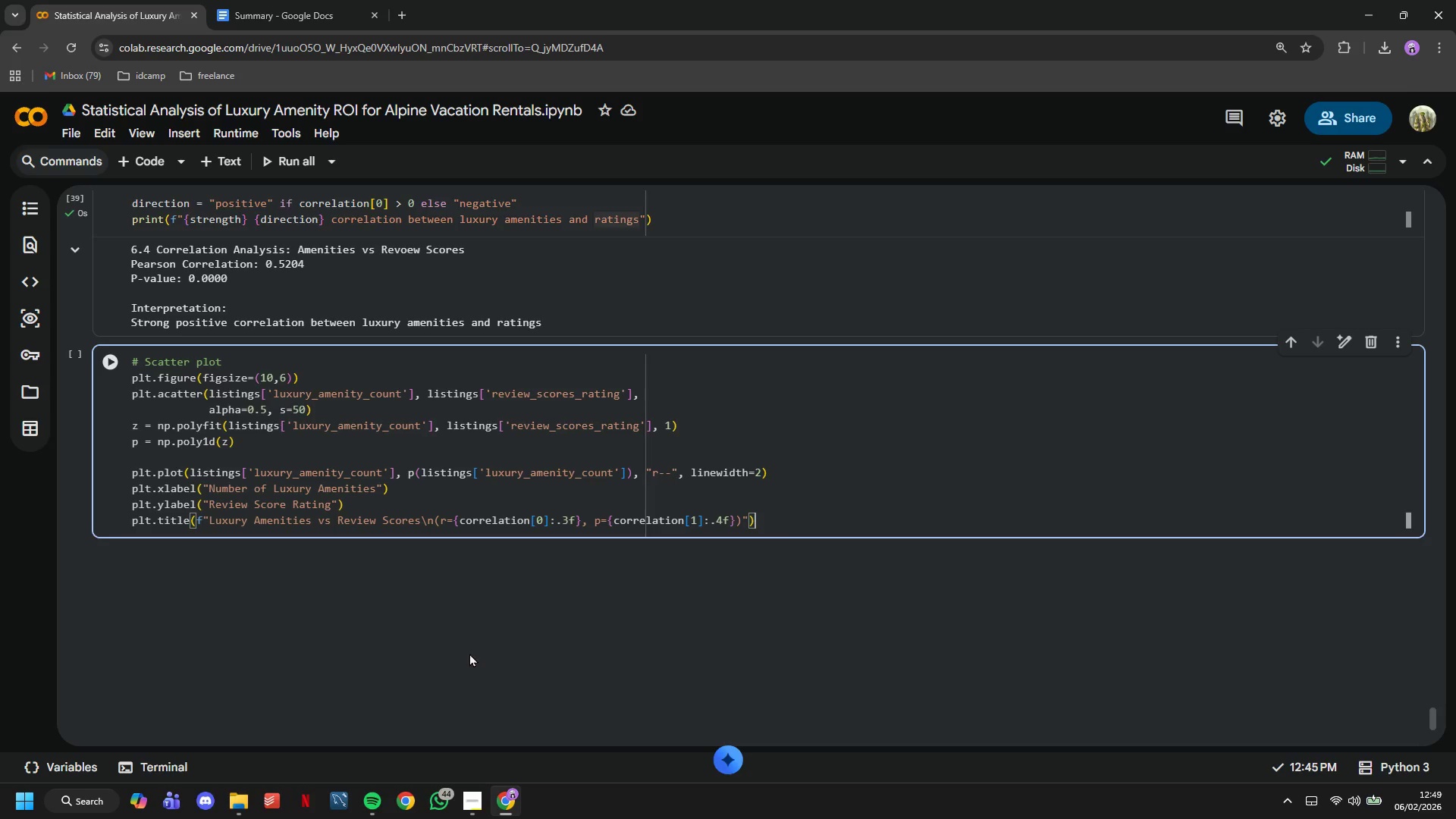 
key(Enter)
 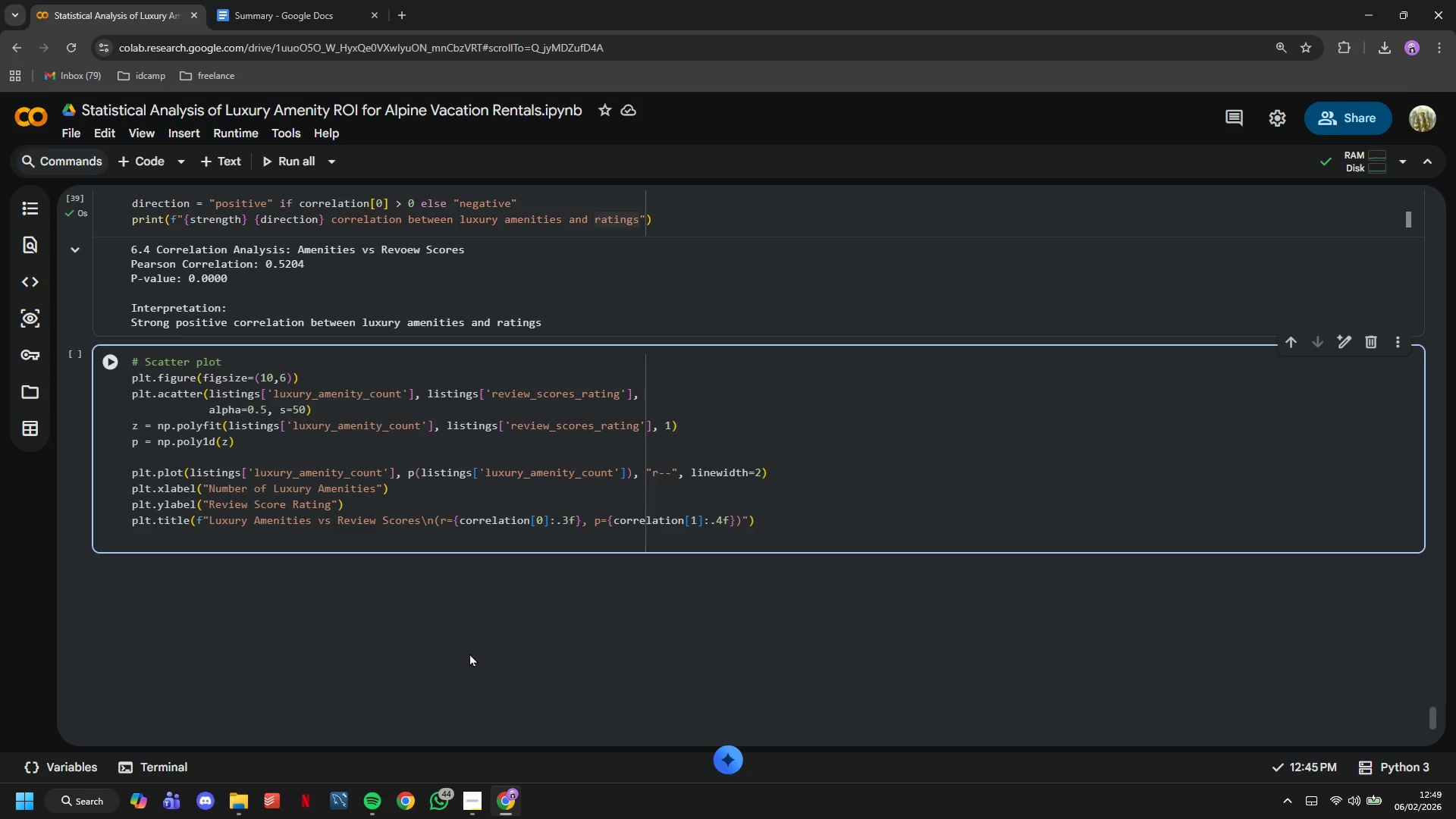 
type(plt.grid)
 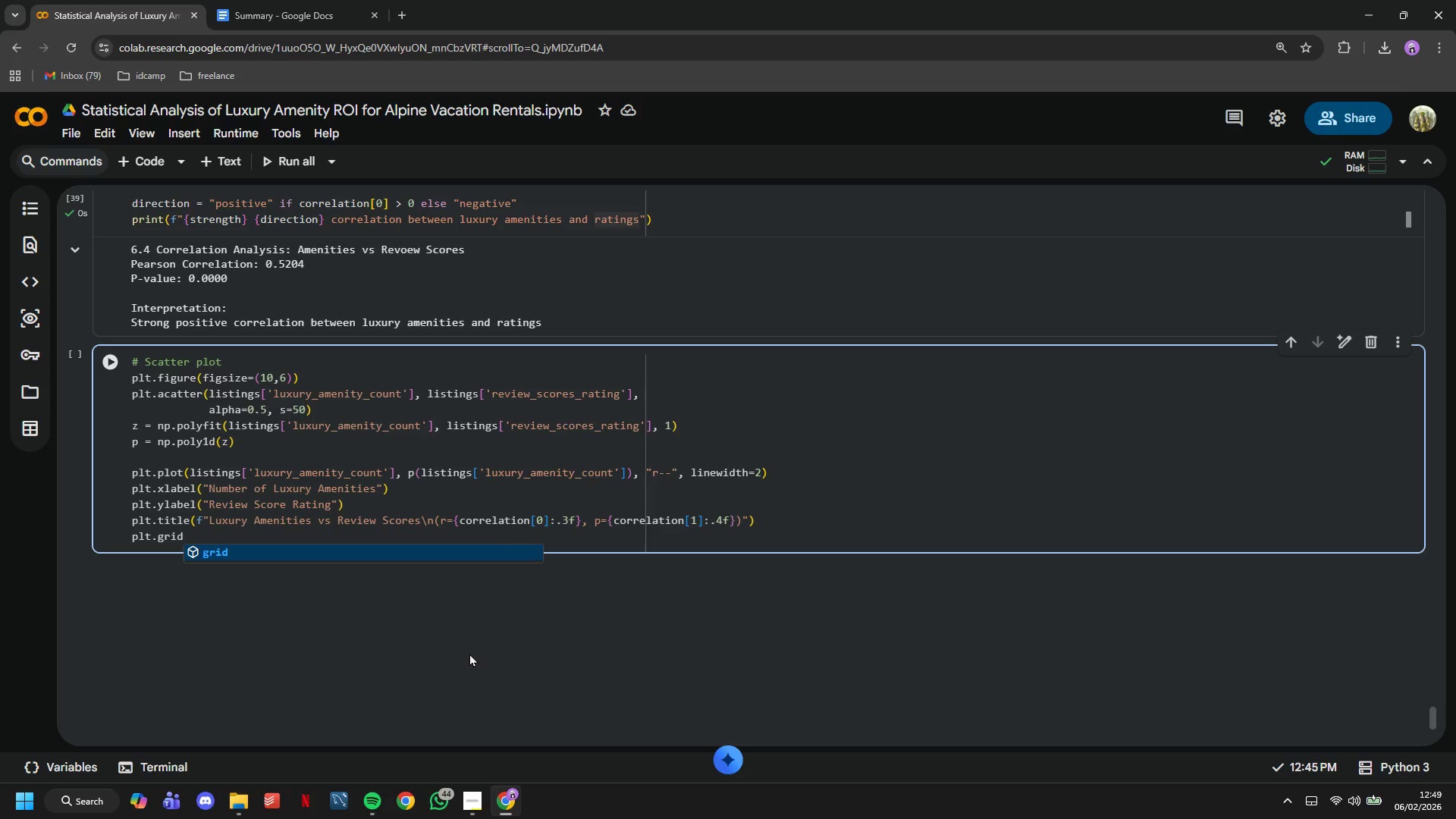 
type((True, alpha=0.3)
 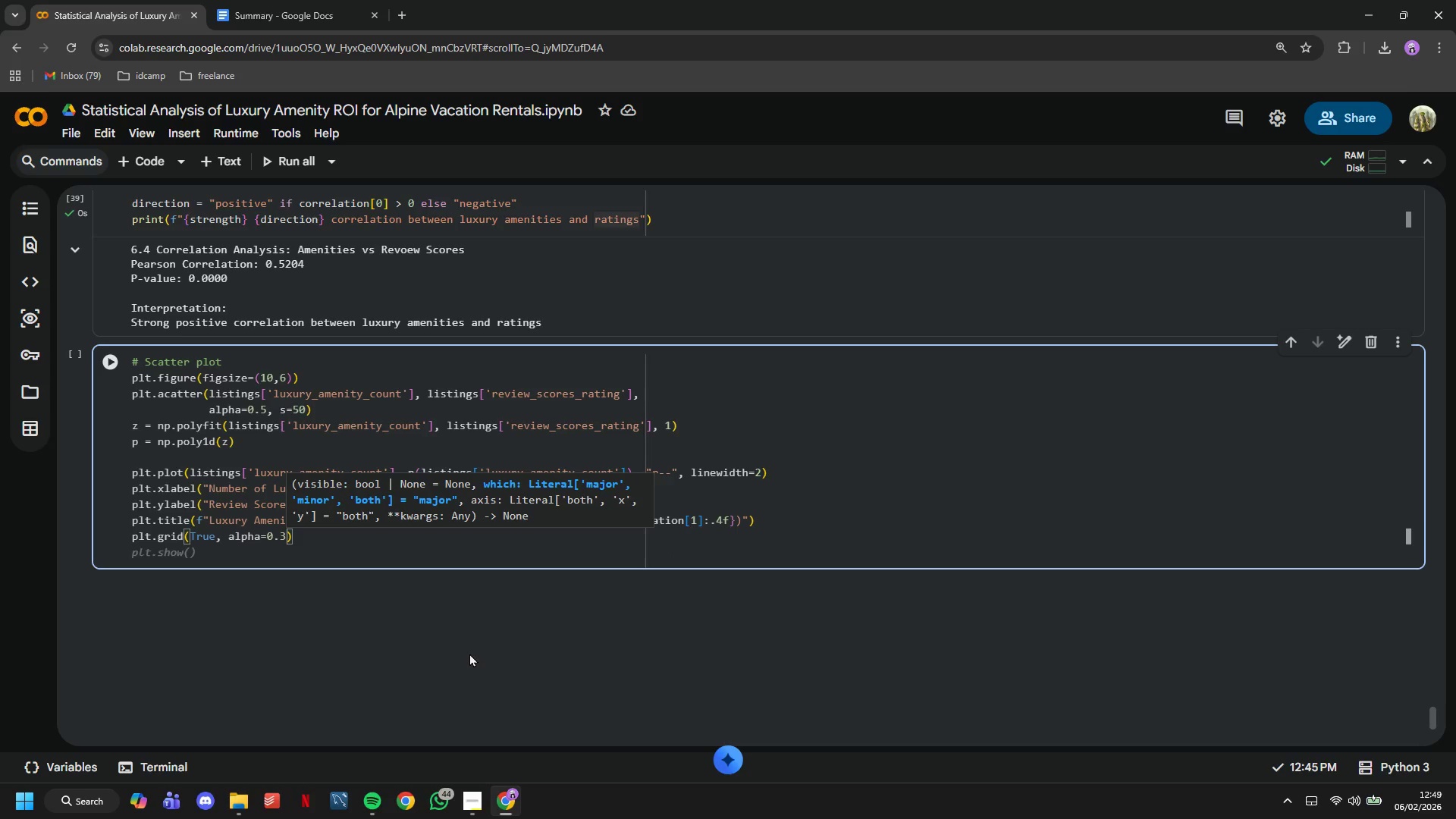 
key(ArrowRight)
 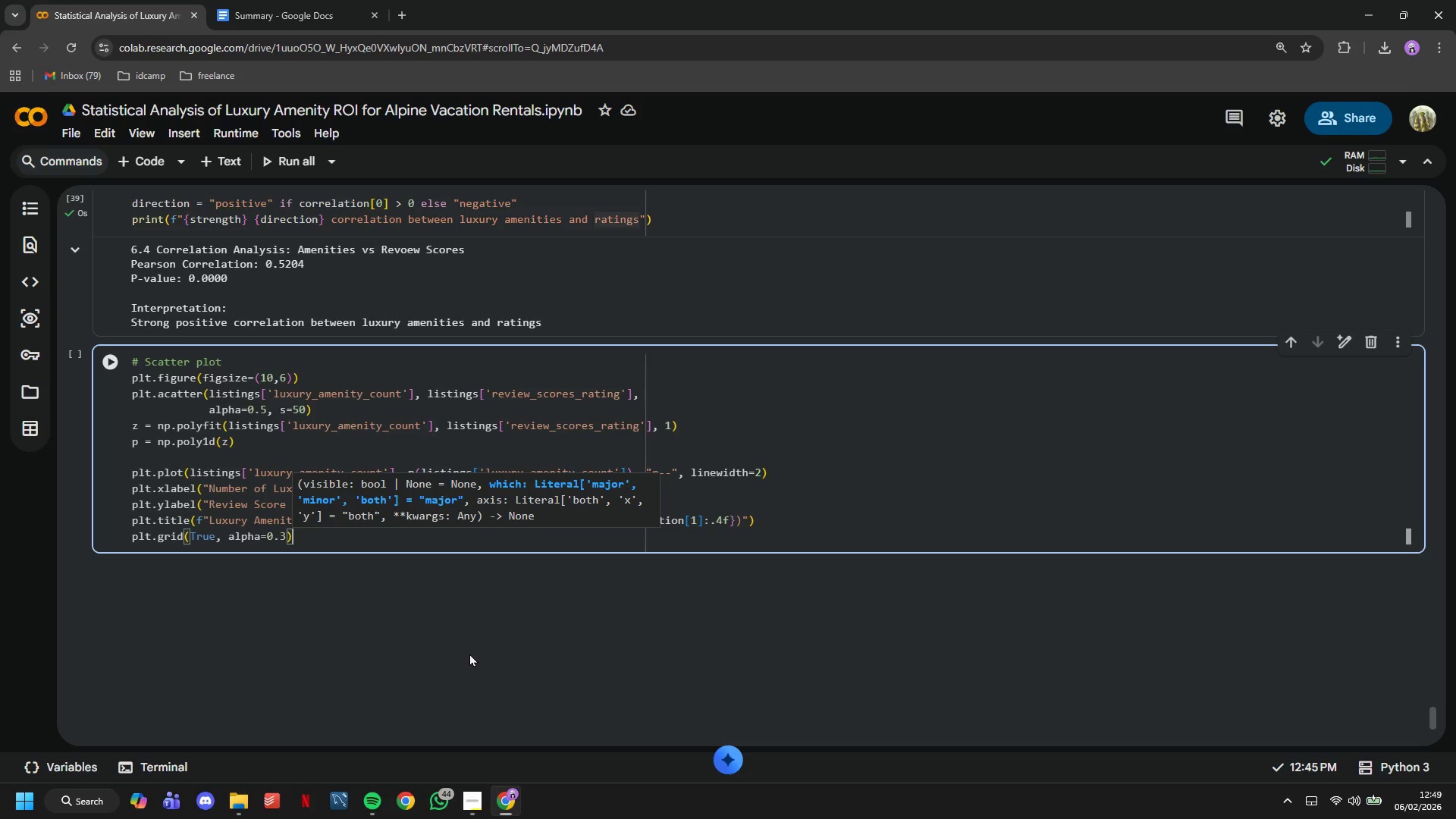 
key(Enter)
 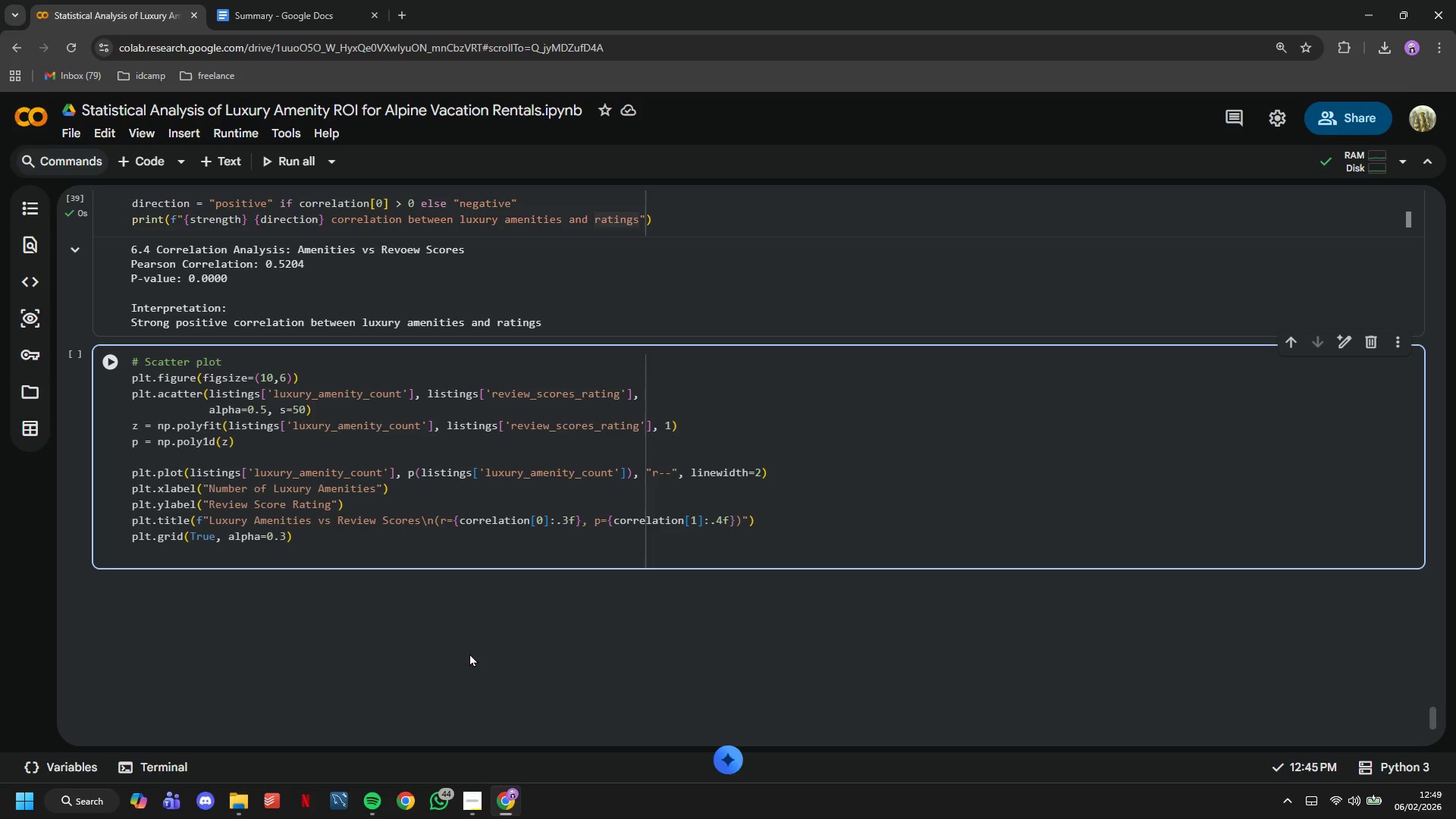 
type(plt.show()
 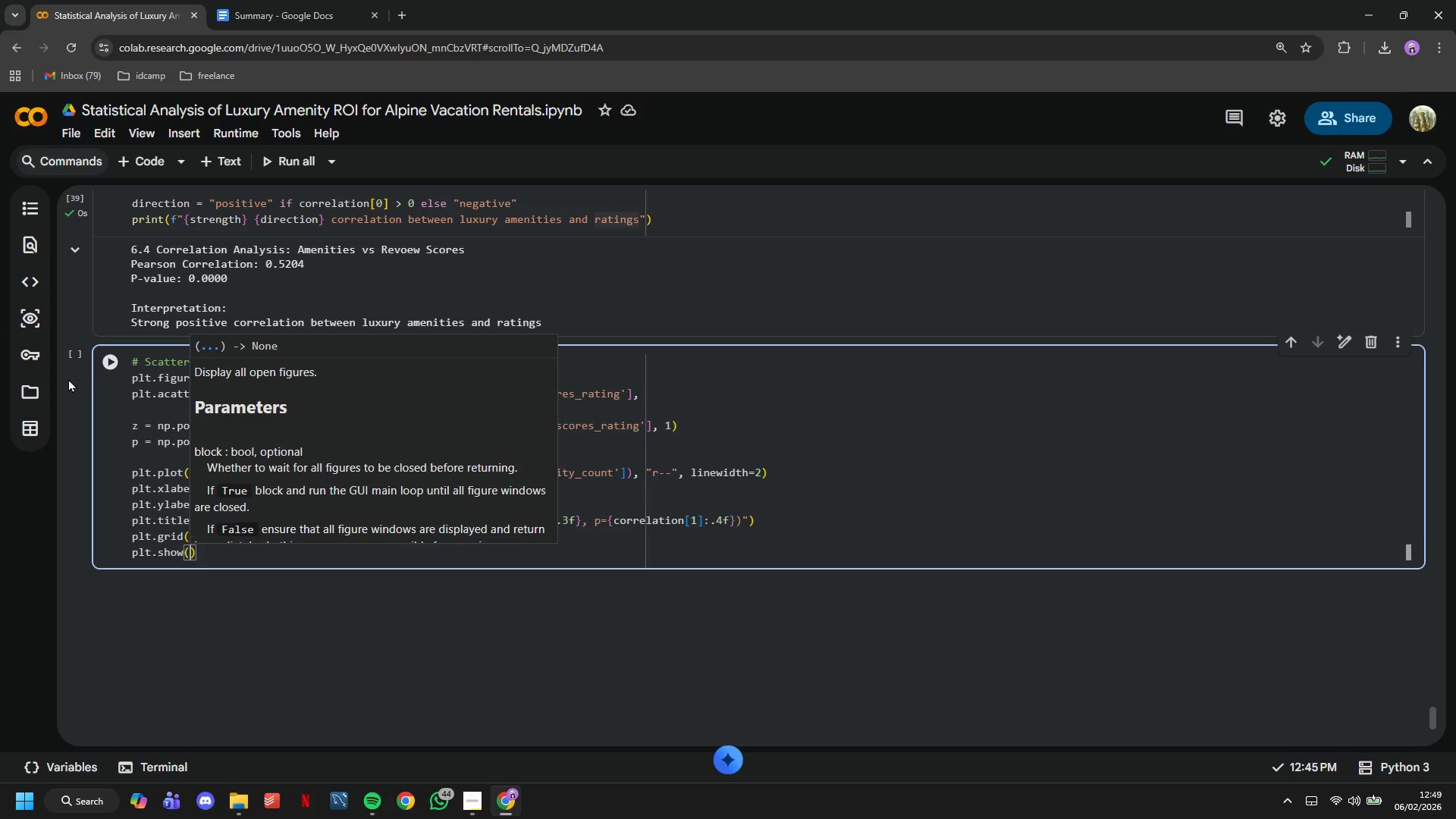 
left_click([106, 371])
 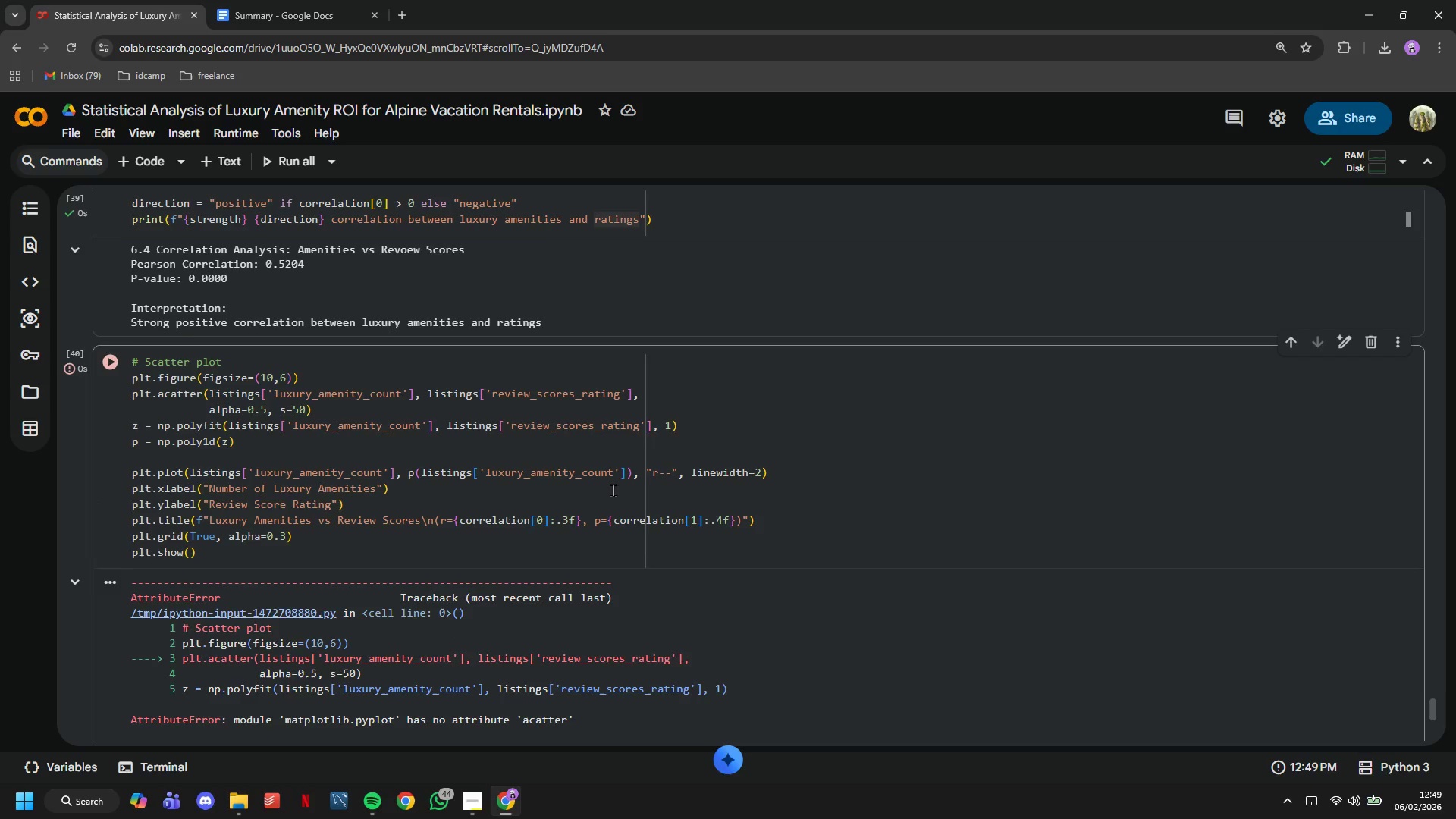 
scroll: coordinate [613, 490], scroll_direction: down, amount: 2.0
 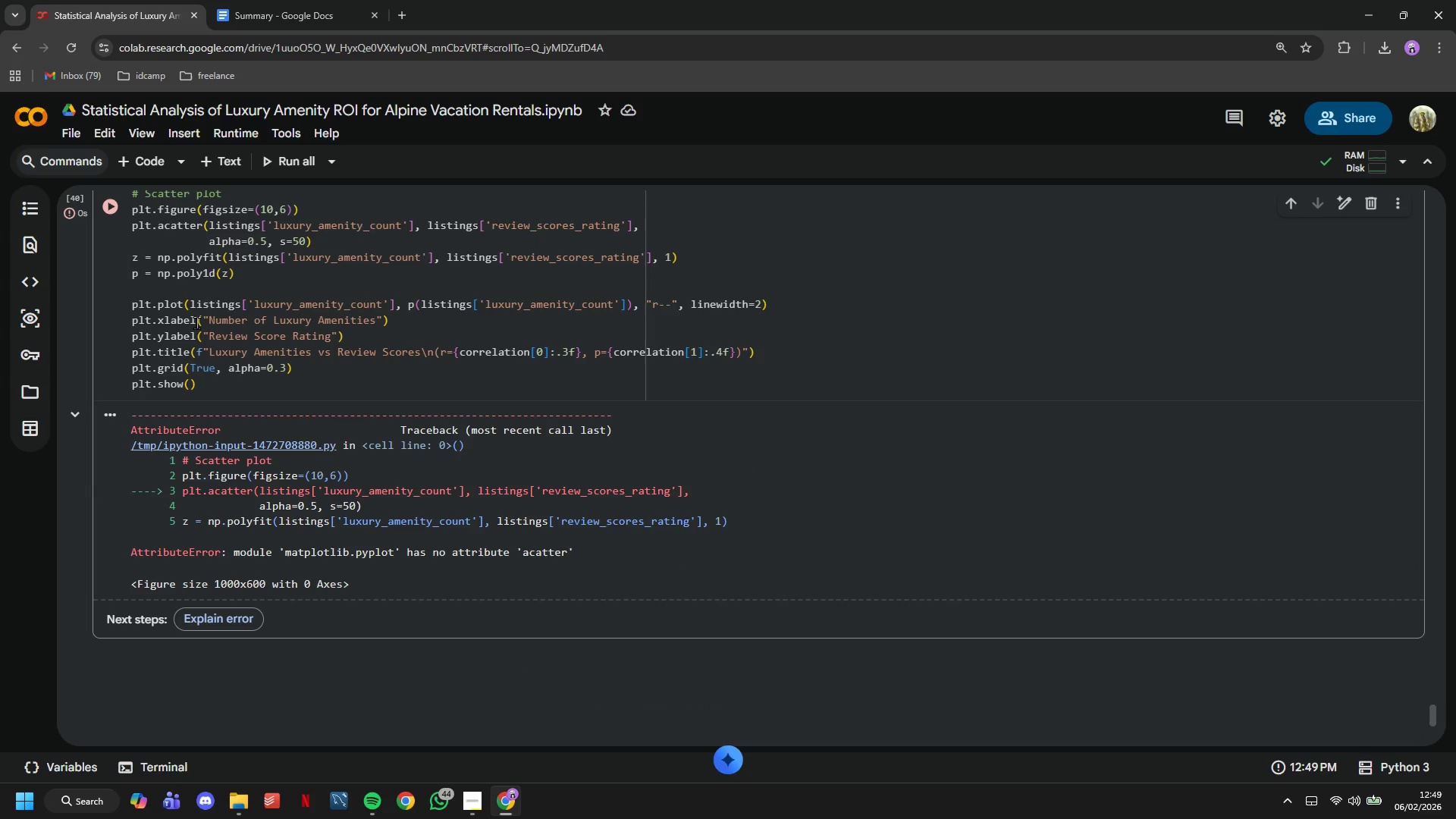 
left_click([165, 224])
 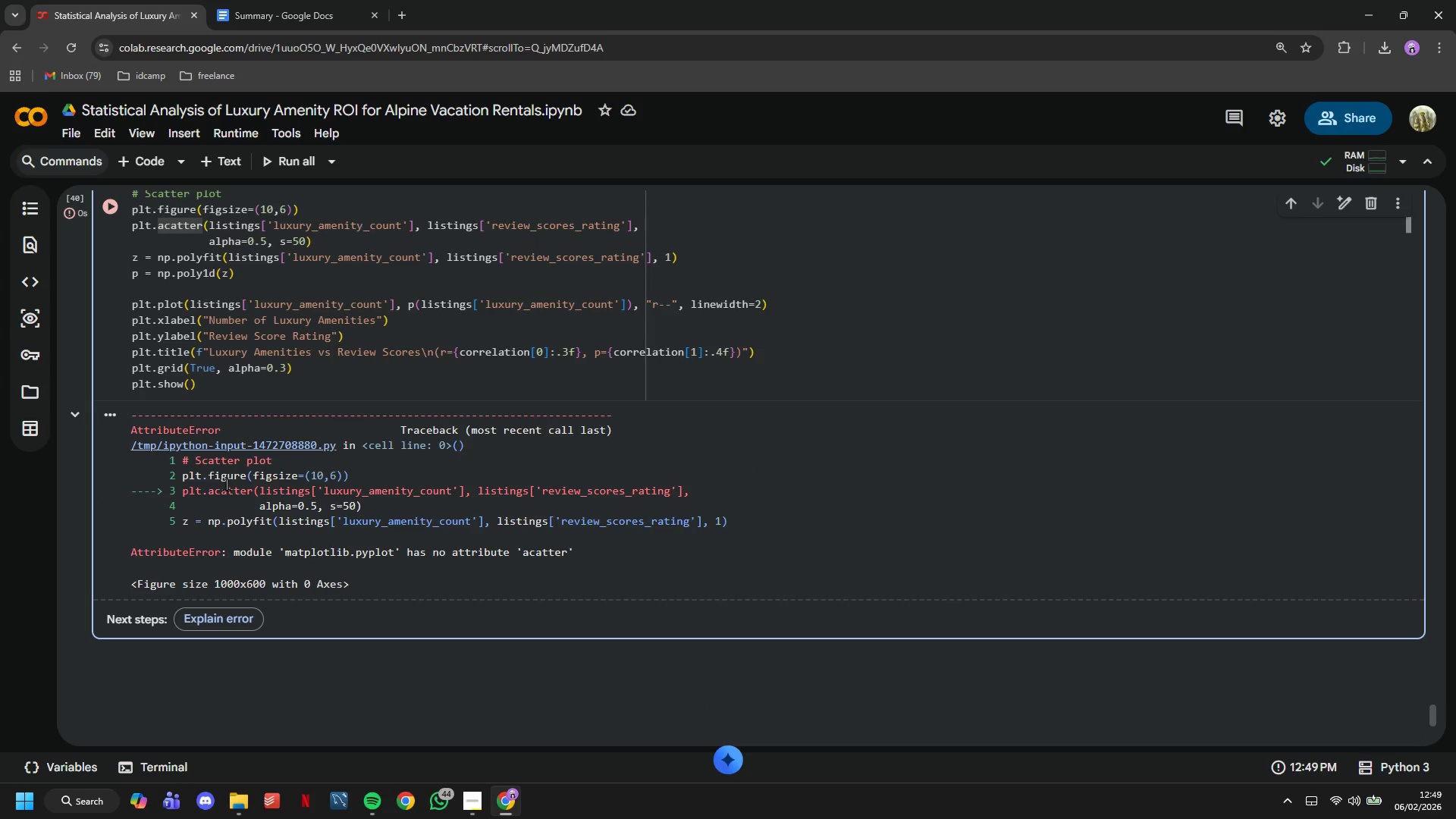 
key(Backspace)
 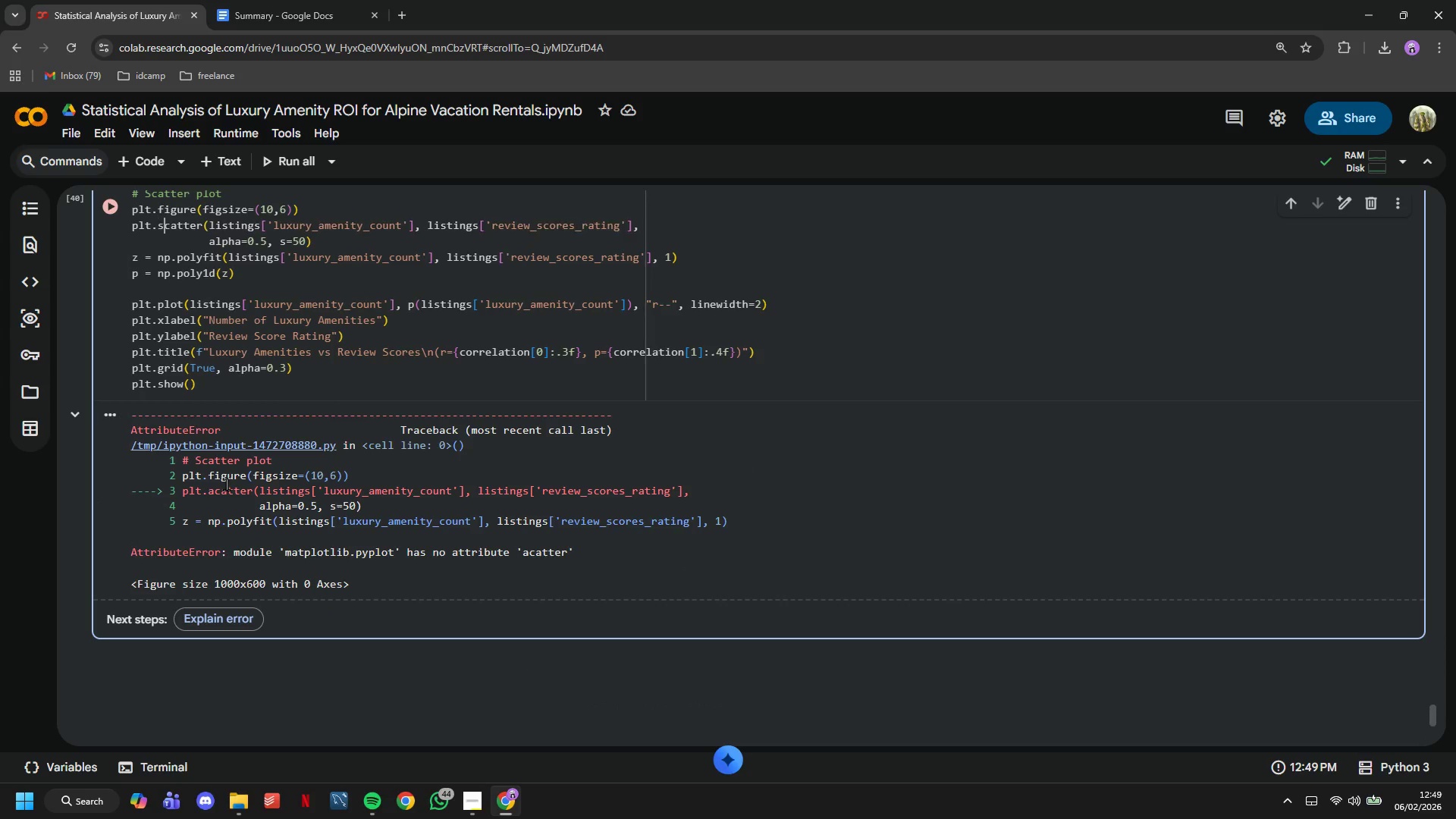 
key(S)
 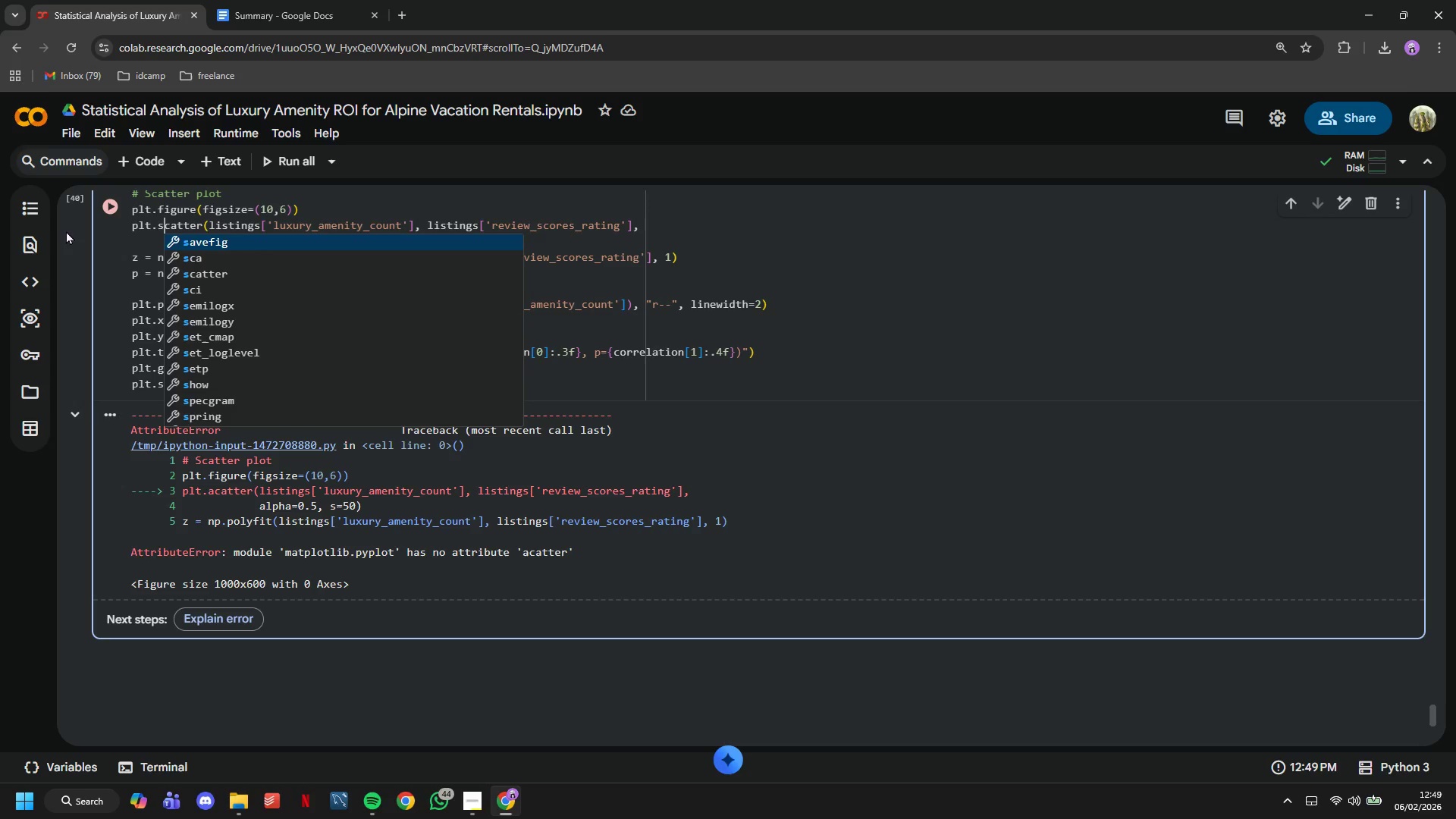 
wait(6.53)
 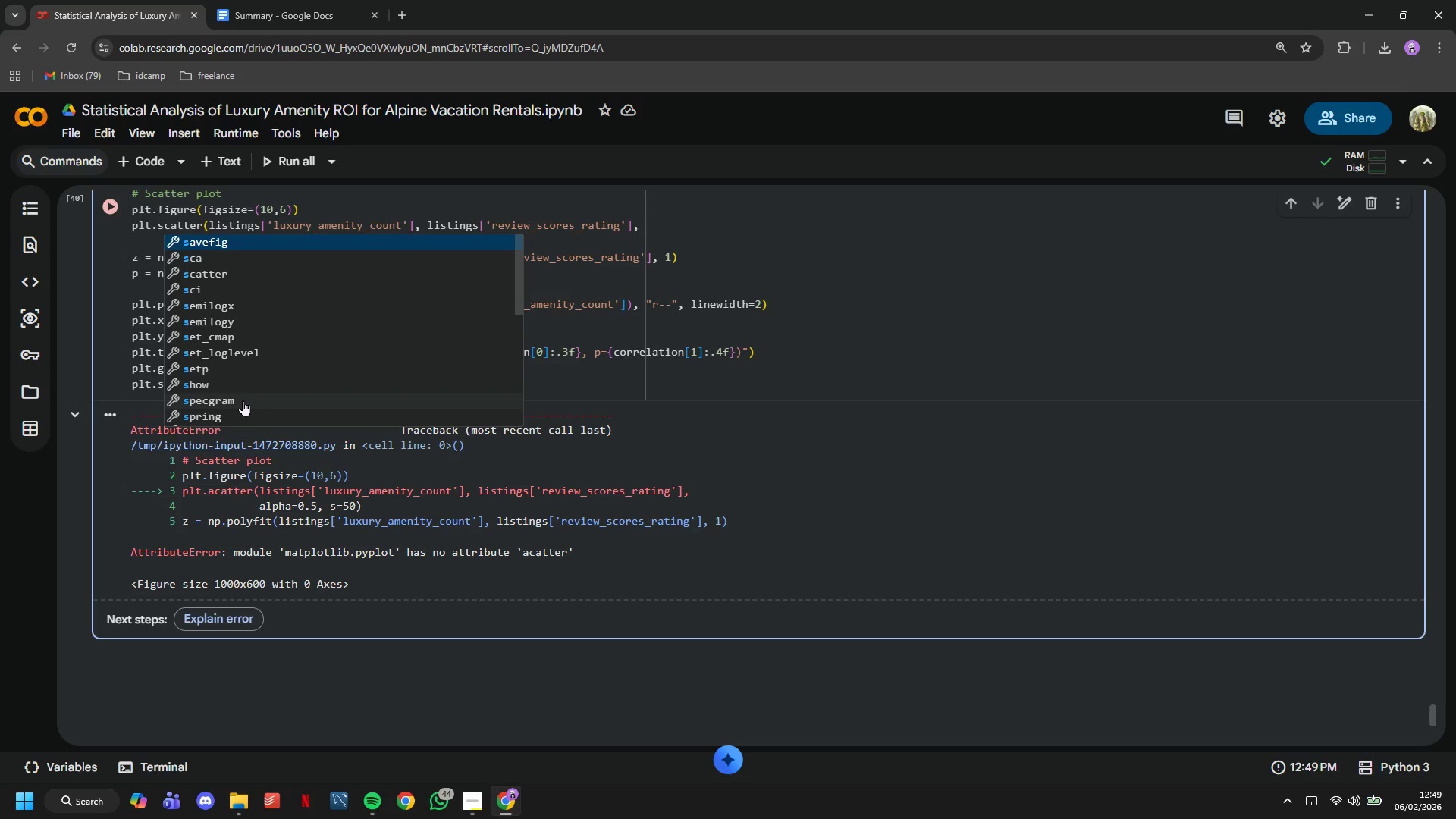 
left_click([101, 212])
 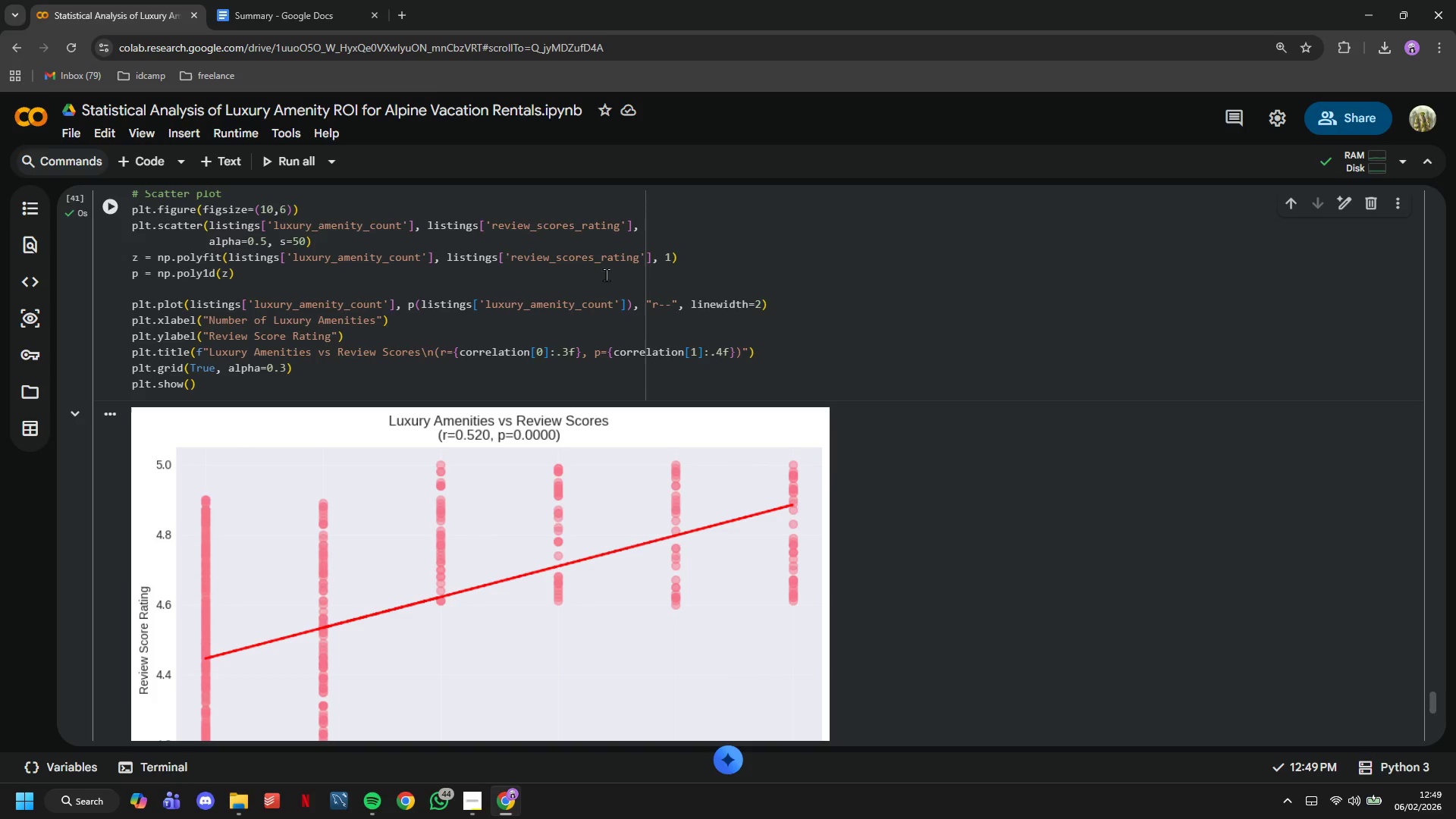 
scroll: coordinate [652, 302], scroll_direction: down, amount: 2.0
 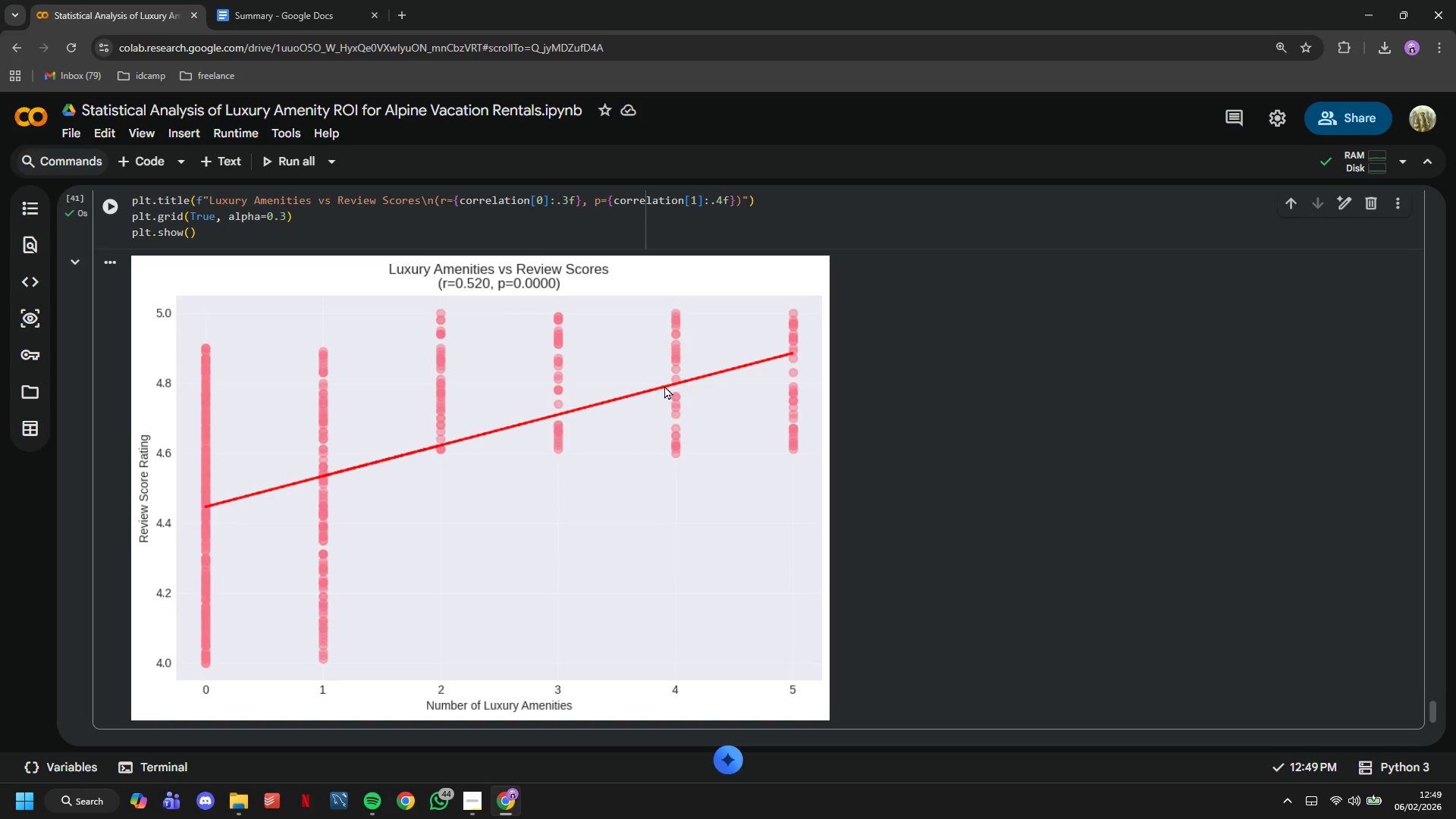 
right_click([664, 387])
 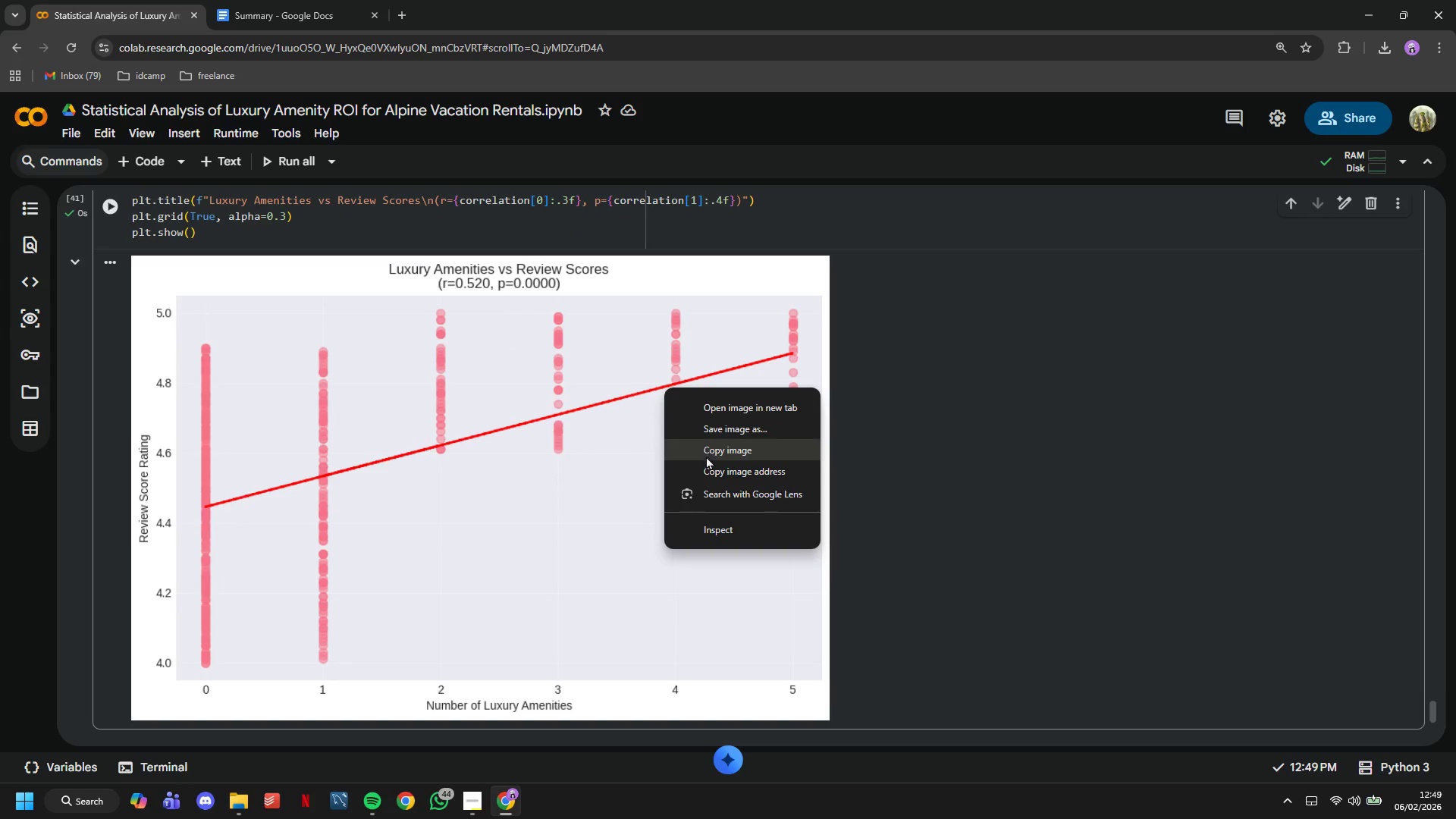 
left_click([708, 458])
 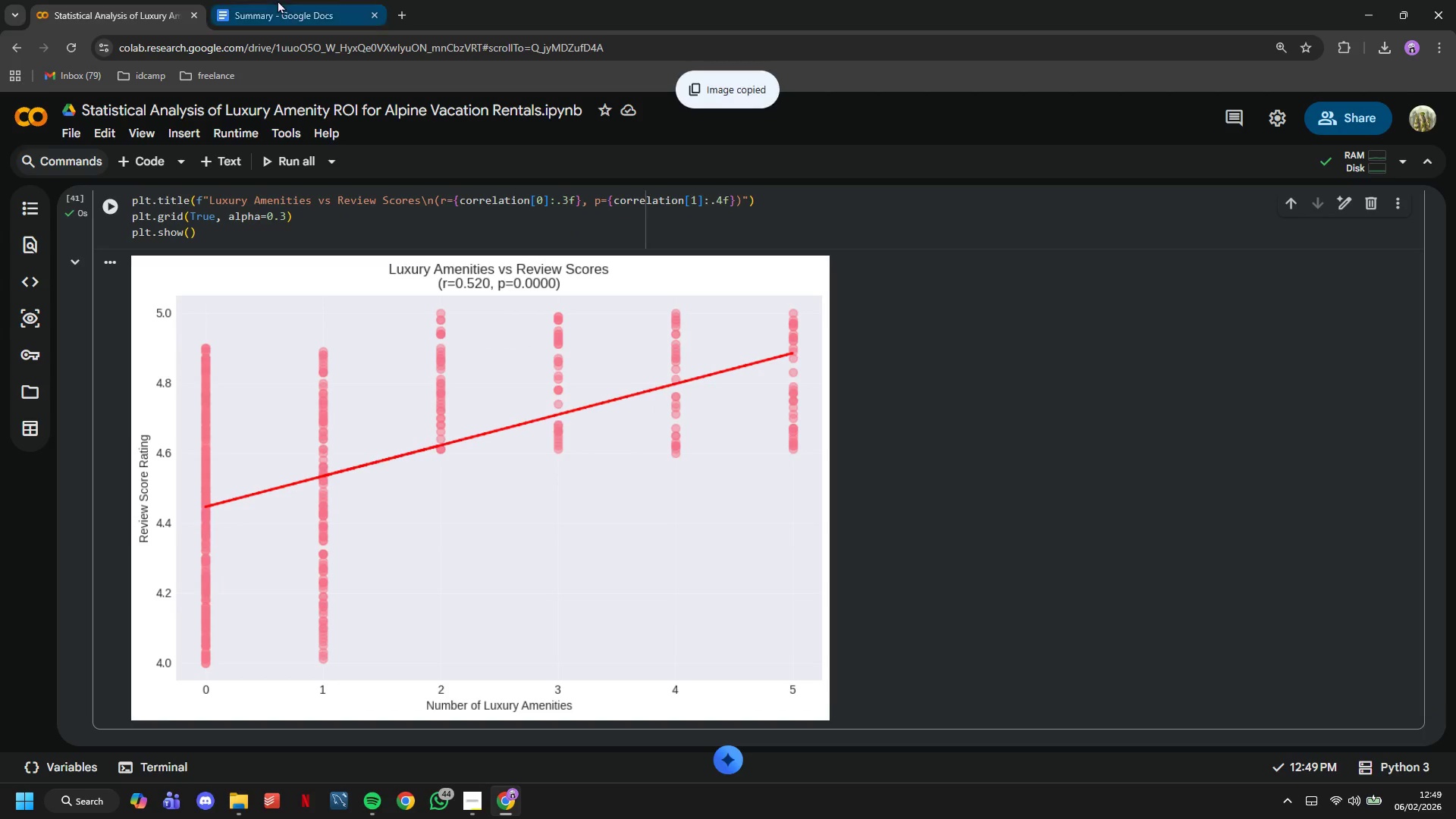 
left_click([278, 0])
 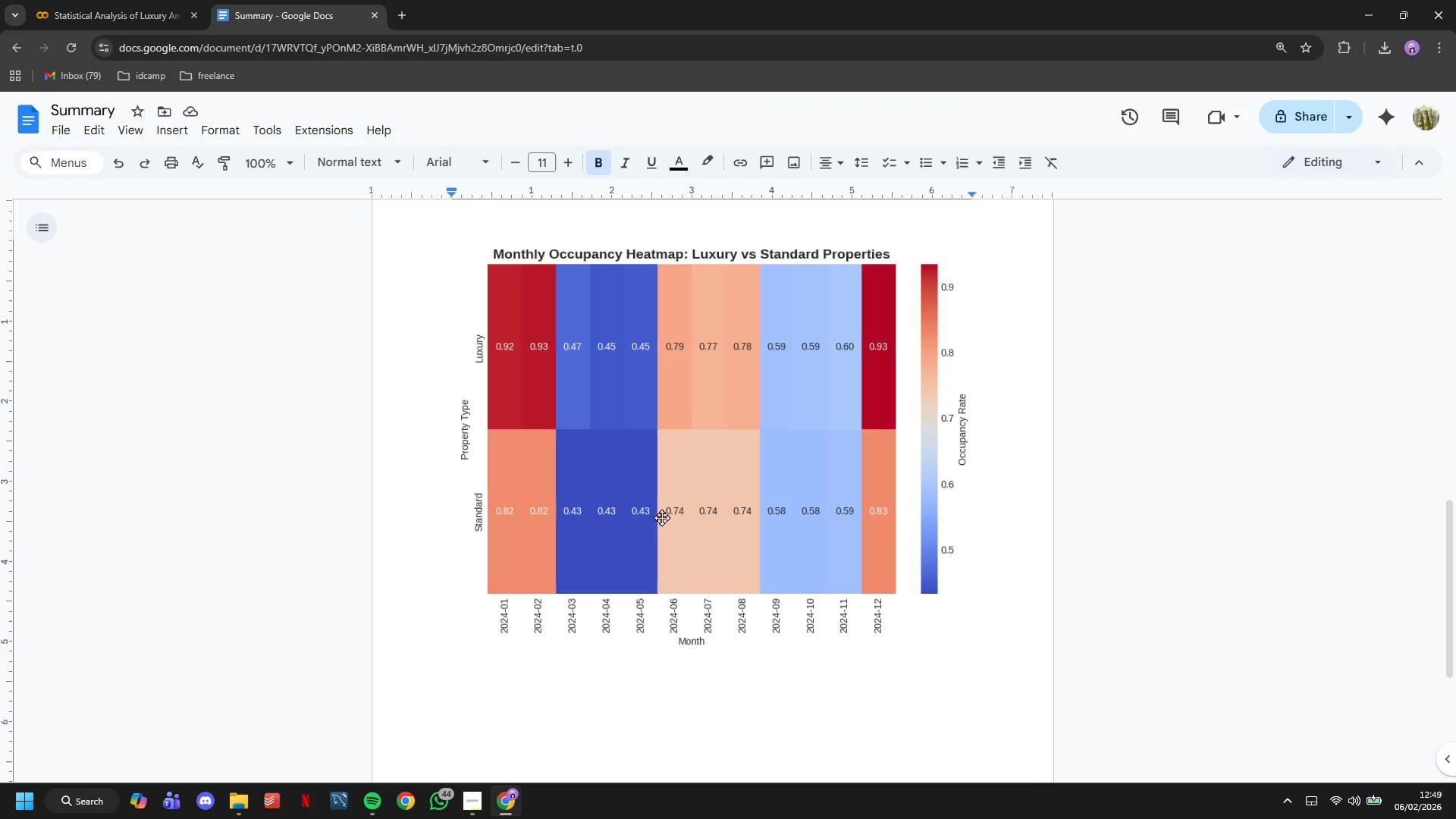 
key(Enter)
 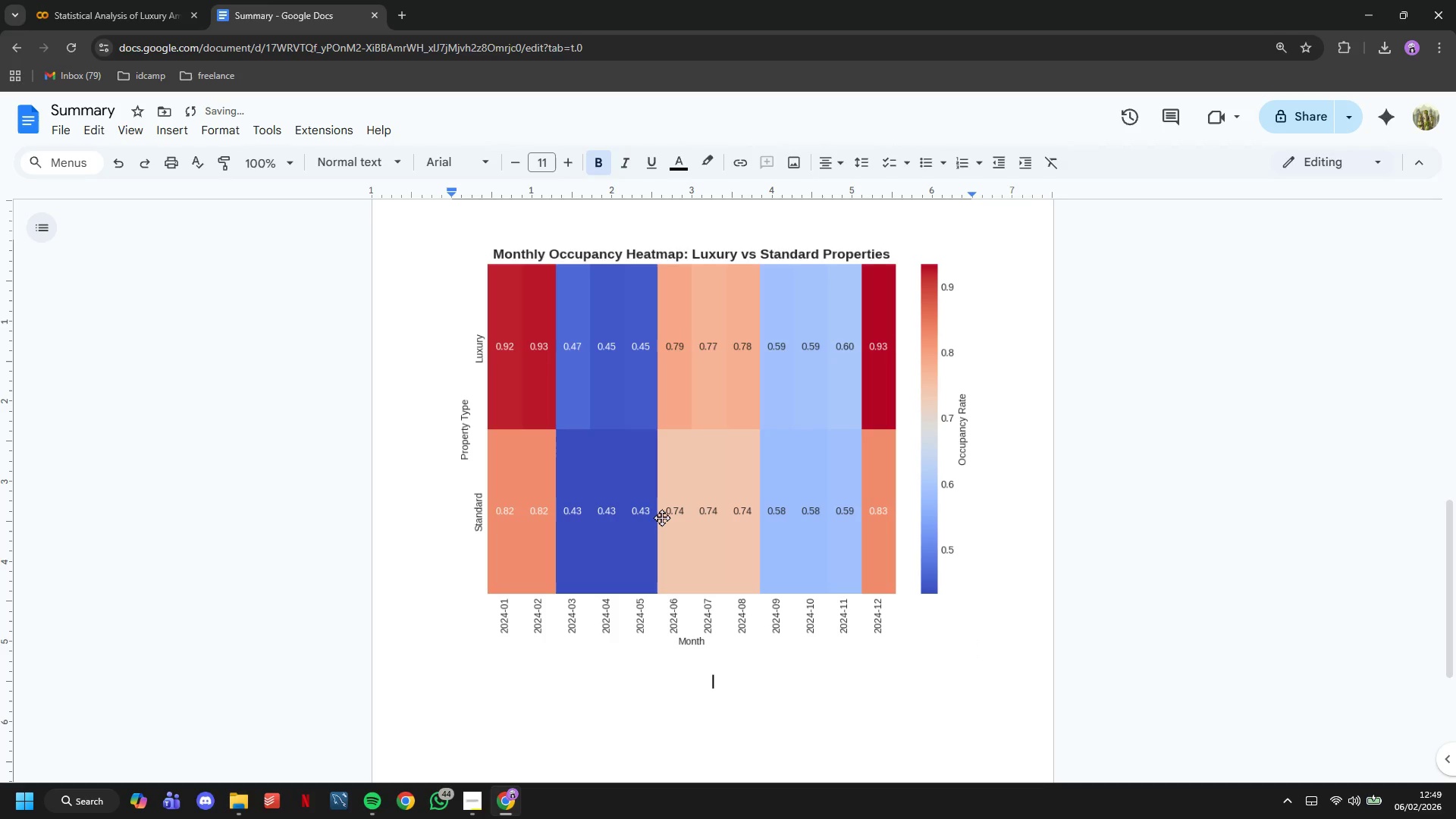 
key(Enter)
 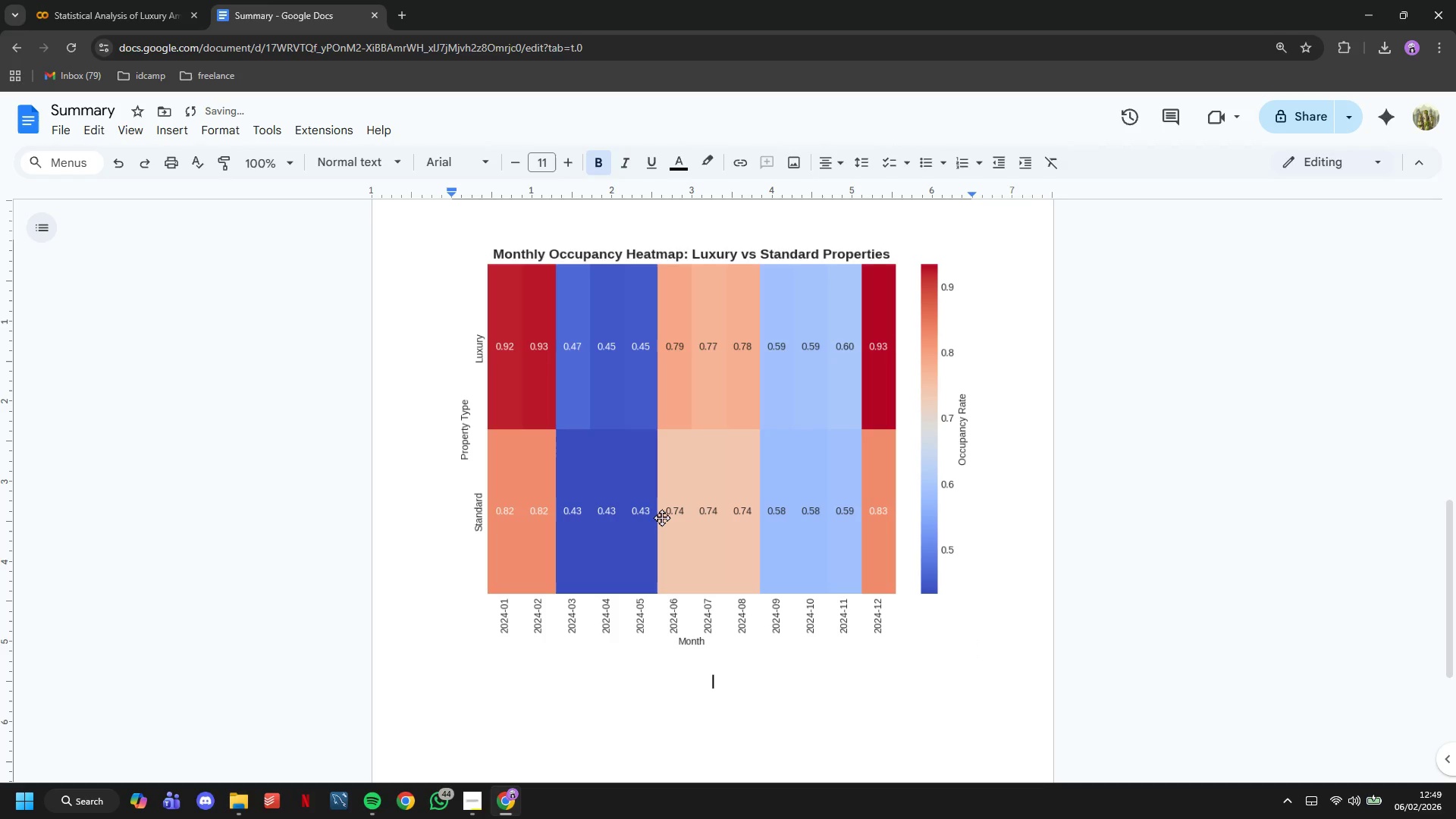 
key(Control+V)
 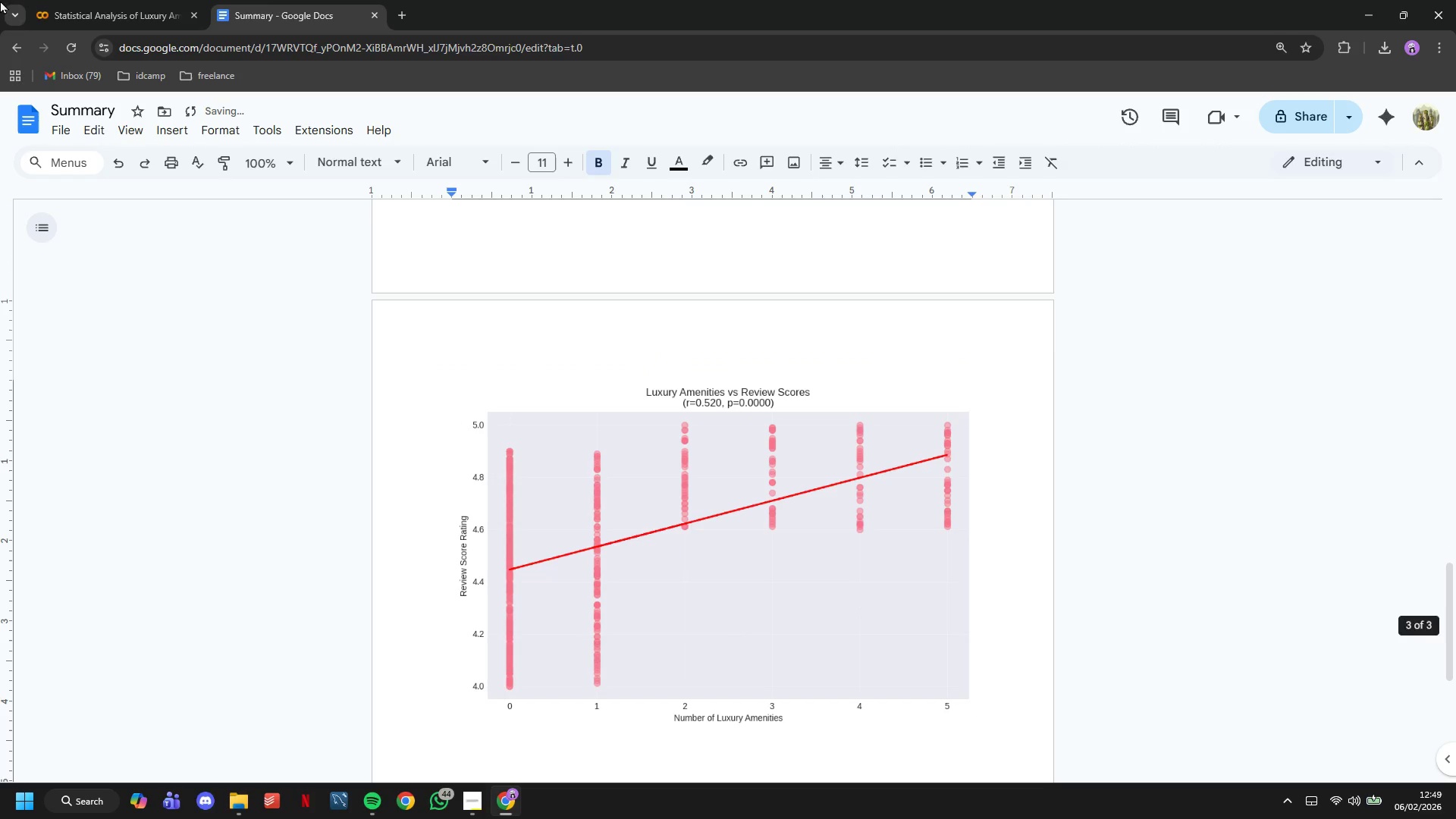 
left_click([71, 0])
 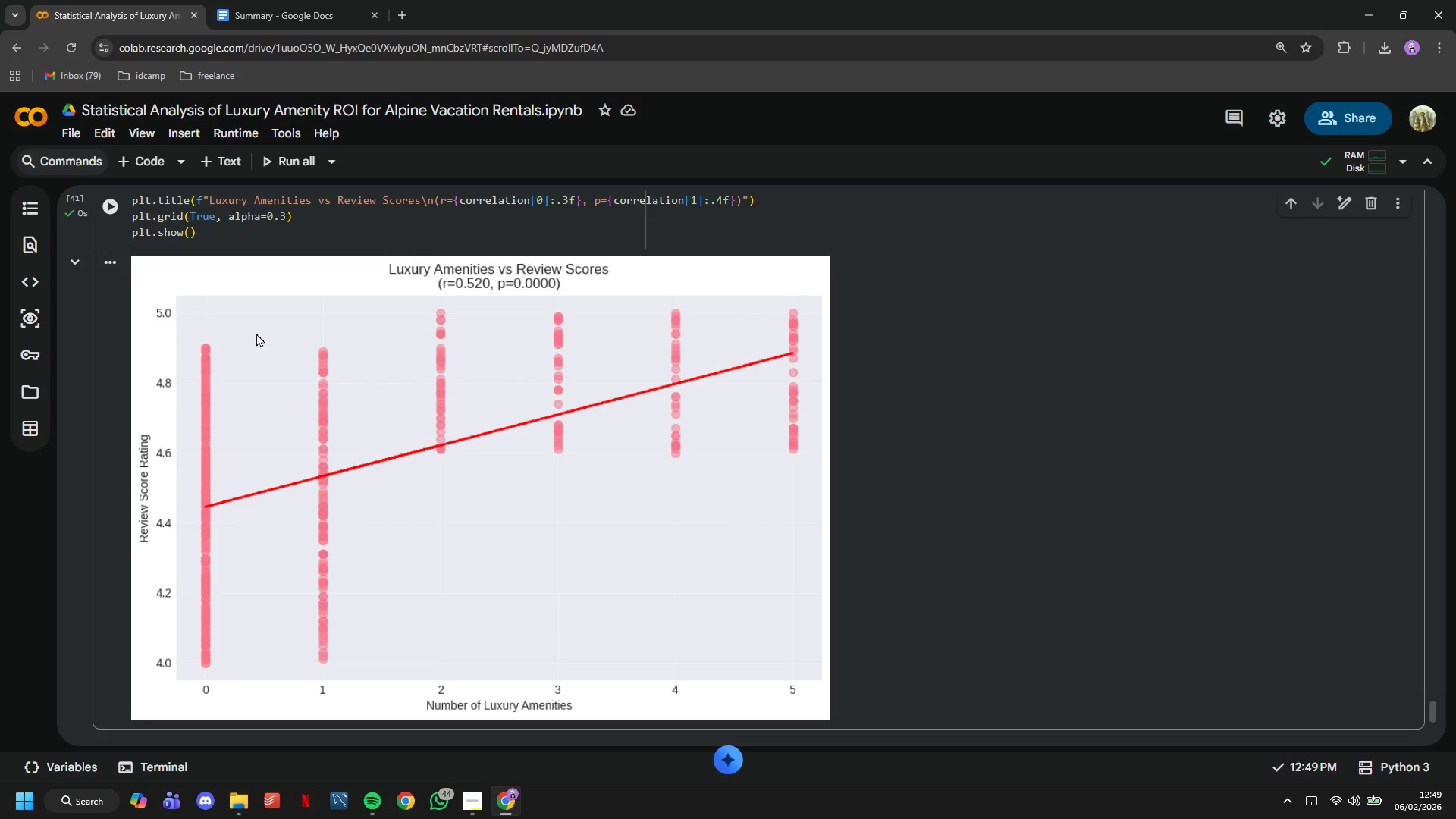 
scroll: coordinate [256, 333], scroll_direction: down, amount: 3.0
 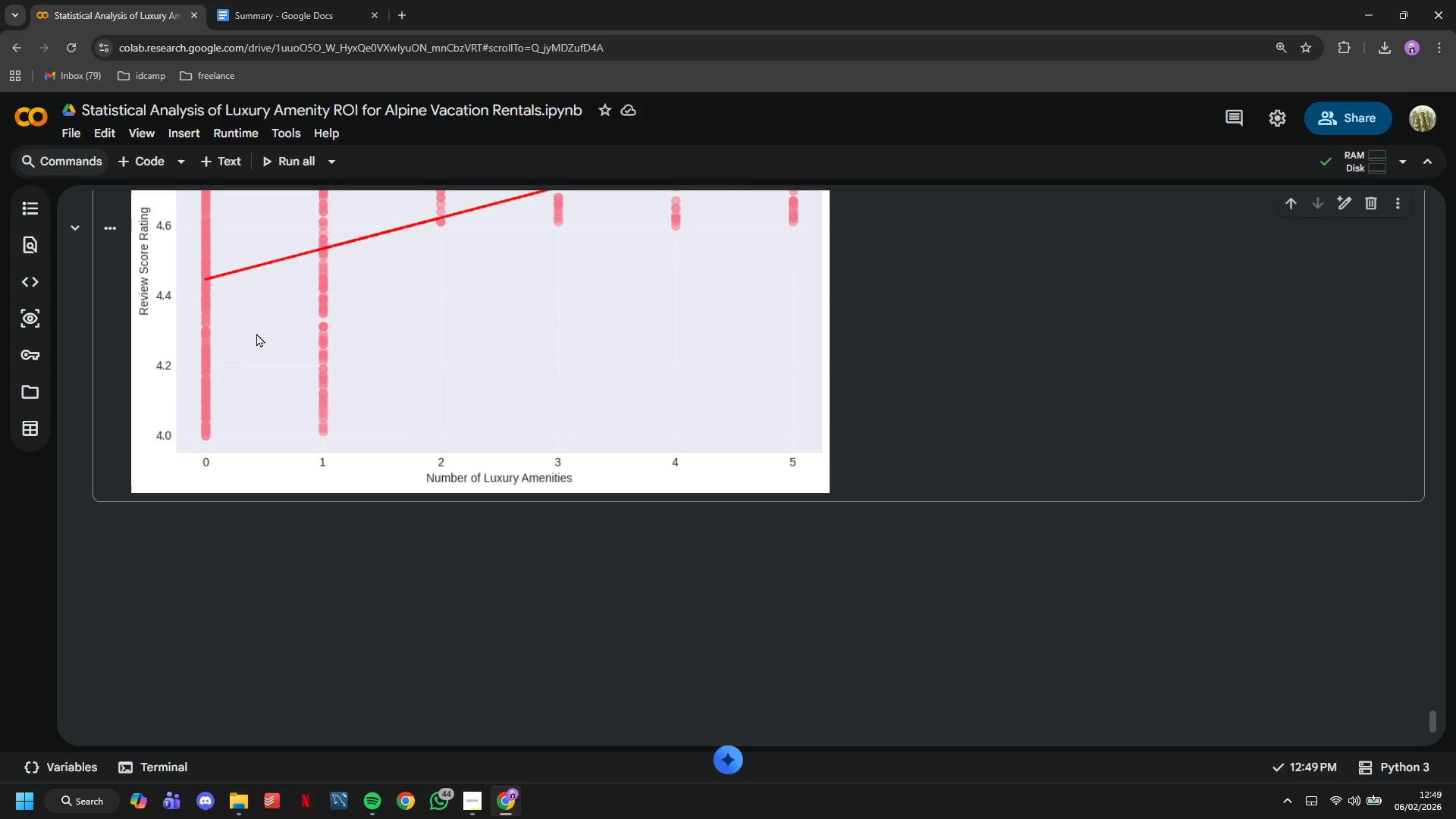 
scroll: coordinate [256, 333], scroll_direction: up, amount: 5.0
 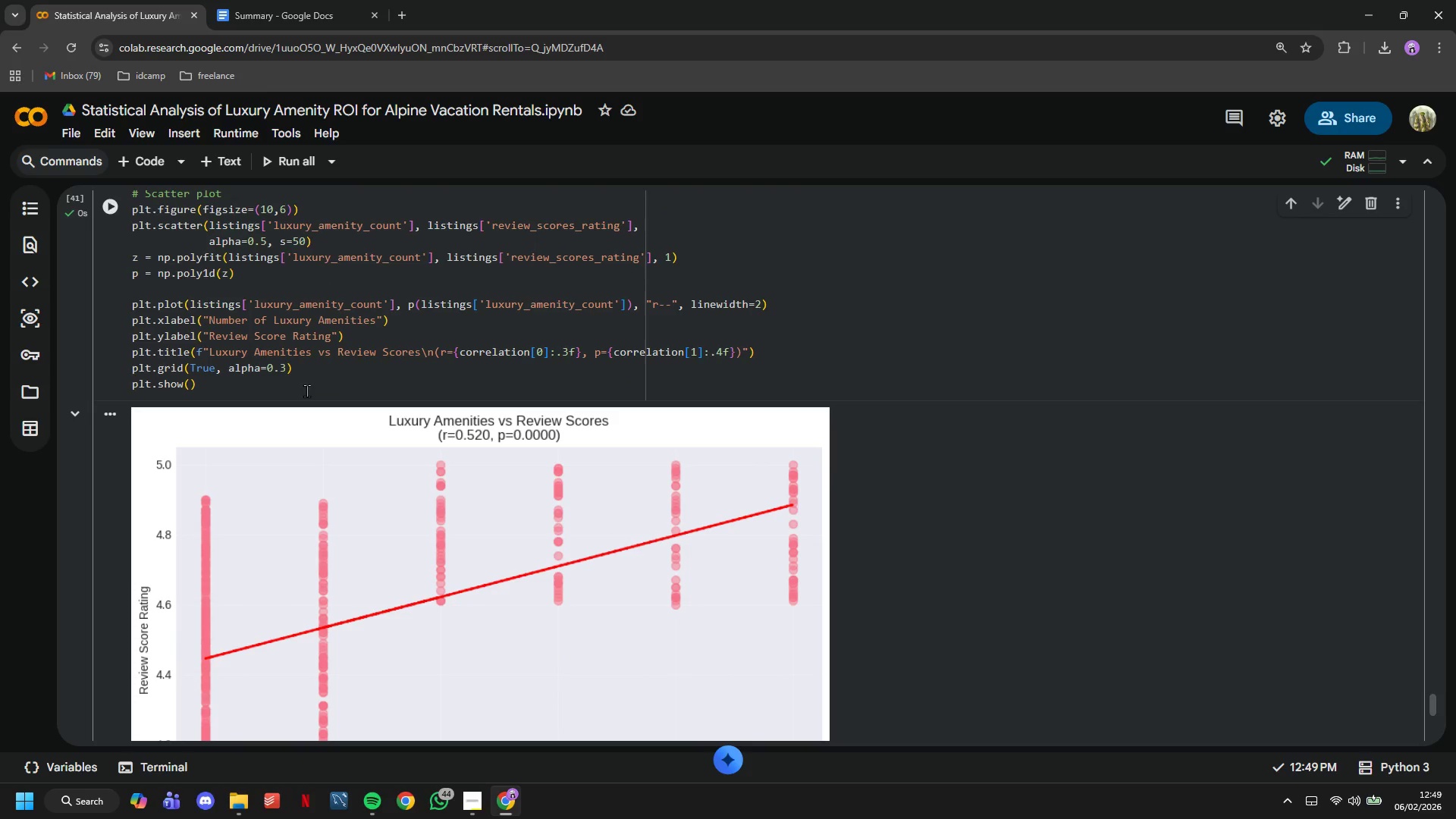 
left_click([306, 391])
 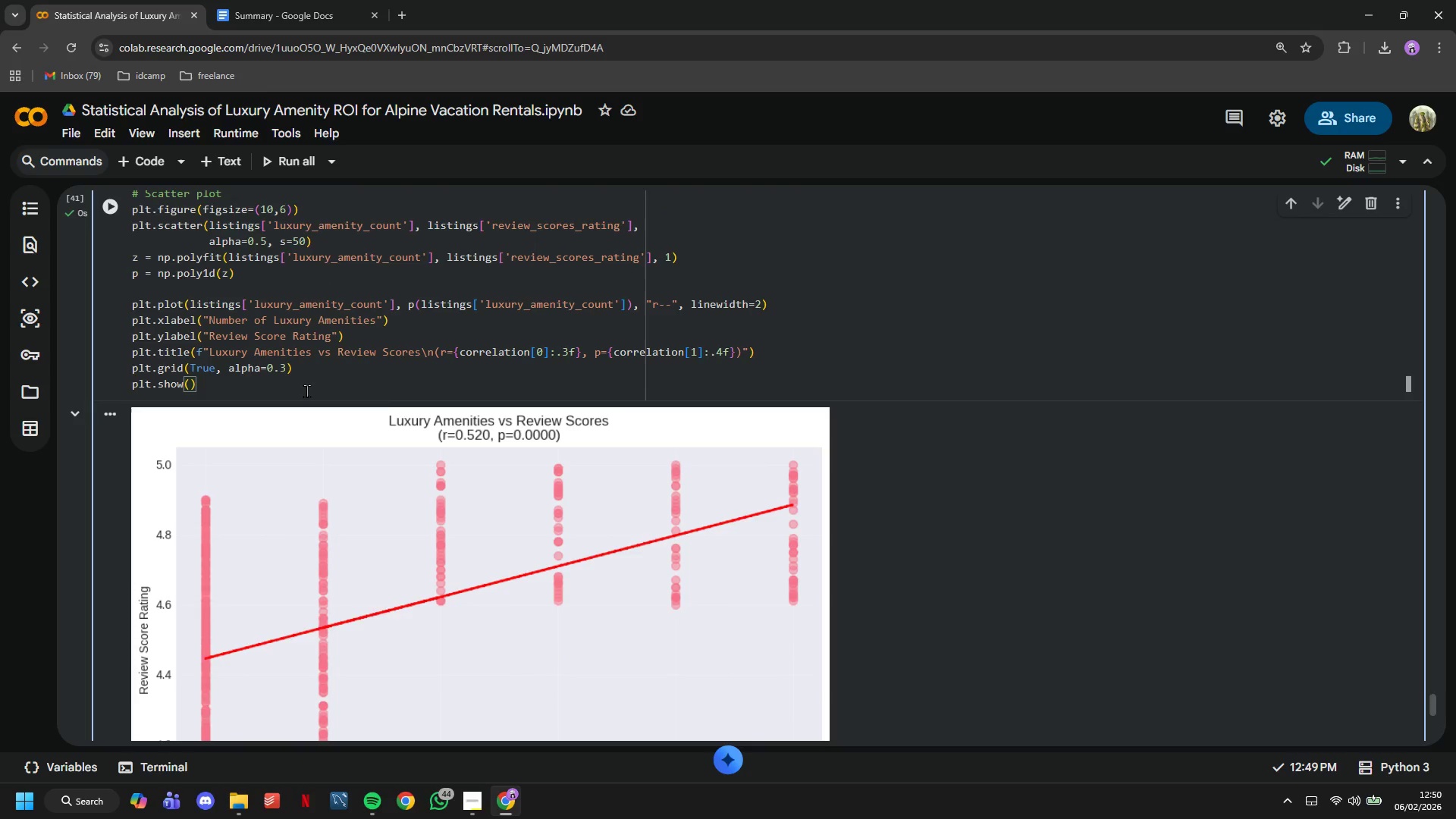 
key(Enter)
 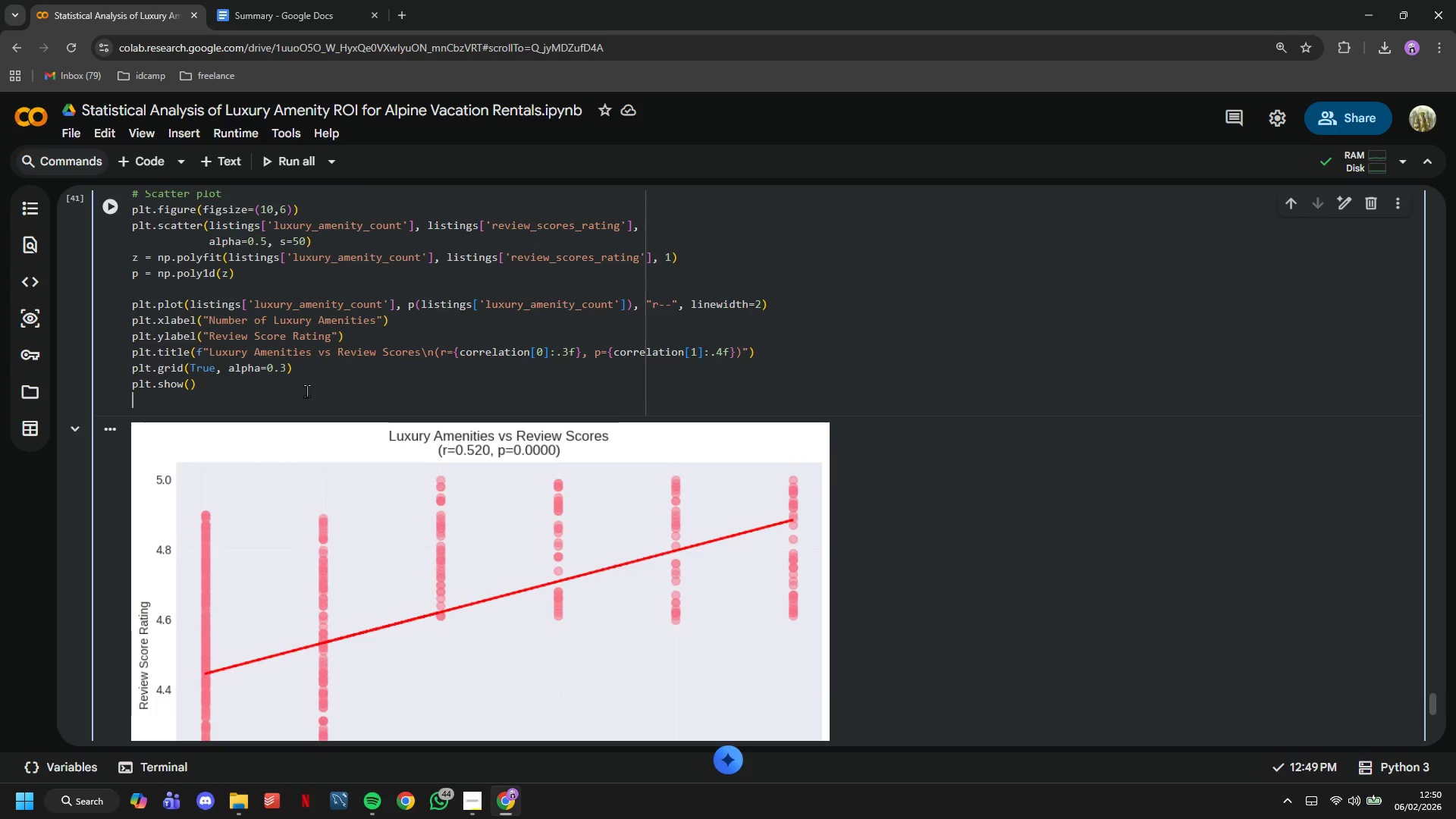 
key(Enter)
 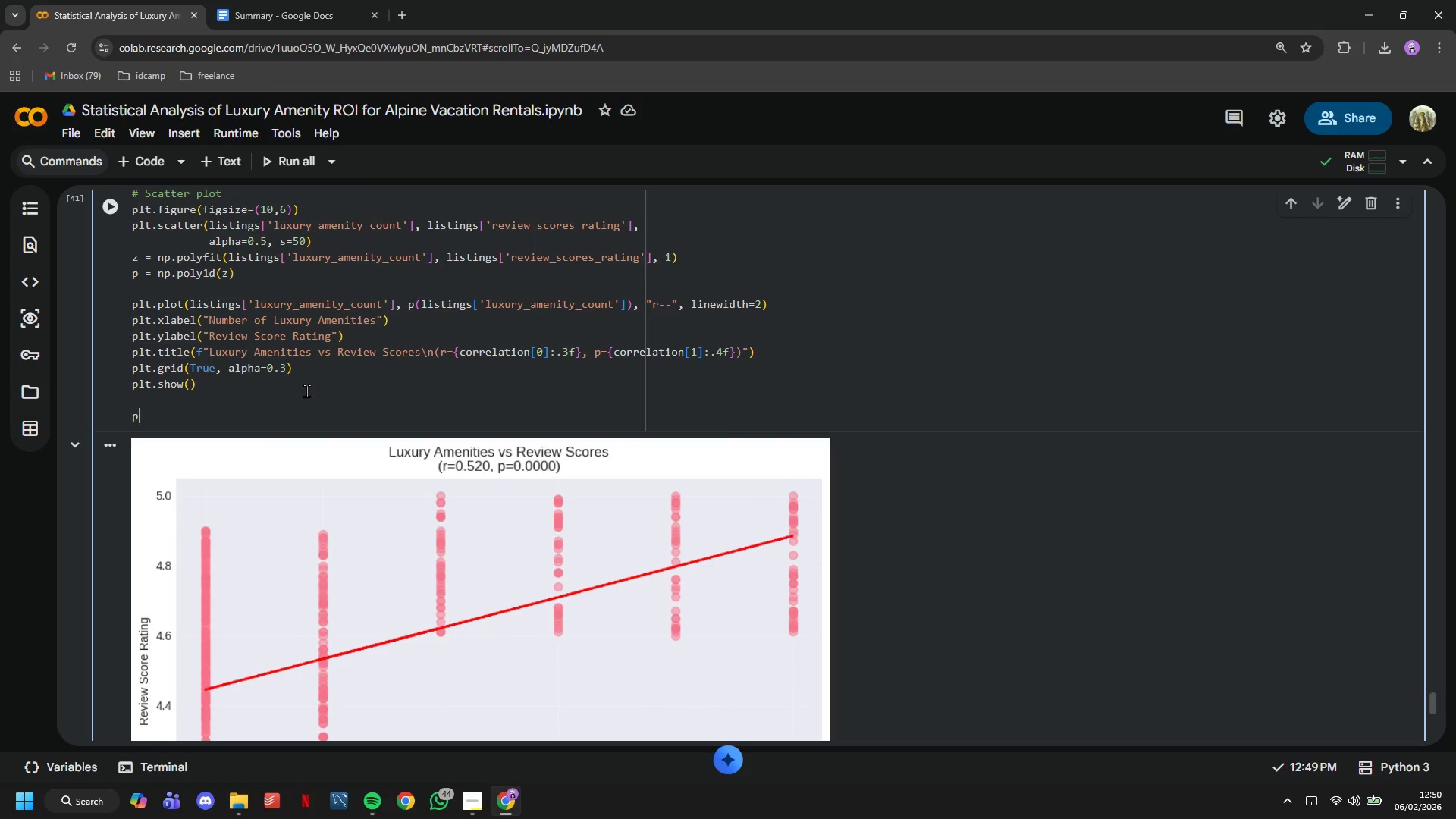 
type(plt.savefig('correlation_analysis.png)
 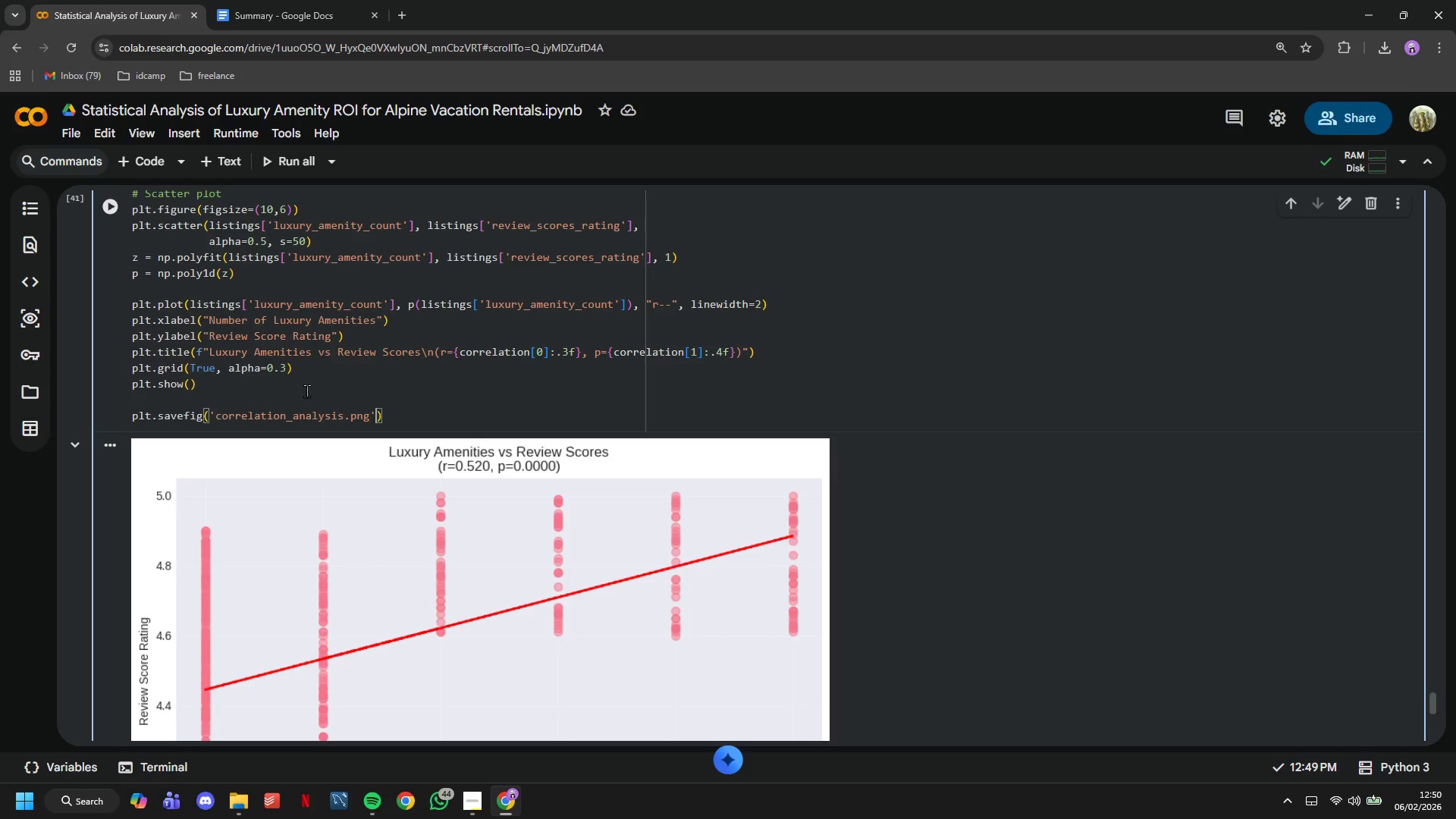 
key(ArrowRight)
 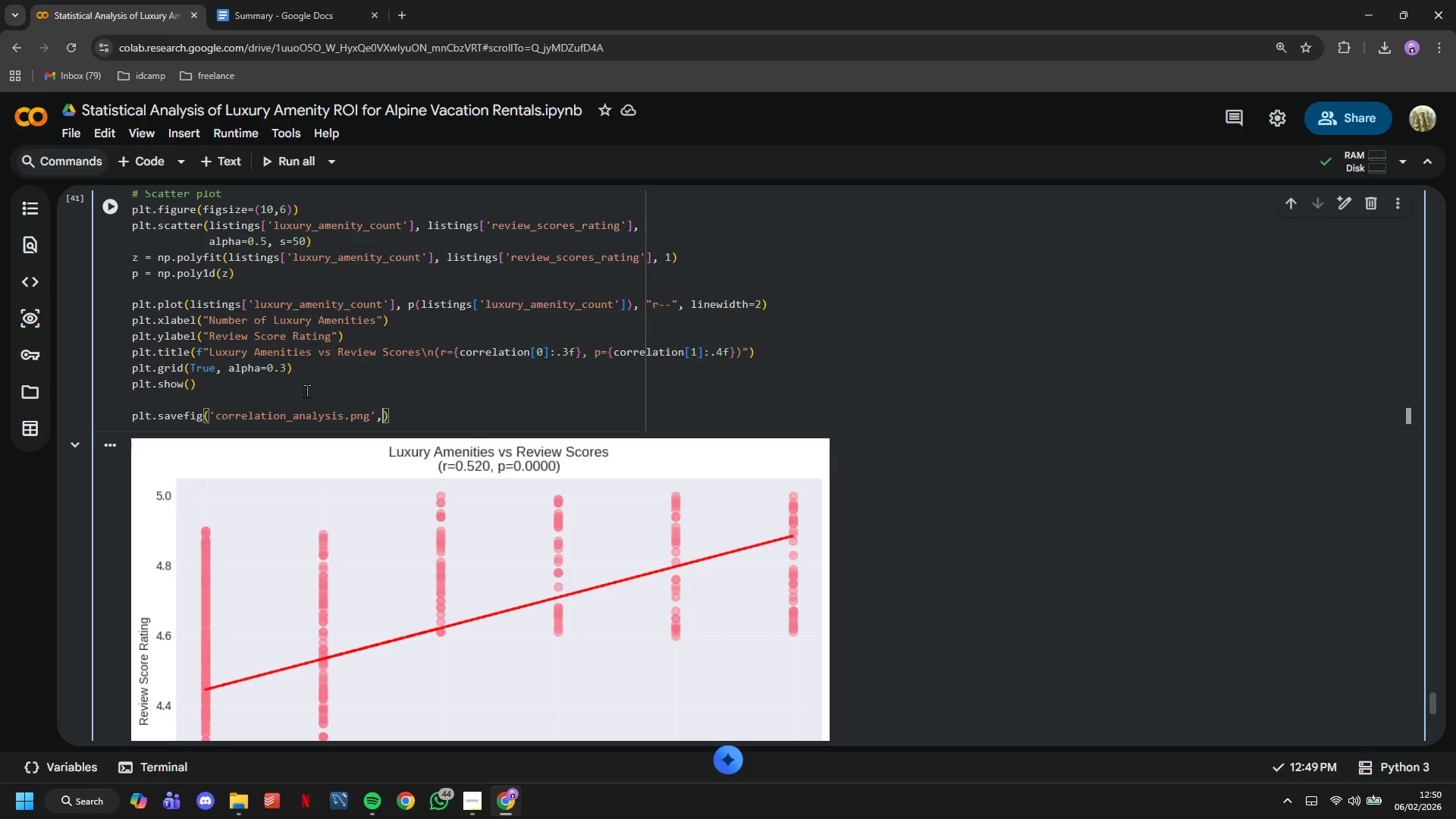 
type(, dpi=300, bbox_inches='tight)
 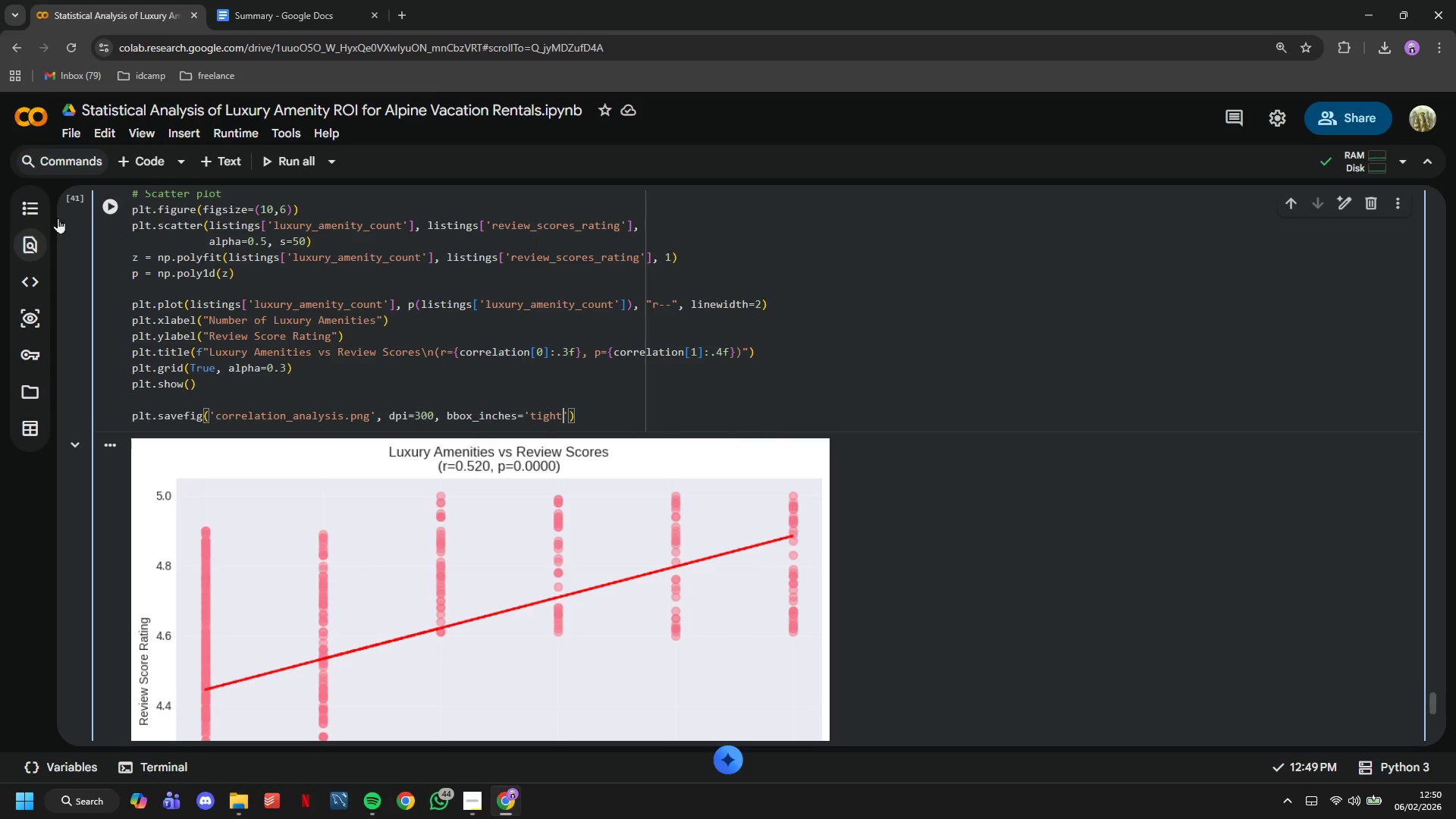 
left_click([101, 209])
 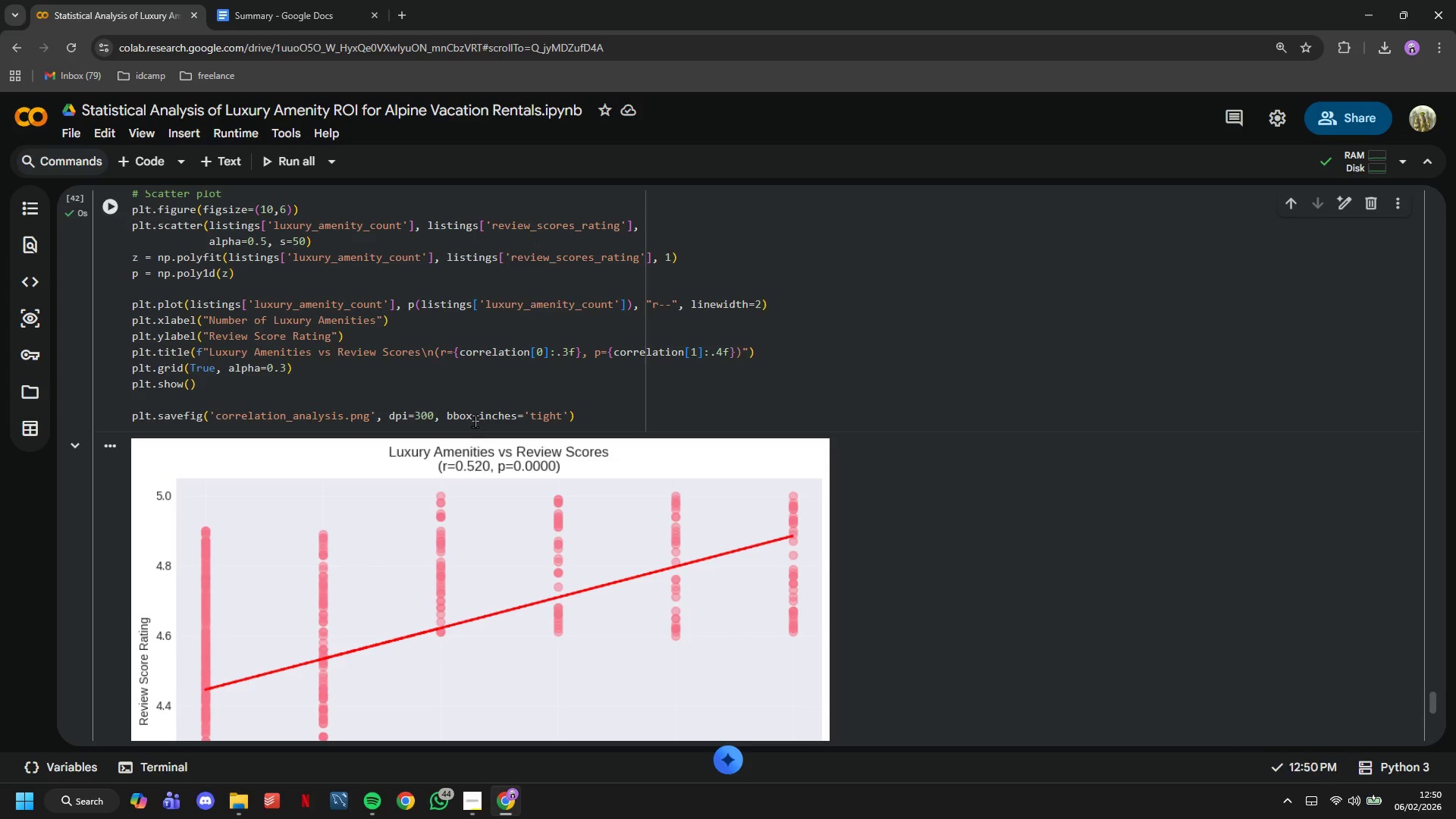 
scroll: coordinate [490, 421], scroll_direction: down, amount: 3.0
 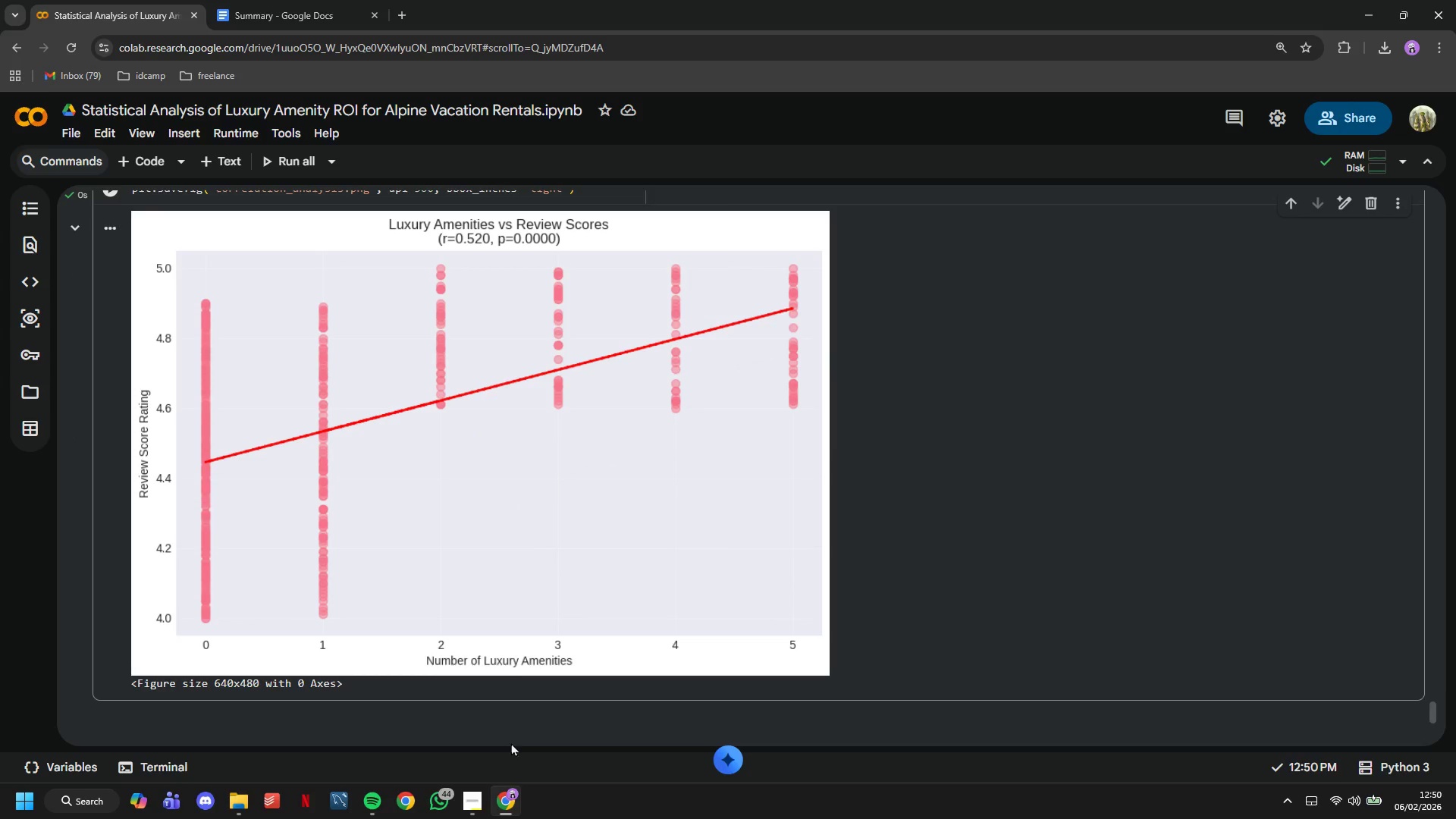 
mouse_move([497, 792])
 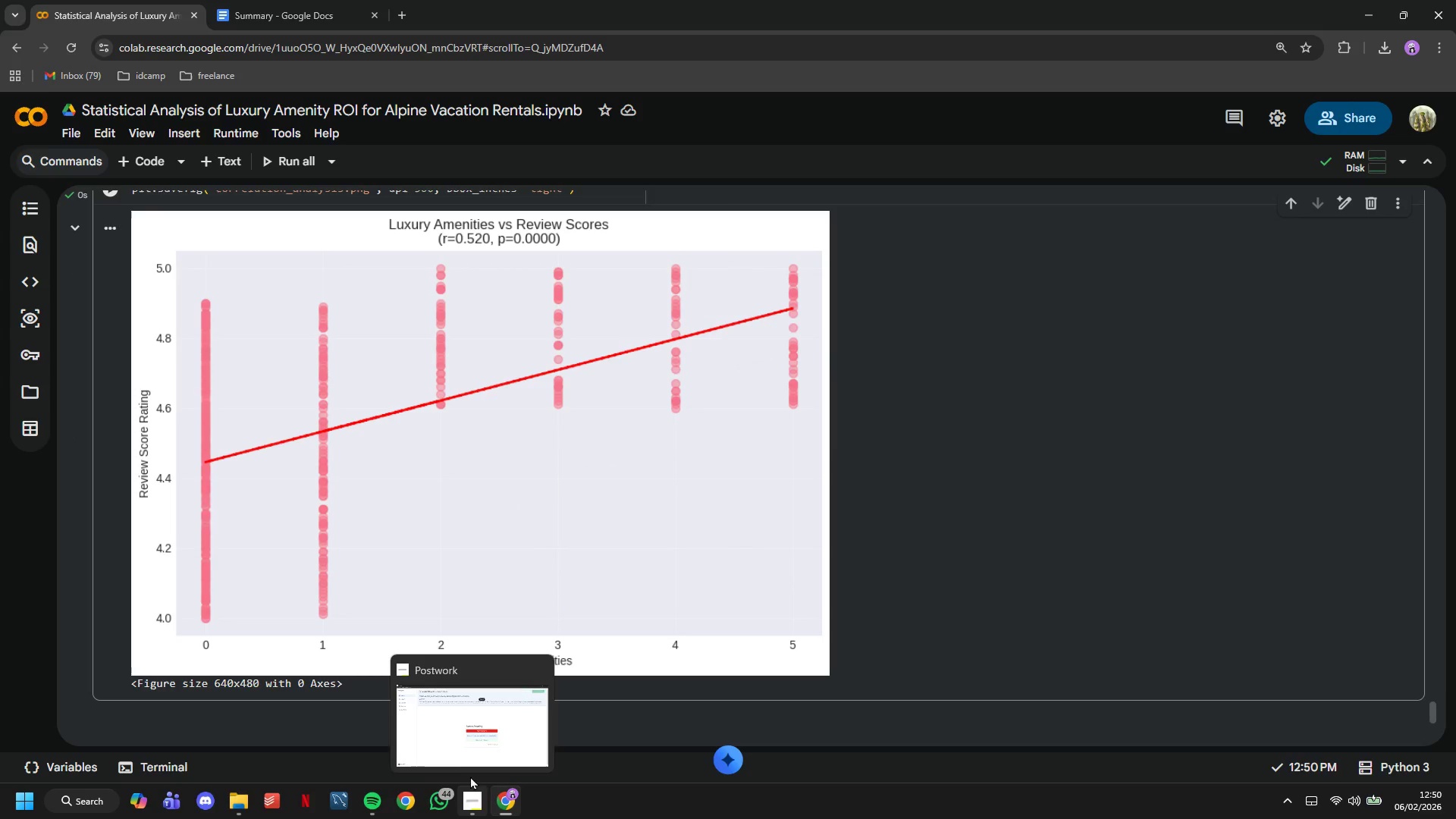 
left_click([461, 733])